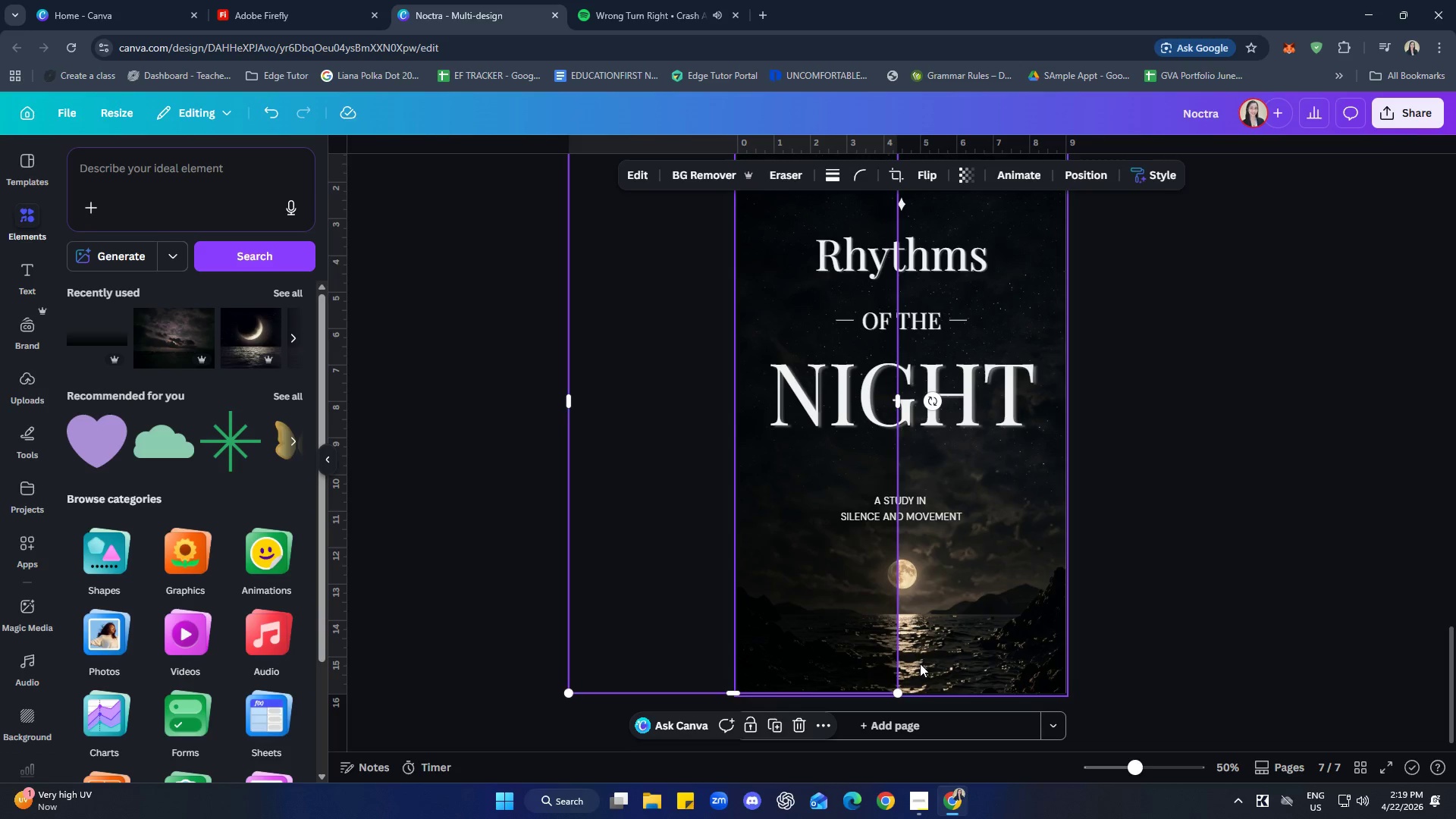 
double_click([985, 623])
 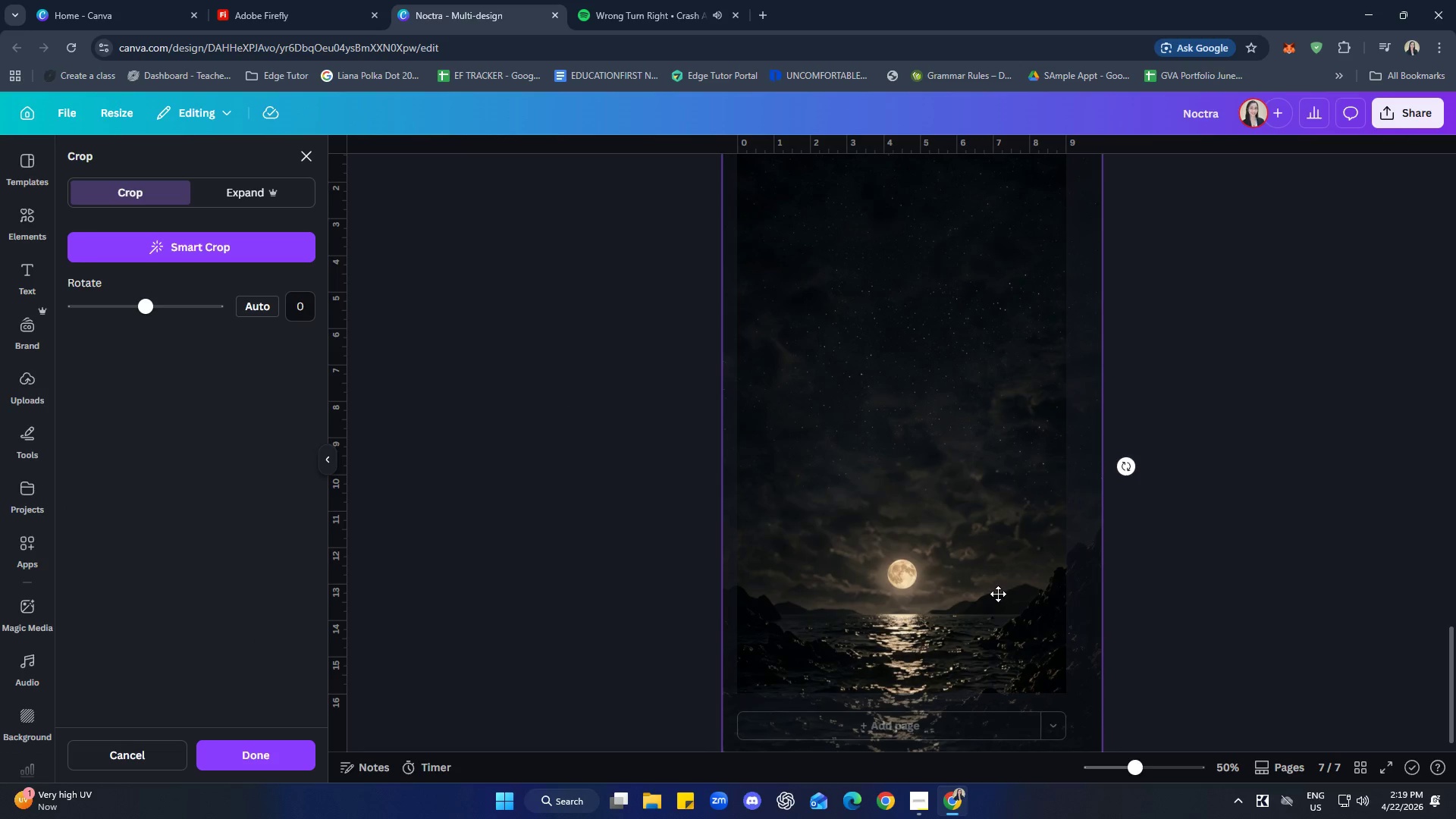 
left_click_drag(start_coordinate=[989, 580], to_coordinate=[987, 610])
 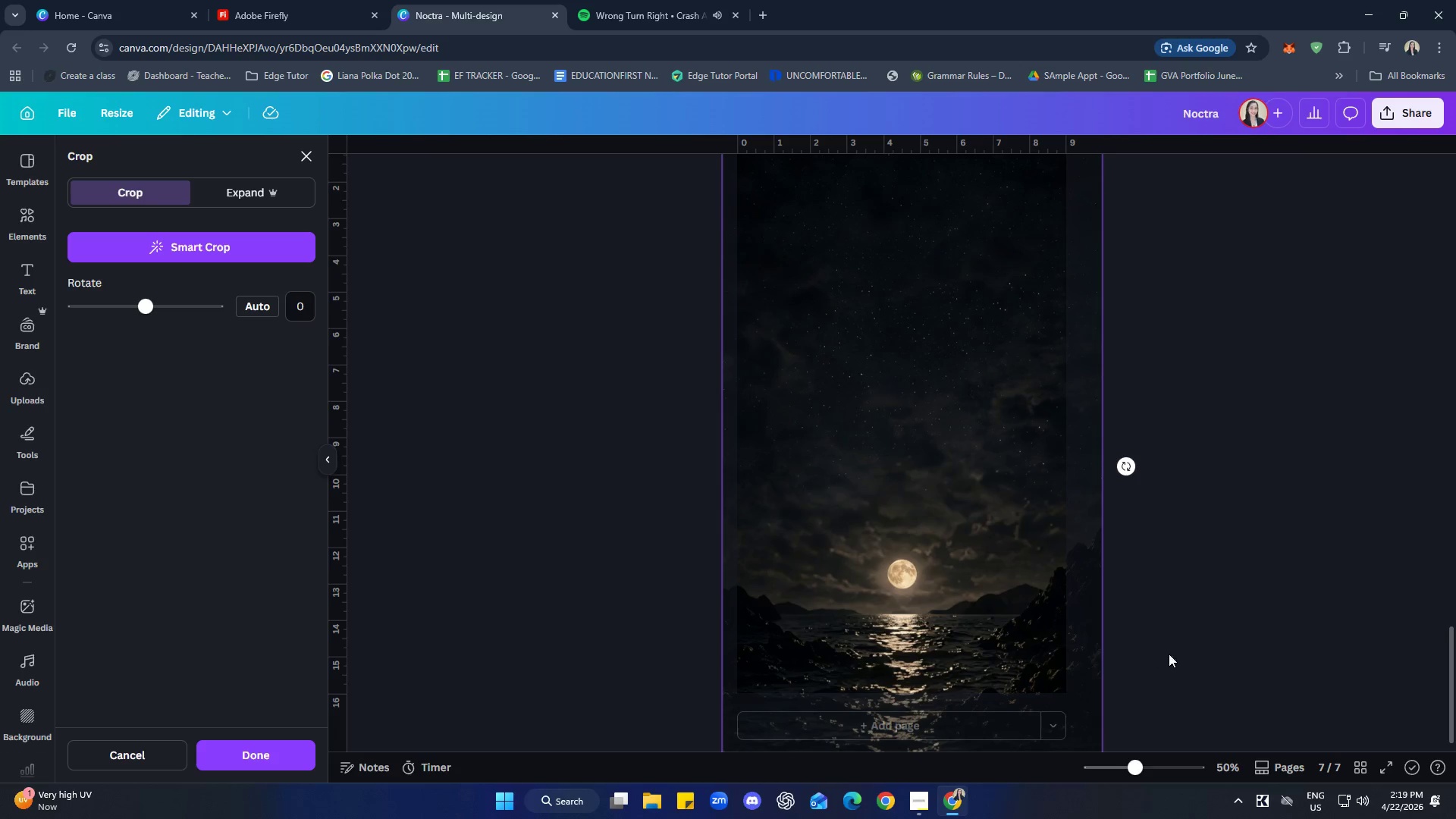 
scroll: coordinate [1172, 660], scroll_direction: up, amount: 3.0
 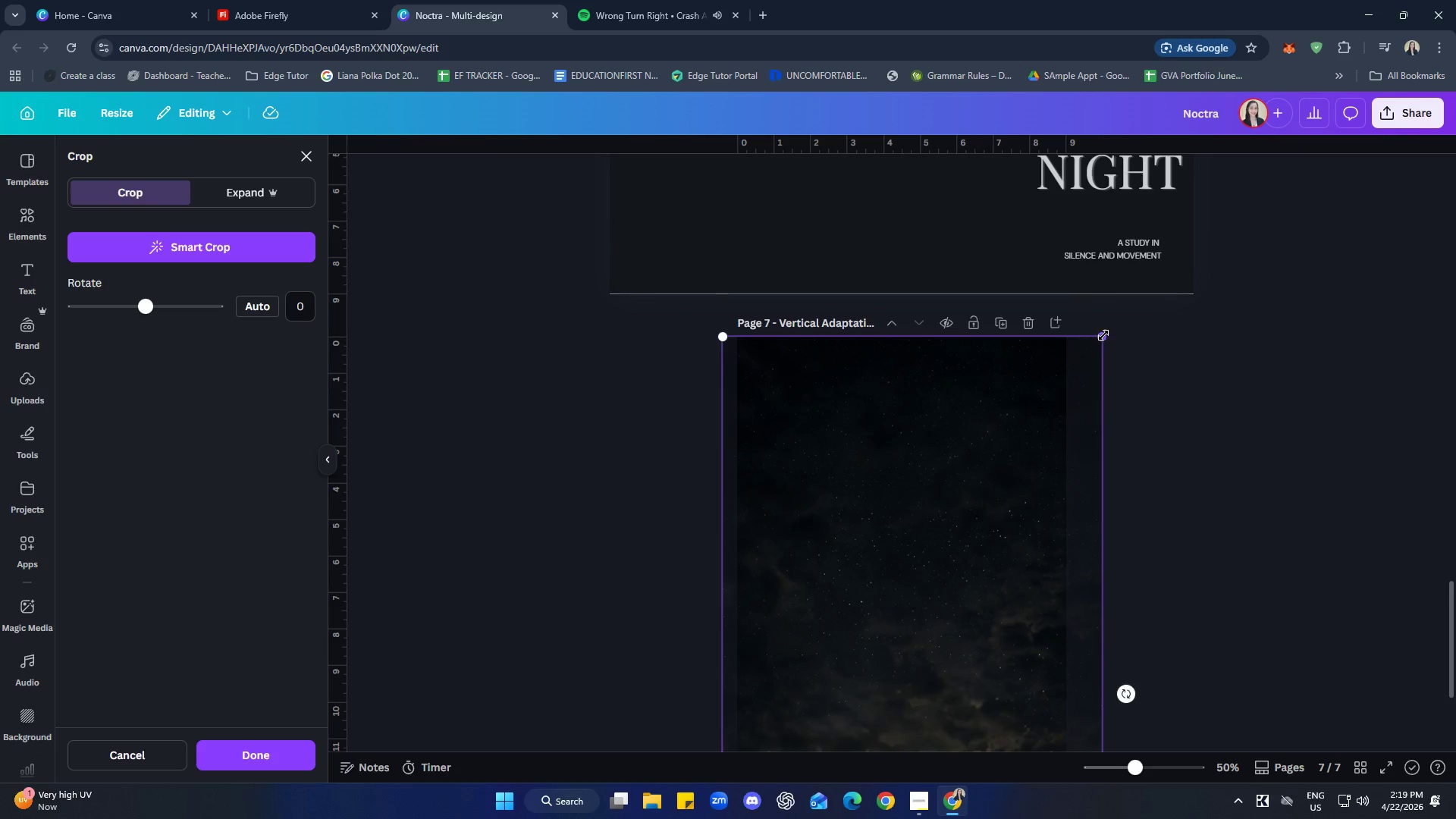 
left_click_drag(start_coordinate=[1103, 335], to_coordinate=[1151, 287])
 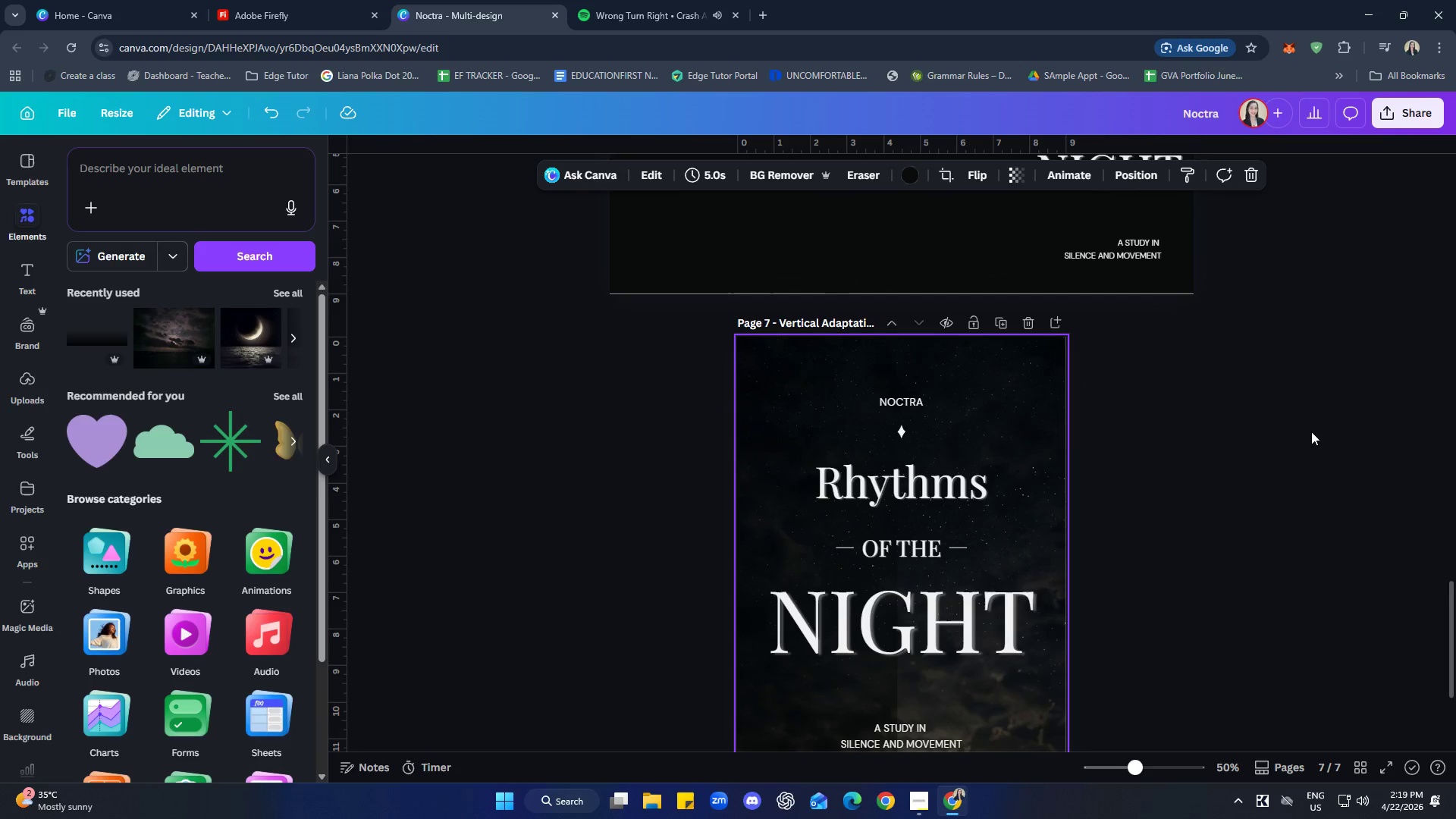 
left_click([1014, 597])
 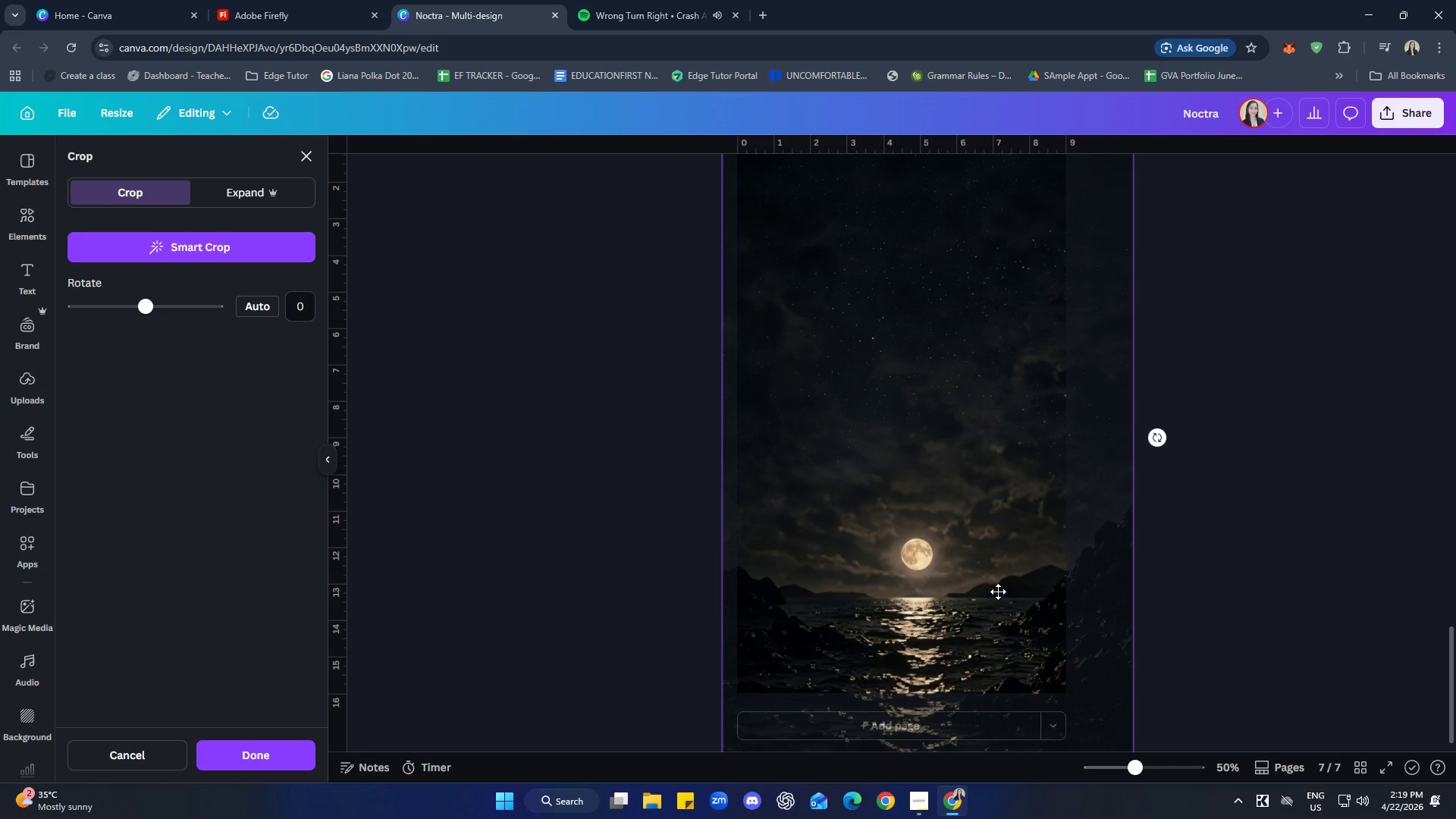 
scroll: coordinate [1277, 557], scroll_direction: down, amount: 4.0
 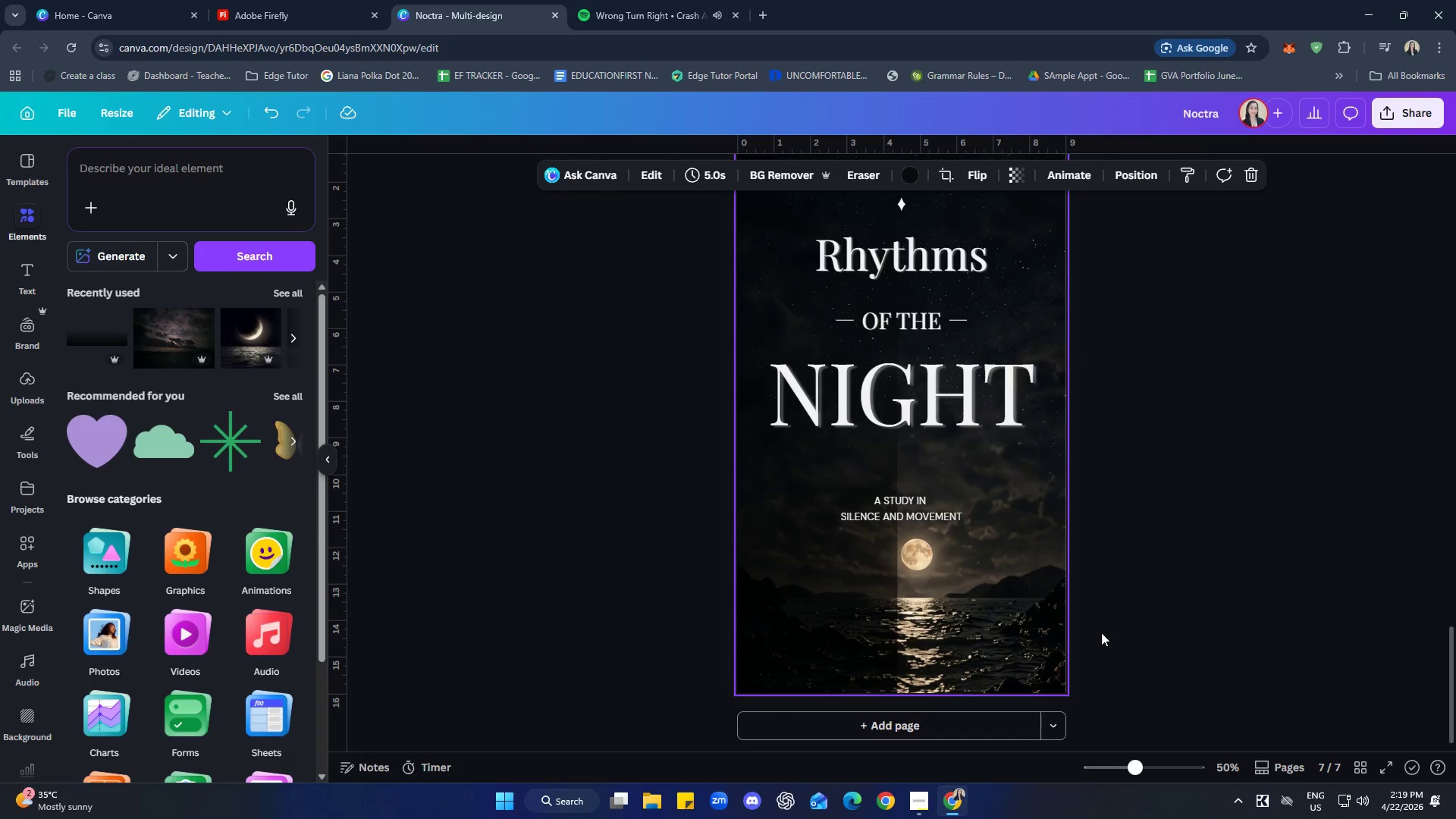 
left_click_drag(start_coordinate=[1003, 592], to_coordinate=[978, 627])
 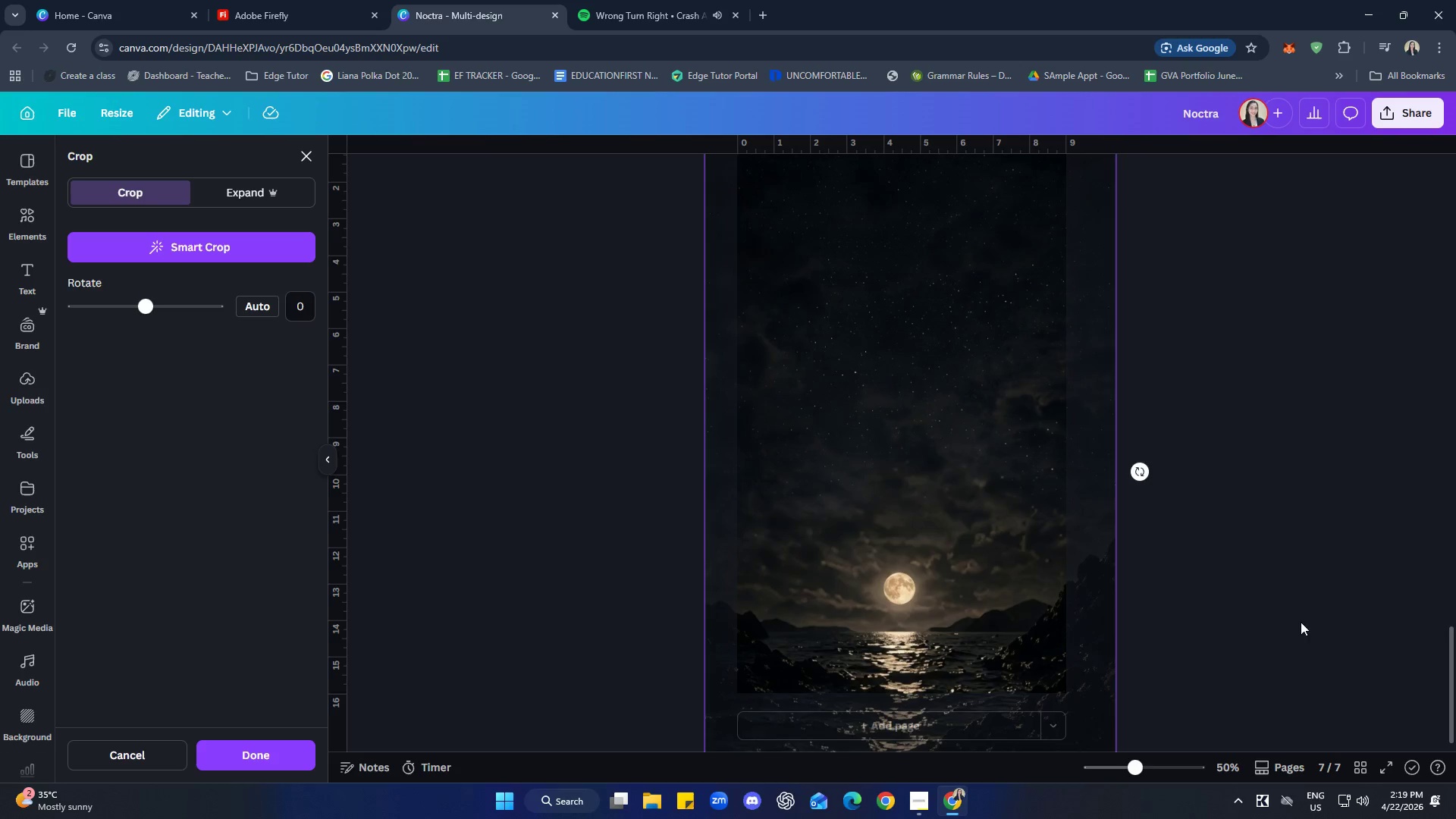 
scroll: coordinate [1294, 626], scroll_direction: up, amount: 2.0
 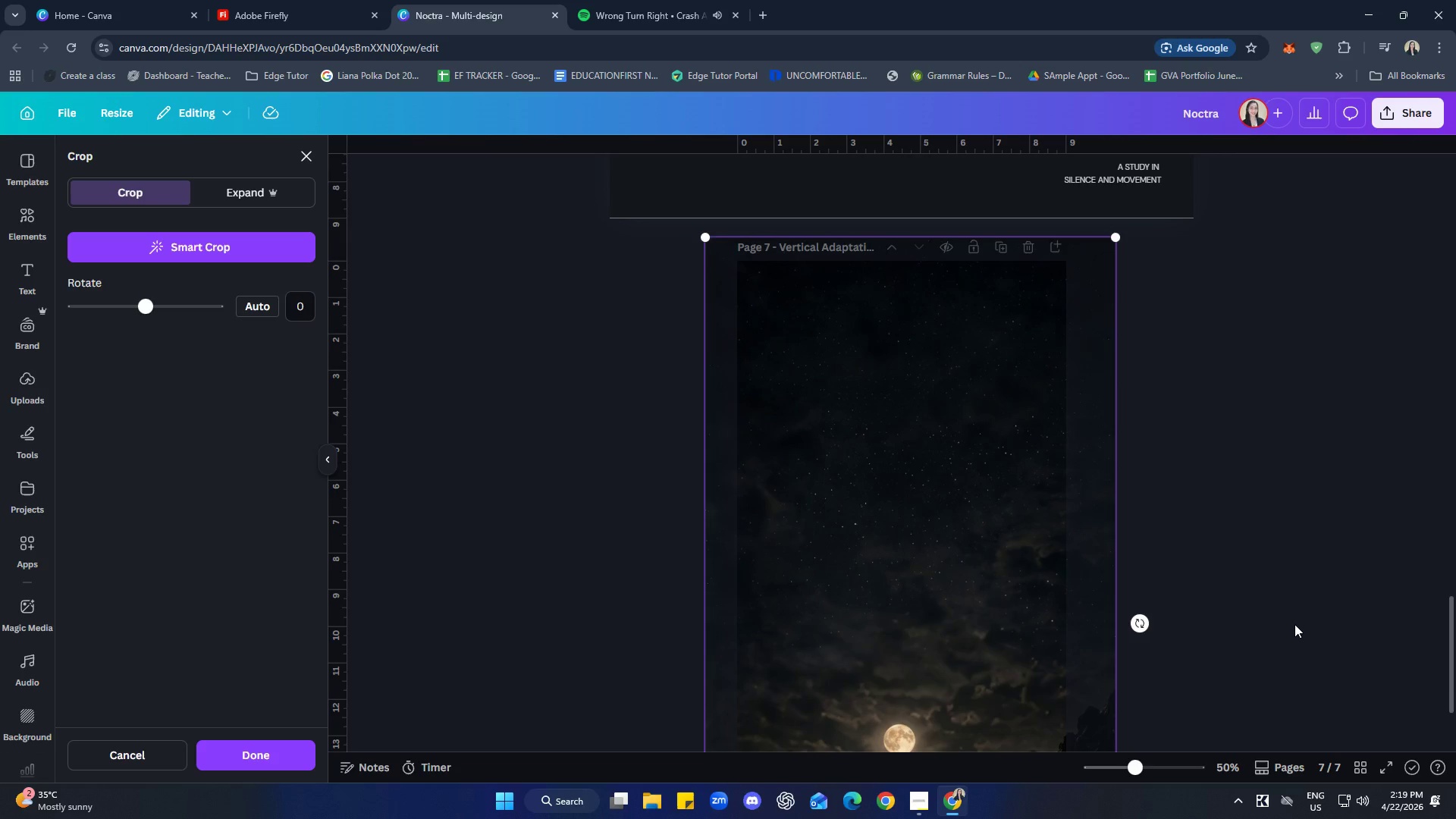 
scroll: coordinate [1294, 624], scroll_direction: down, amount: 2.0
 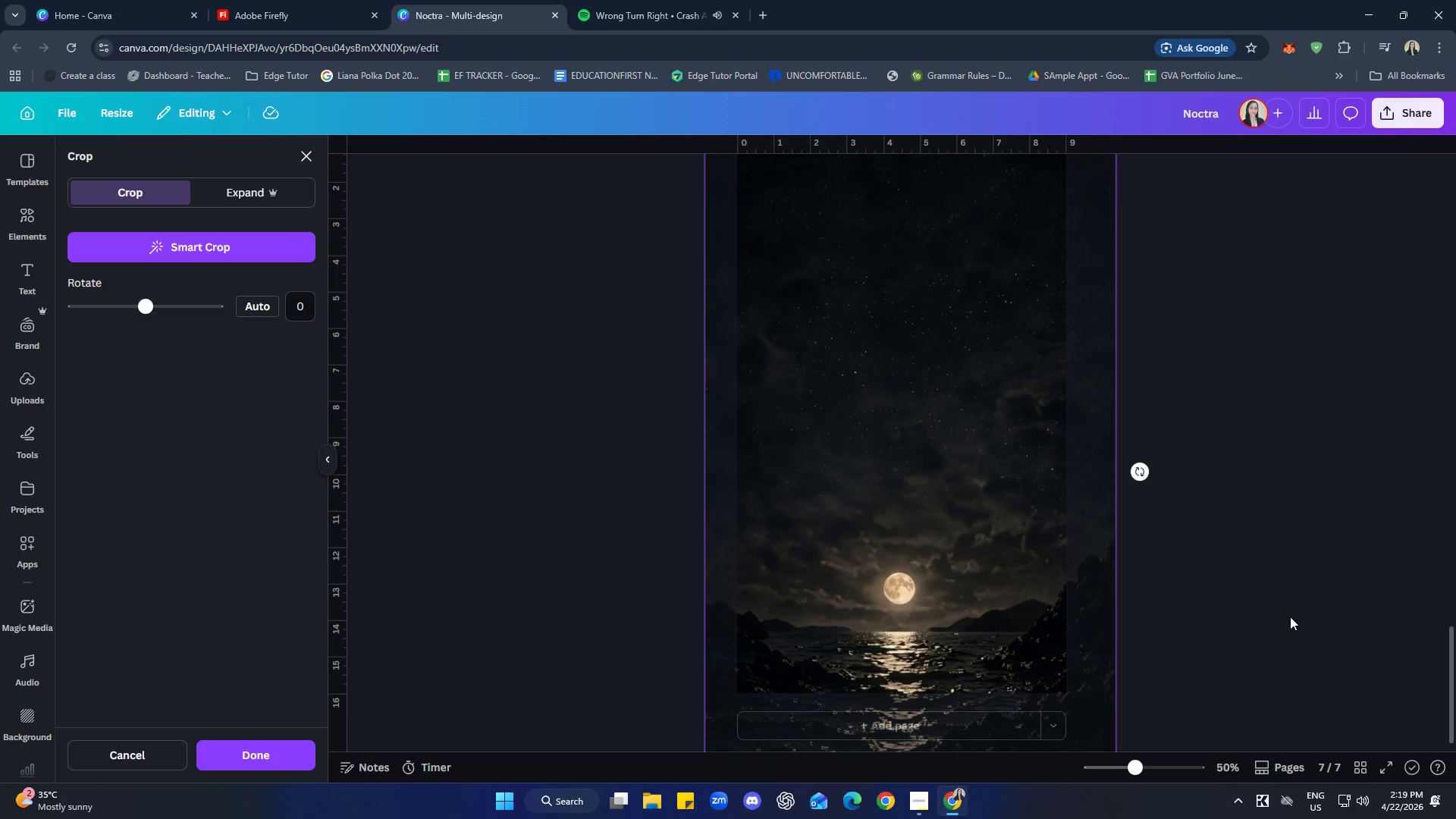 
left_click([1290, 616])
 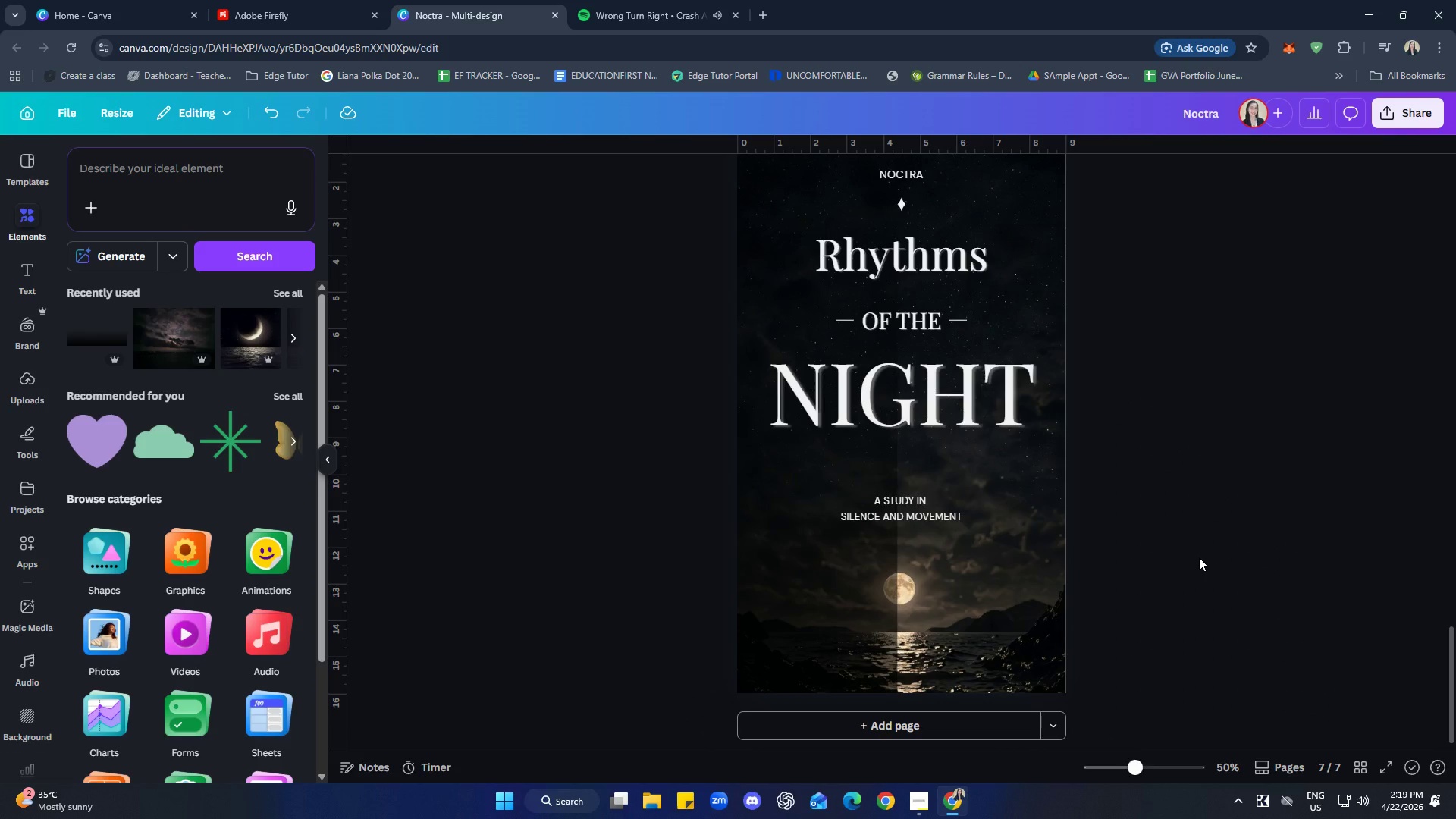 
wait(10.38)
 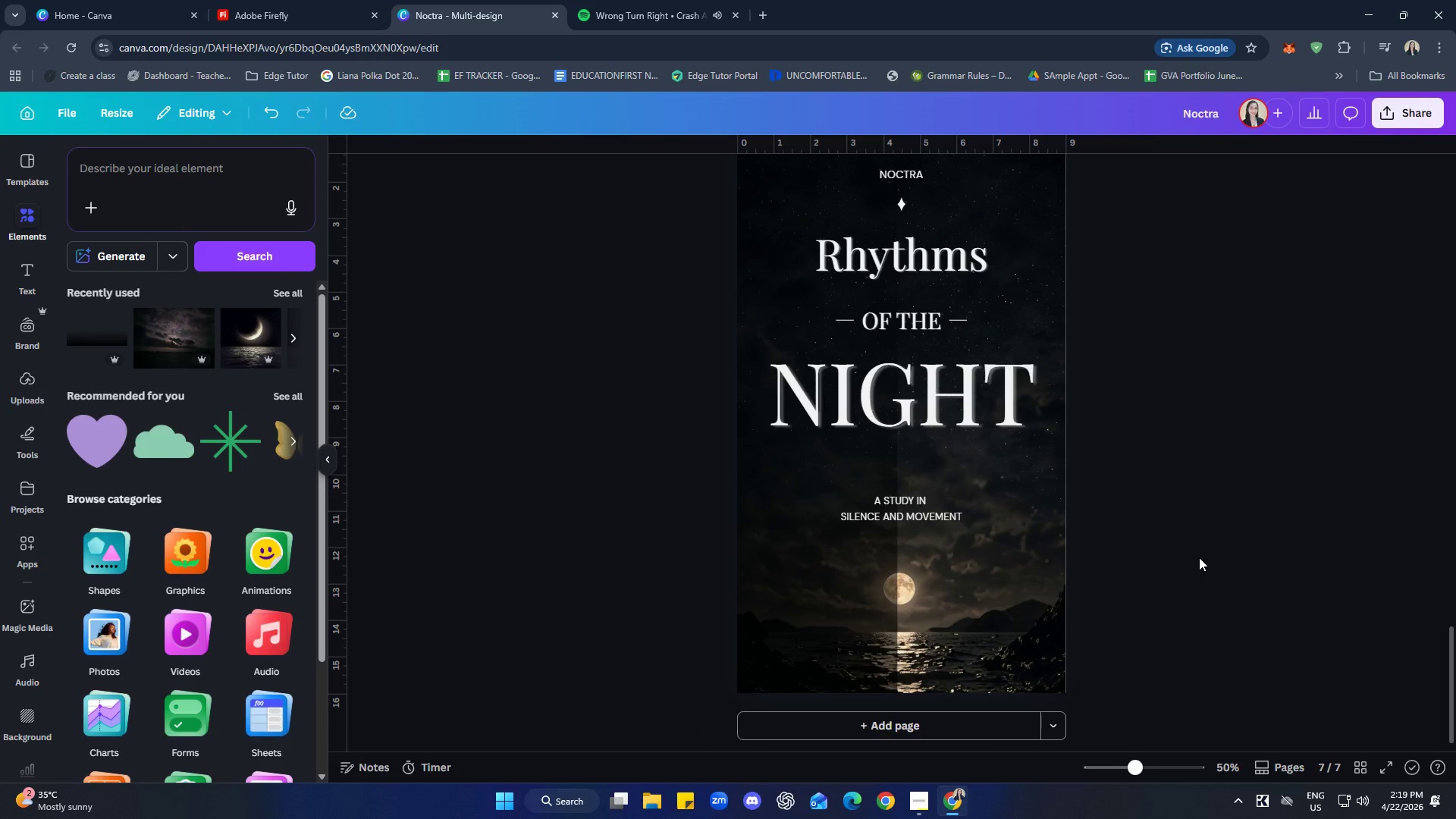 
double_click([1003, 618])
 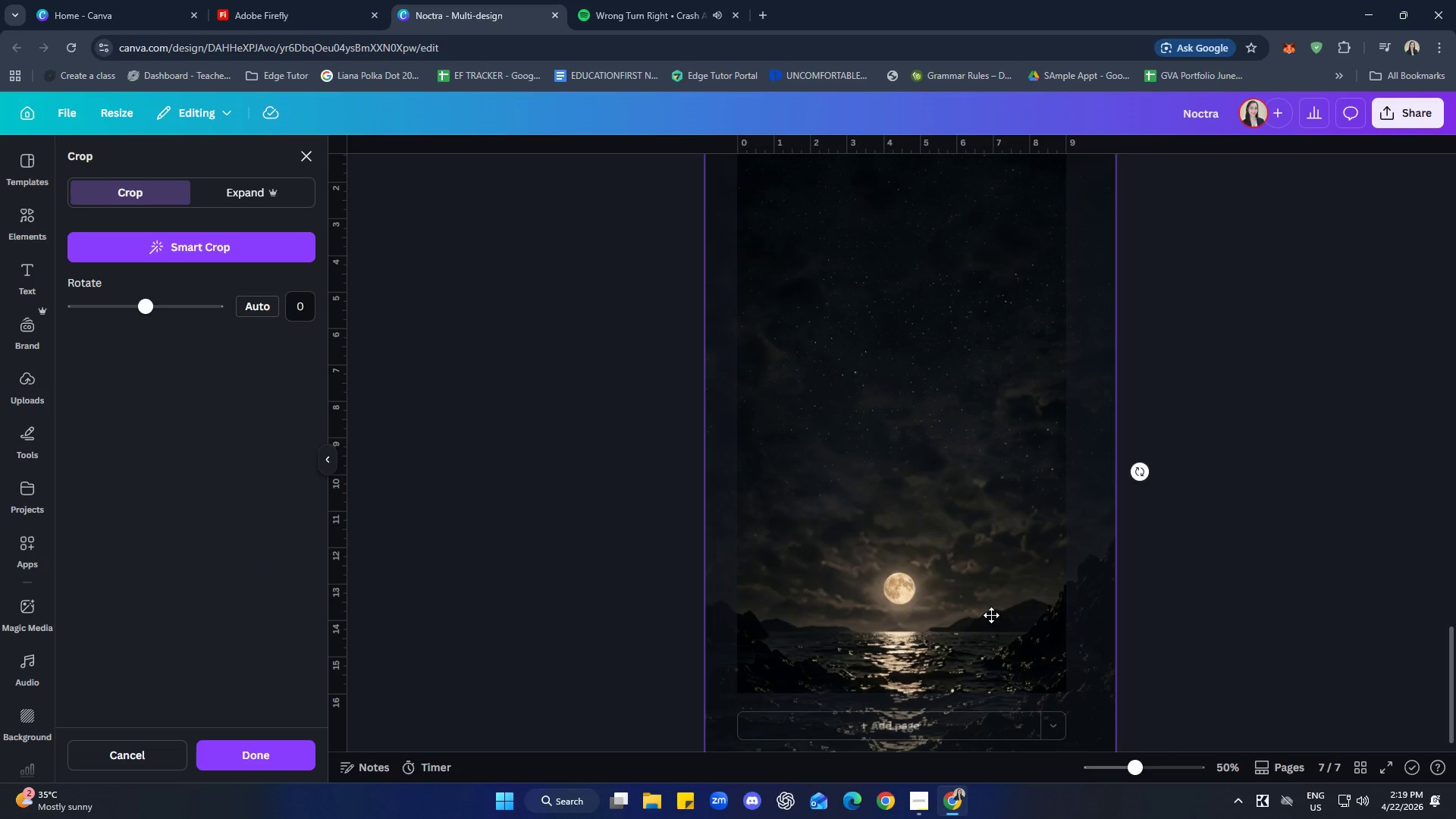 
left_click_drag(start_coordinate=[990, 613], to_coordinate=[990, 644])
 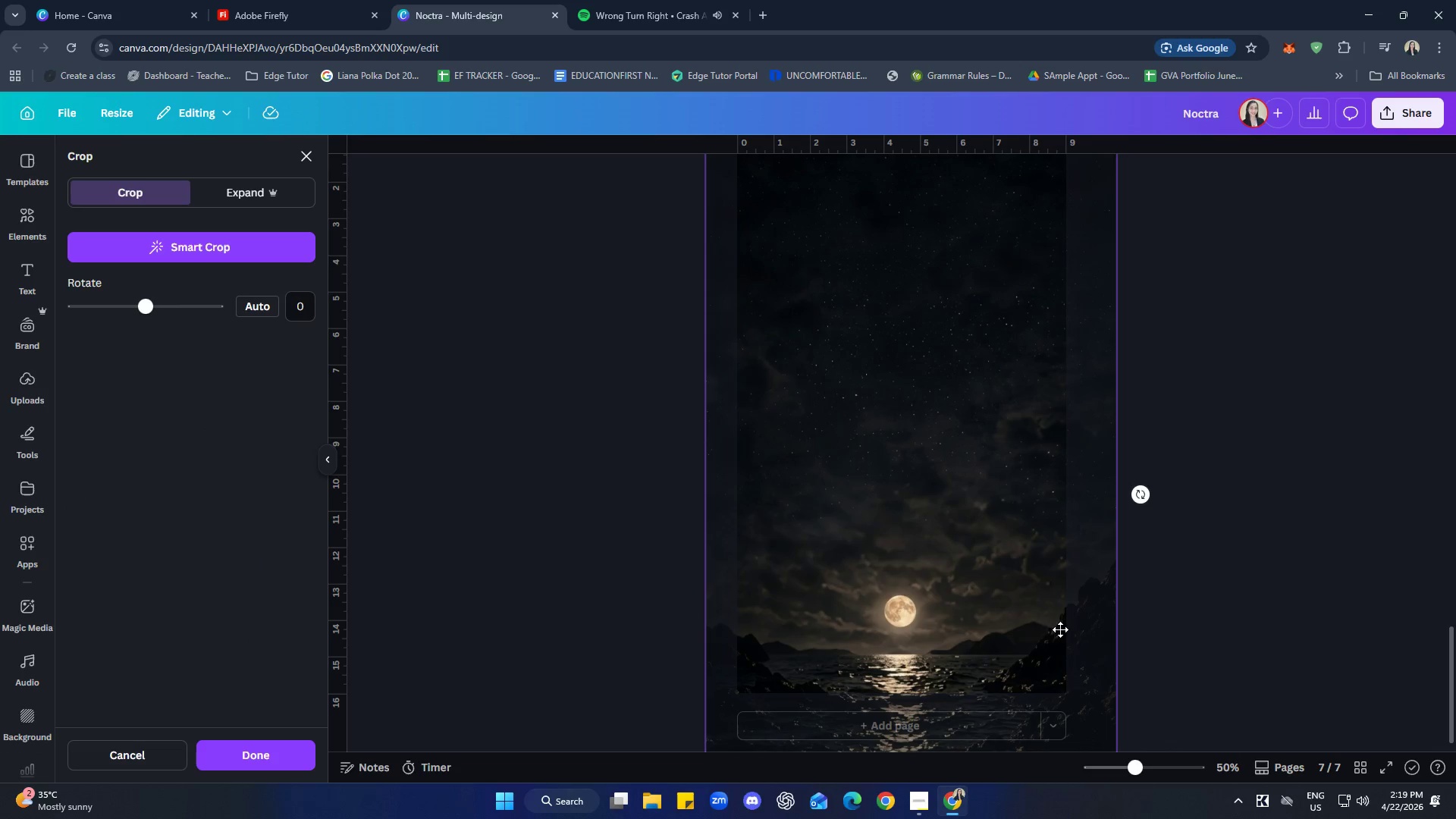 
left_click_drag(start_coordinate=[1031, 632], to_coordinate=[1031, 620])
 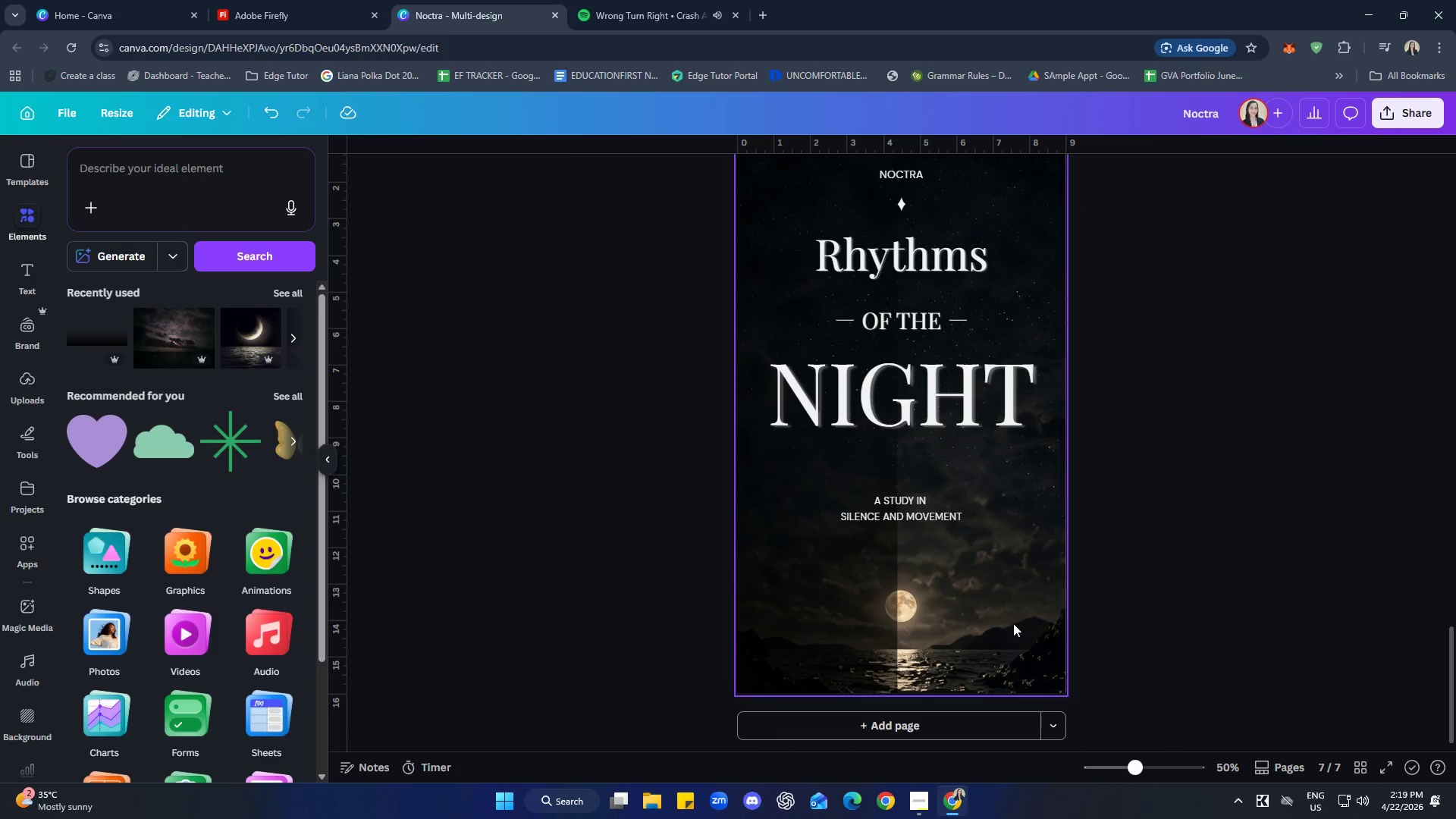 
left_click_drag(start_coordinate=[868, 591], to_coordinate=[1035, 593])
 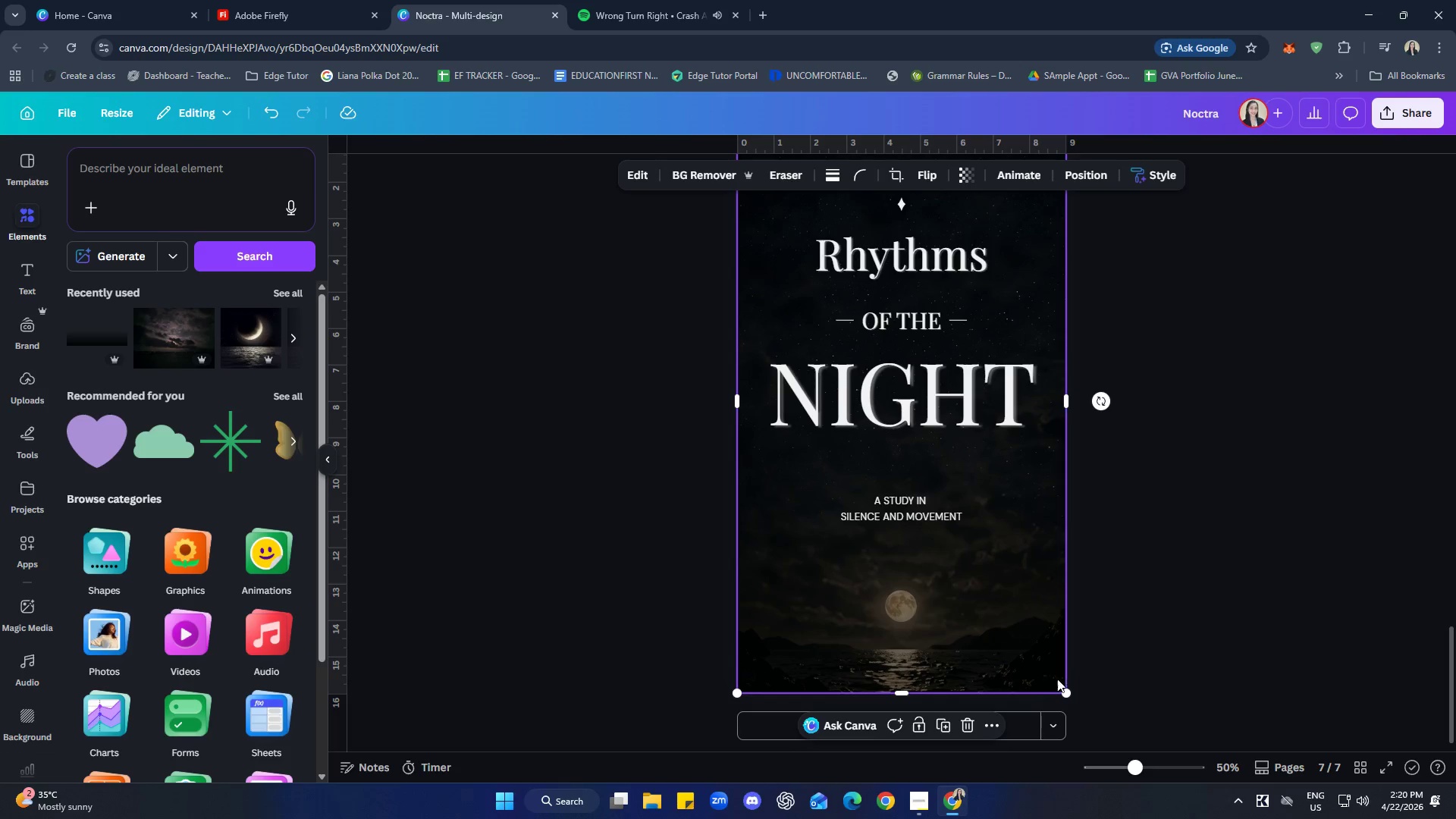 
left_click_drag(start_coordinate=[1065, 694], to_coordinate=[1071, 696])
 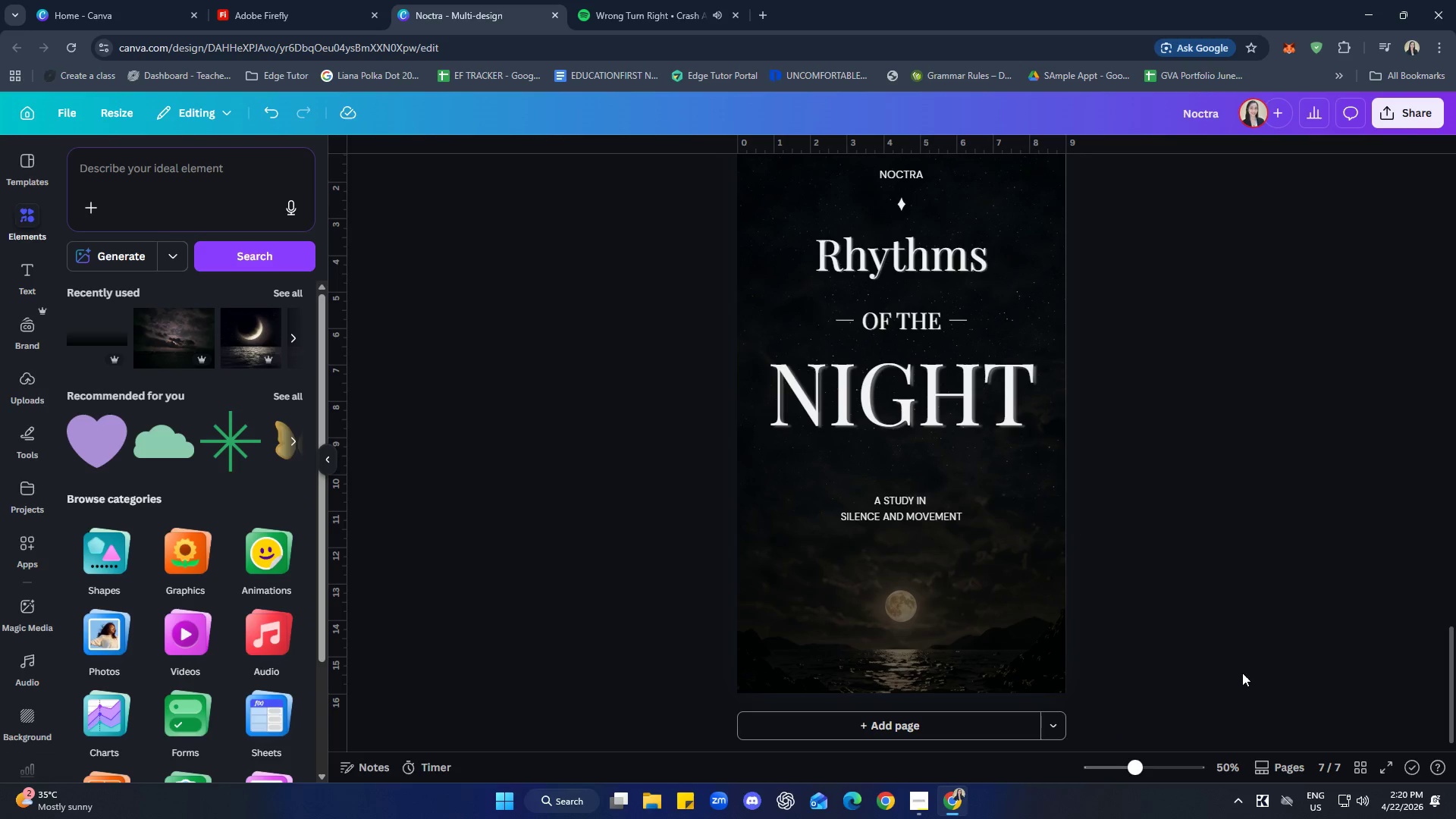 
scroll: coordinate [1242, 673], scroll_direction: up, amount: 2.0
 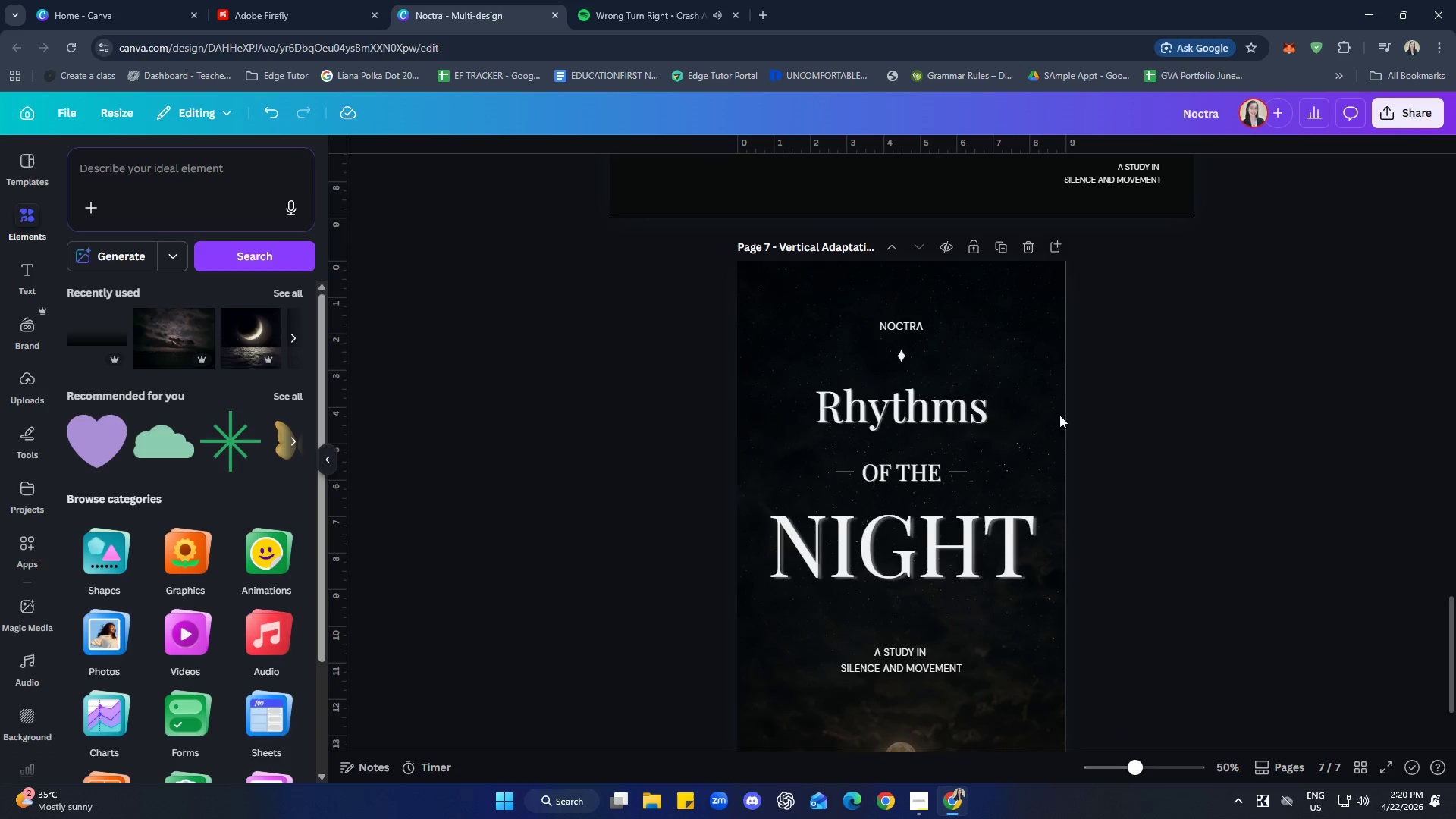 
left_click([1043, 390])
 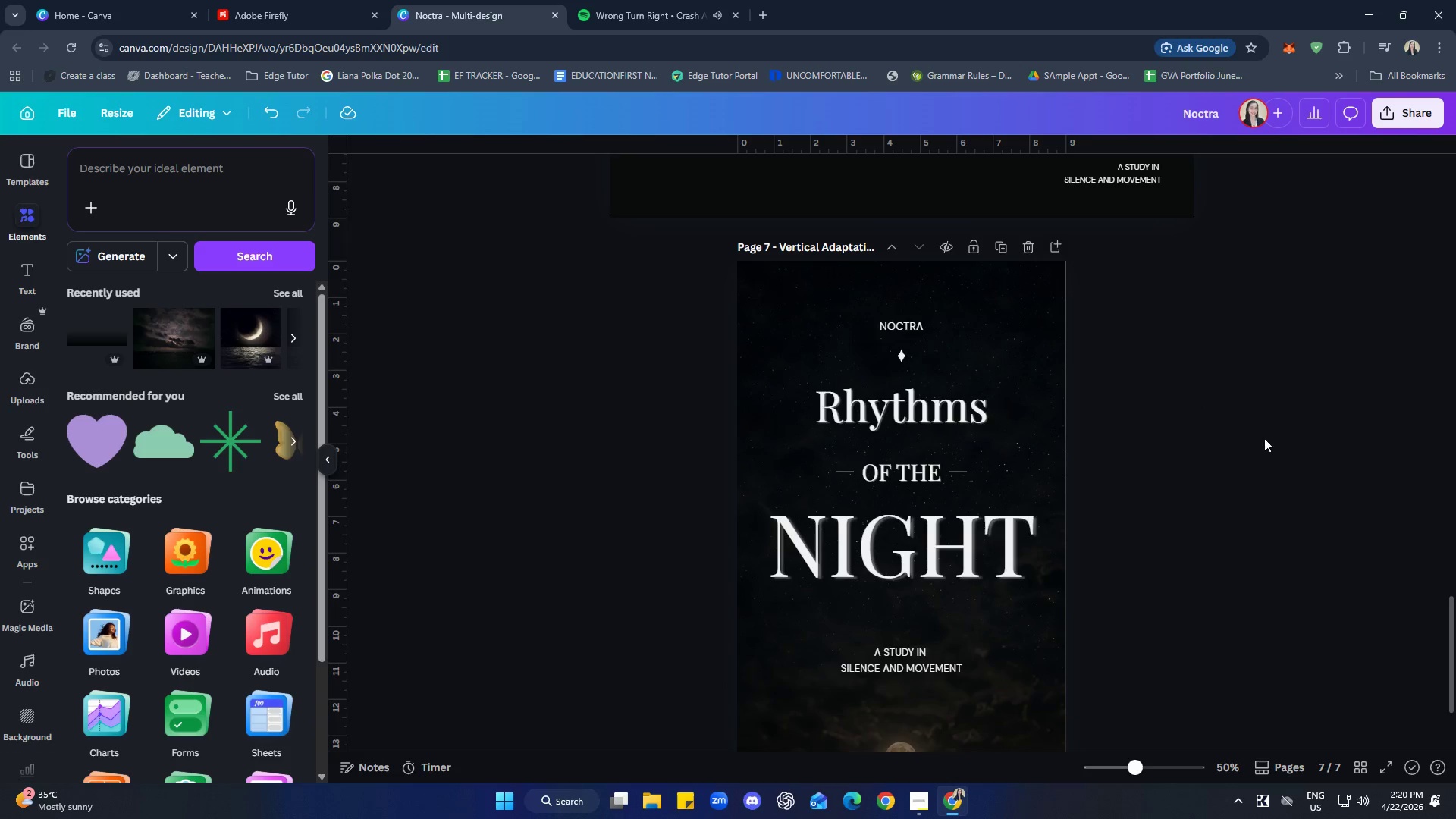 
scroll: coordinate [1305, 501], scroll_direction: down, amount: 2.0
 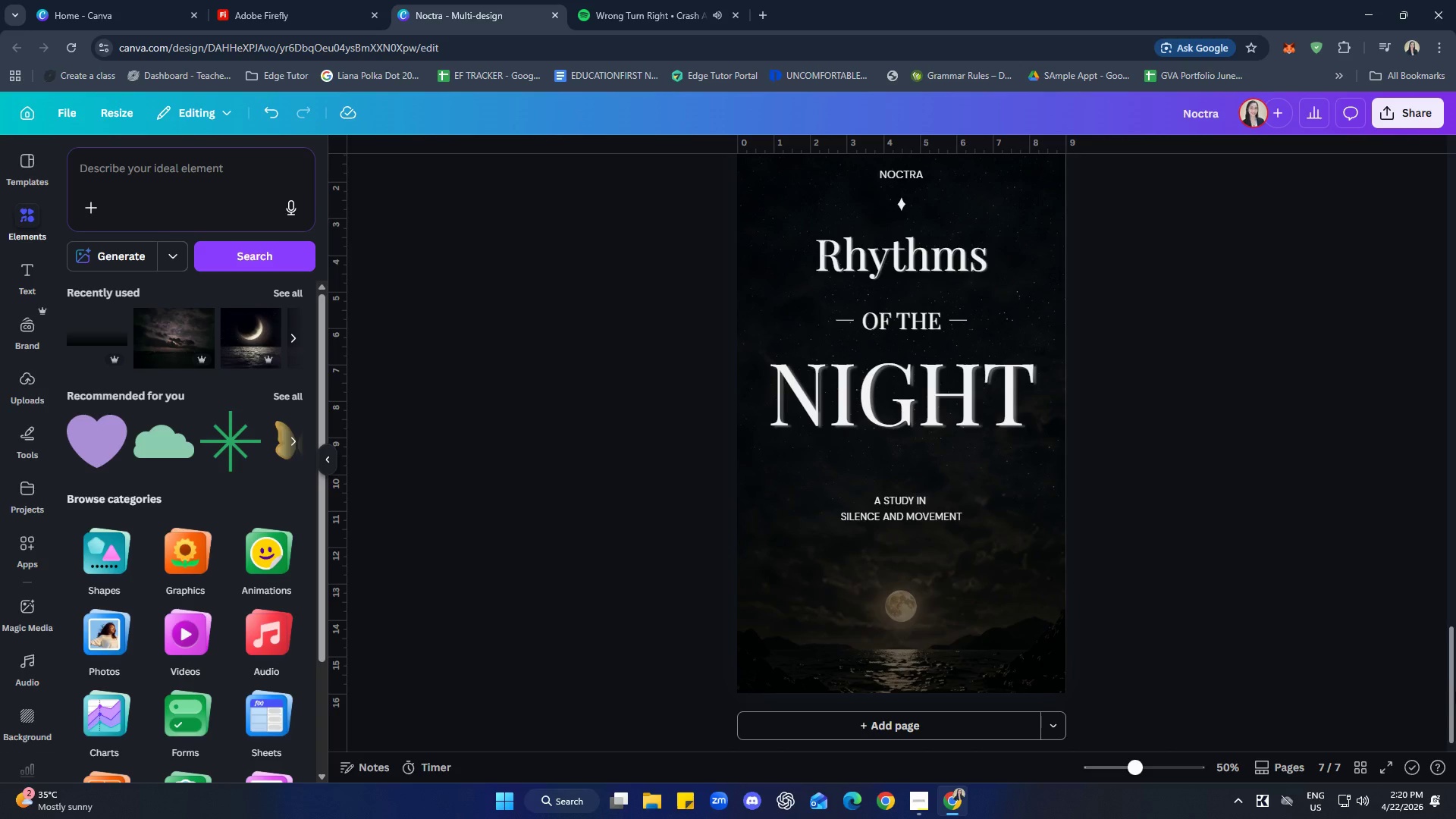 
left_click_drag(start_coordinate=[1450, 689], to_coordinate=[1448, 679])
 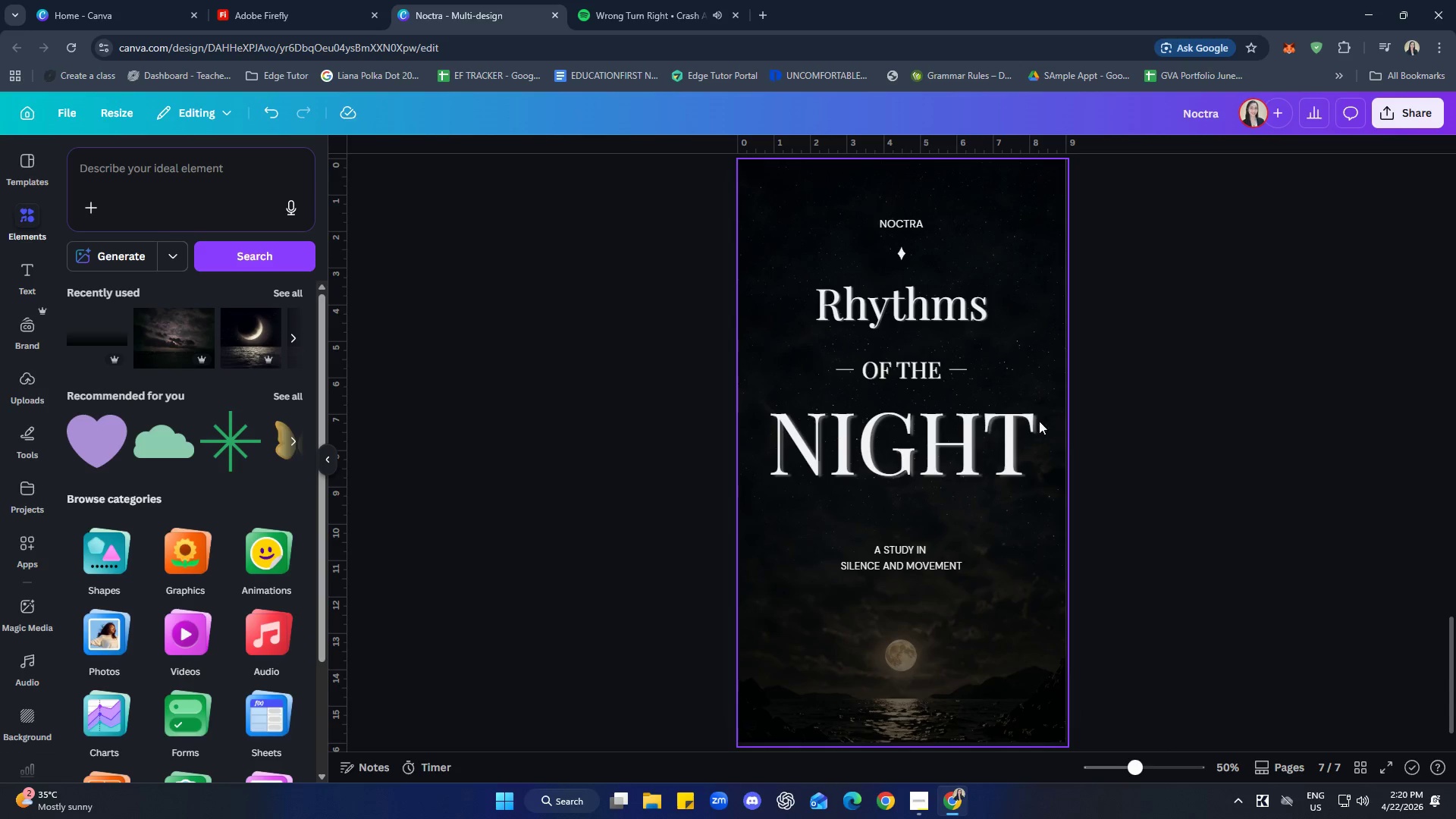 
left_click([640, 0])
 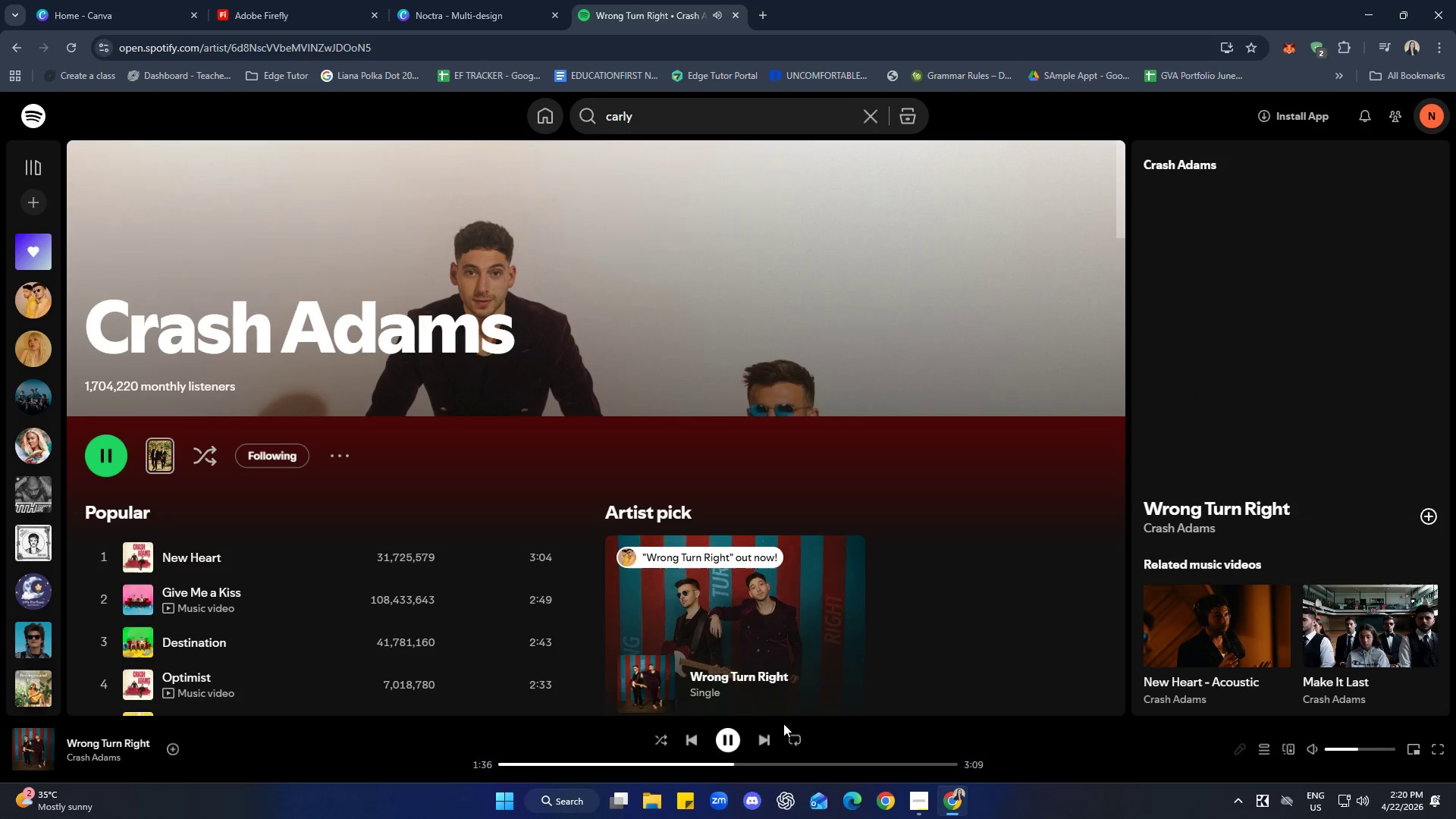 
left_click([761, 741])
 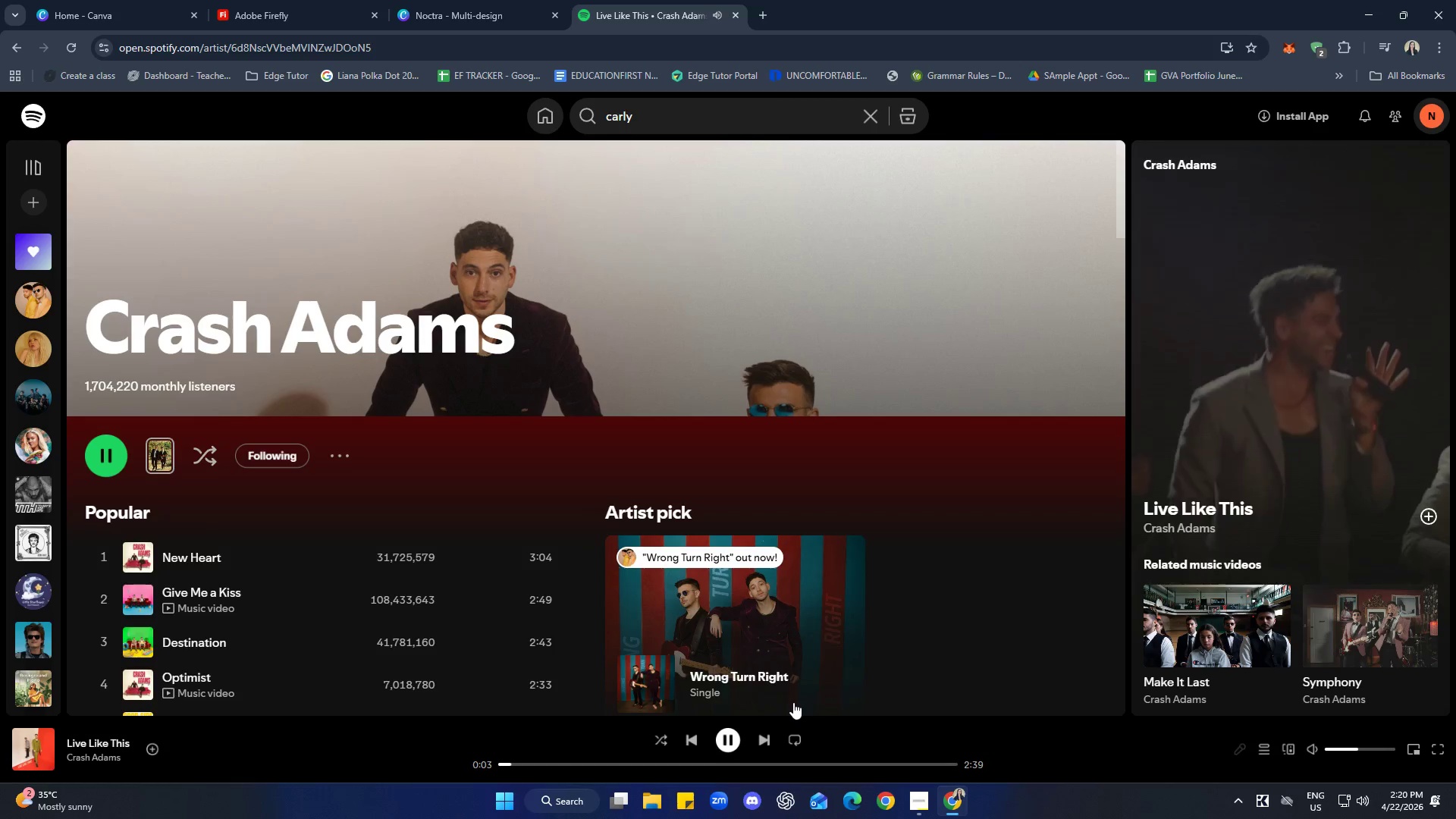 
wait(9.99)
 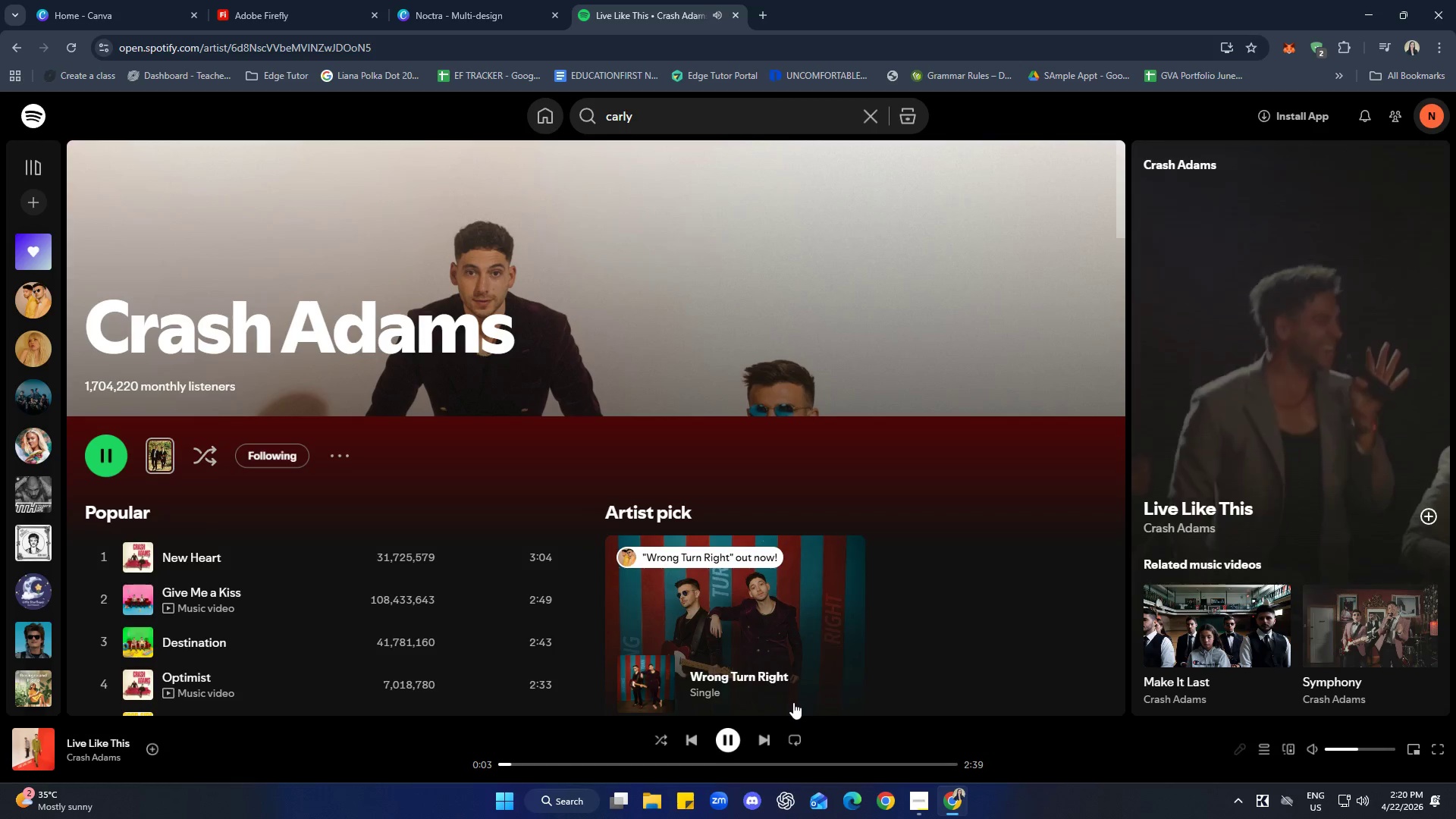 
mouse_move([33, 287])
 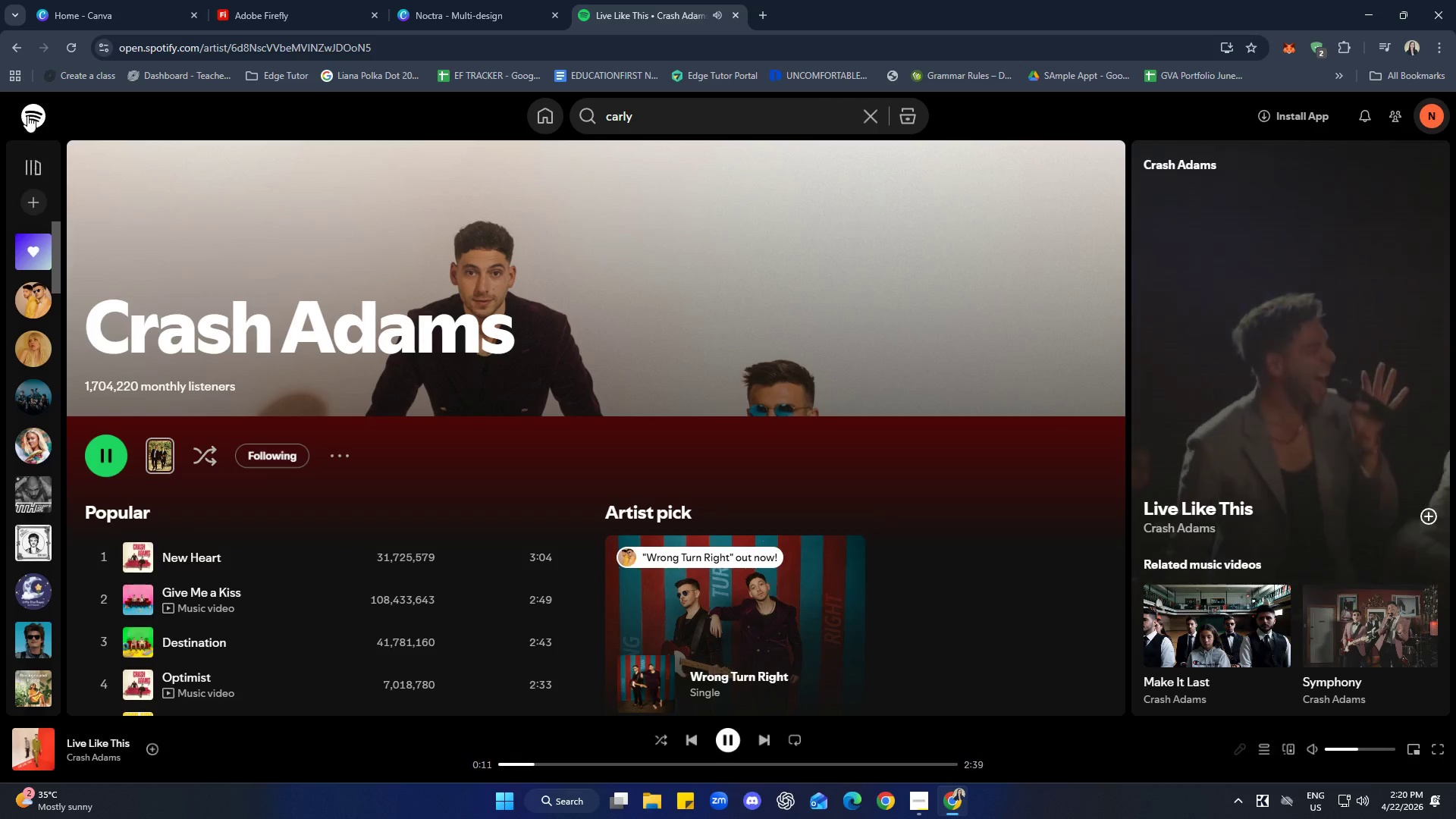 
left_click([27, 115])
 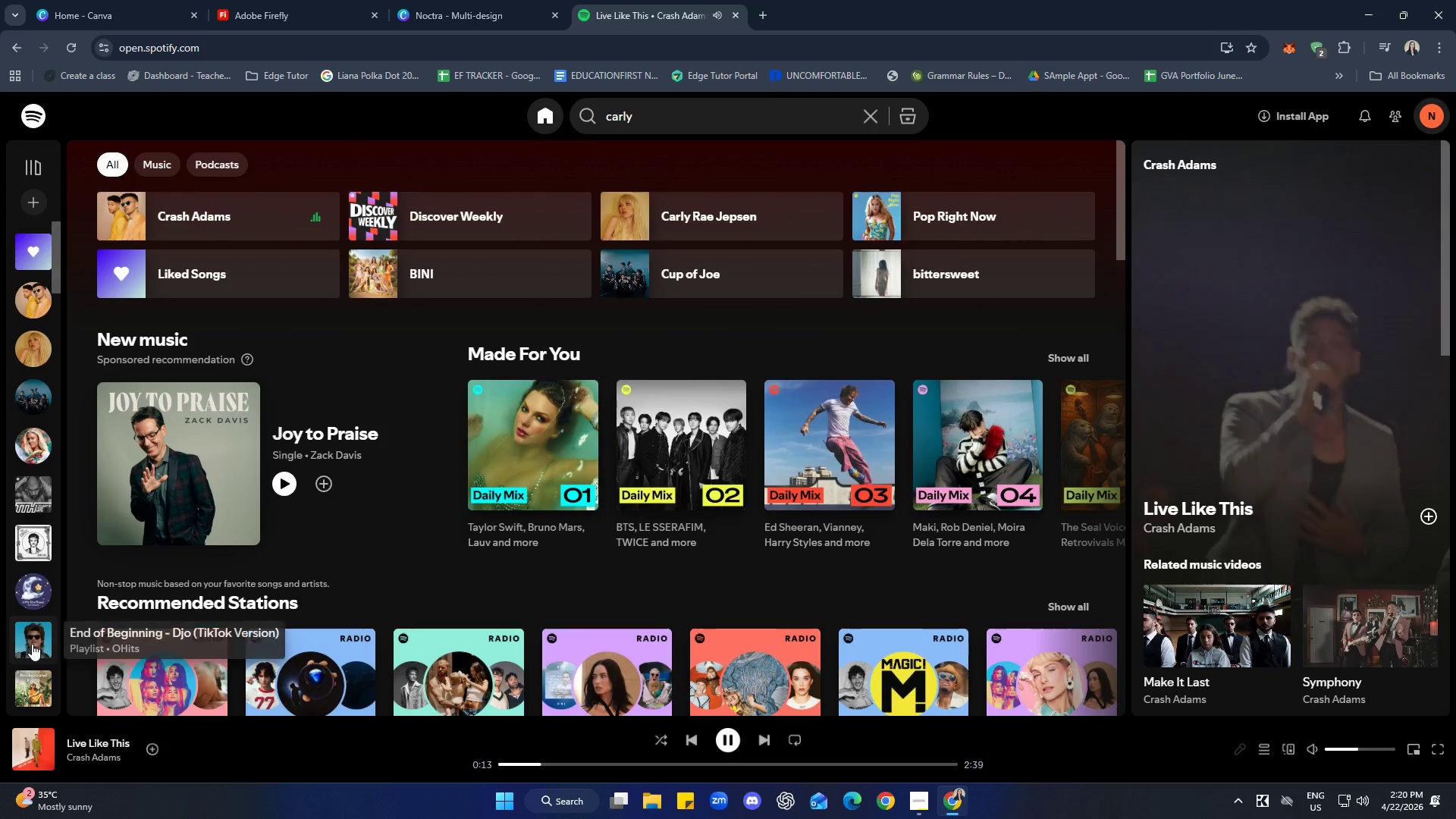 
left_click([32, 644])
 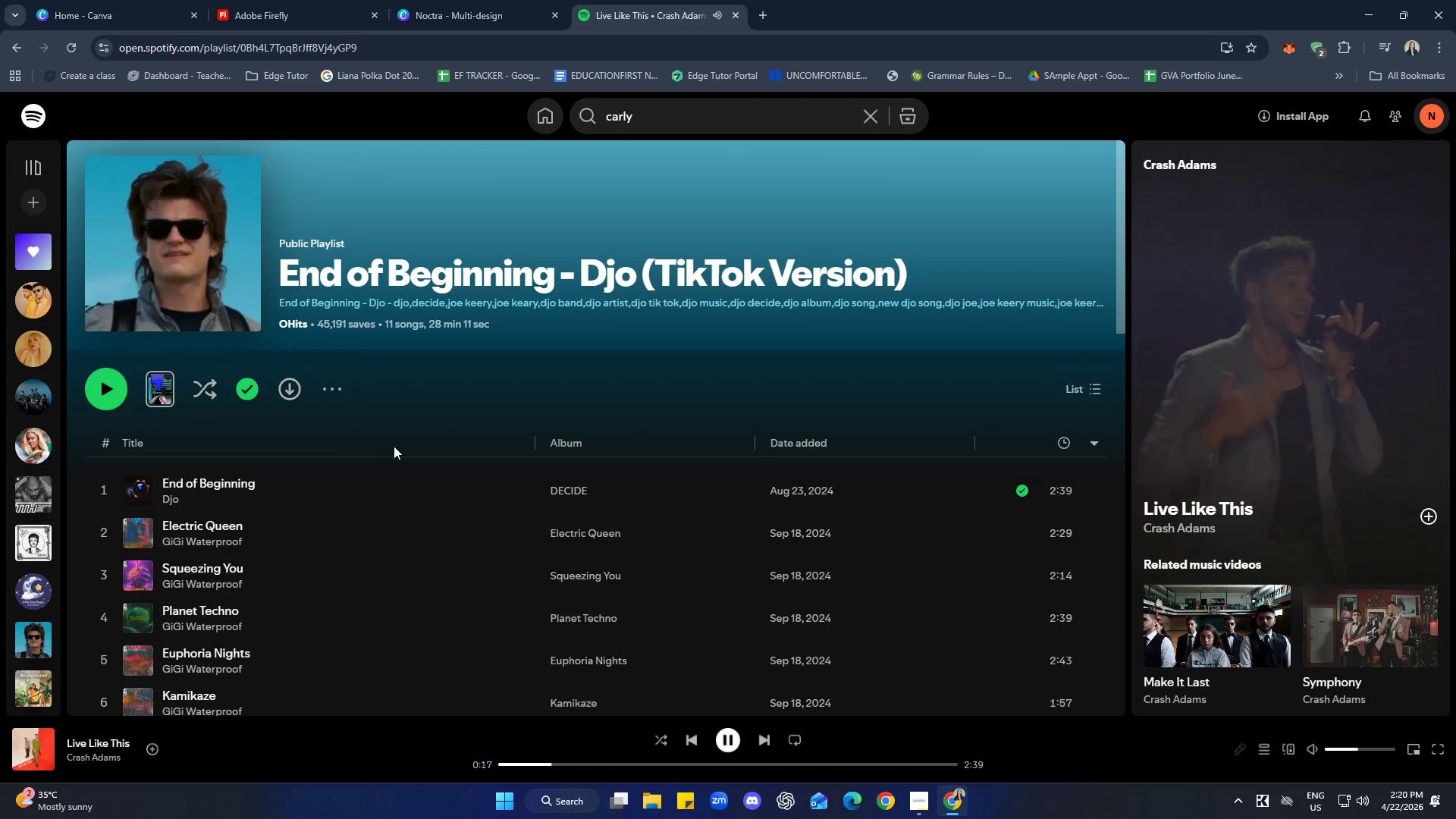 
left_click([109, 397])
 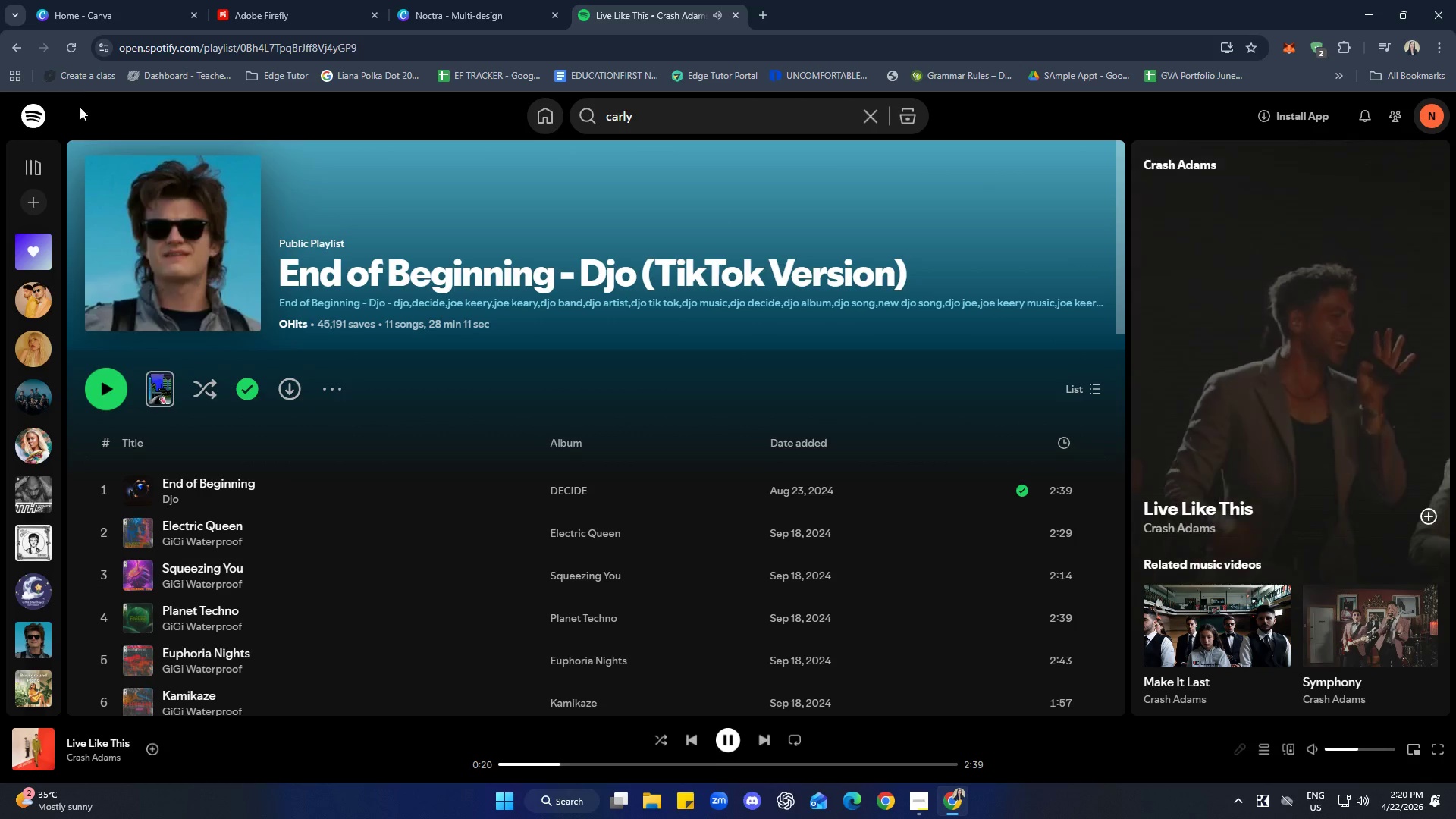 
left_click([80, 43])
 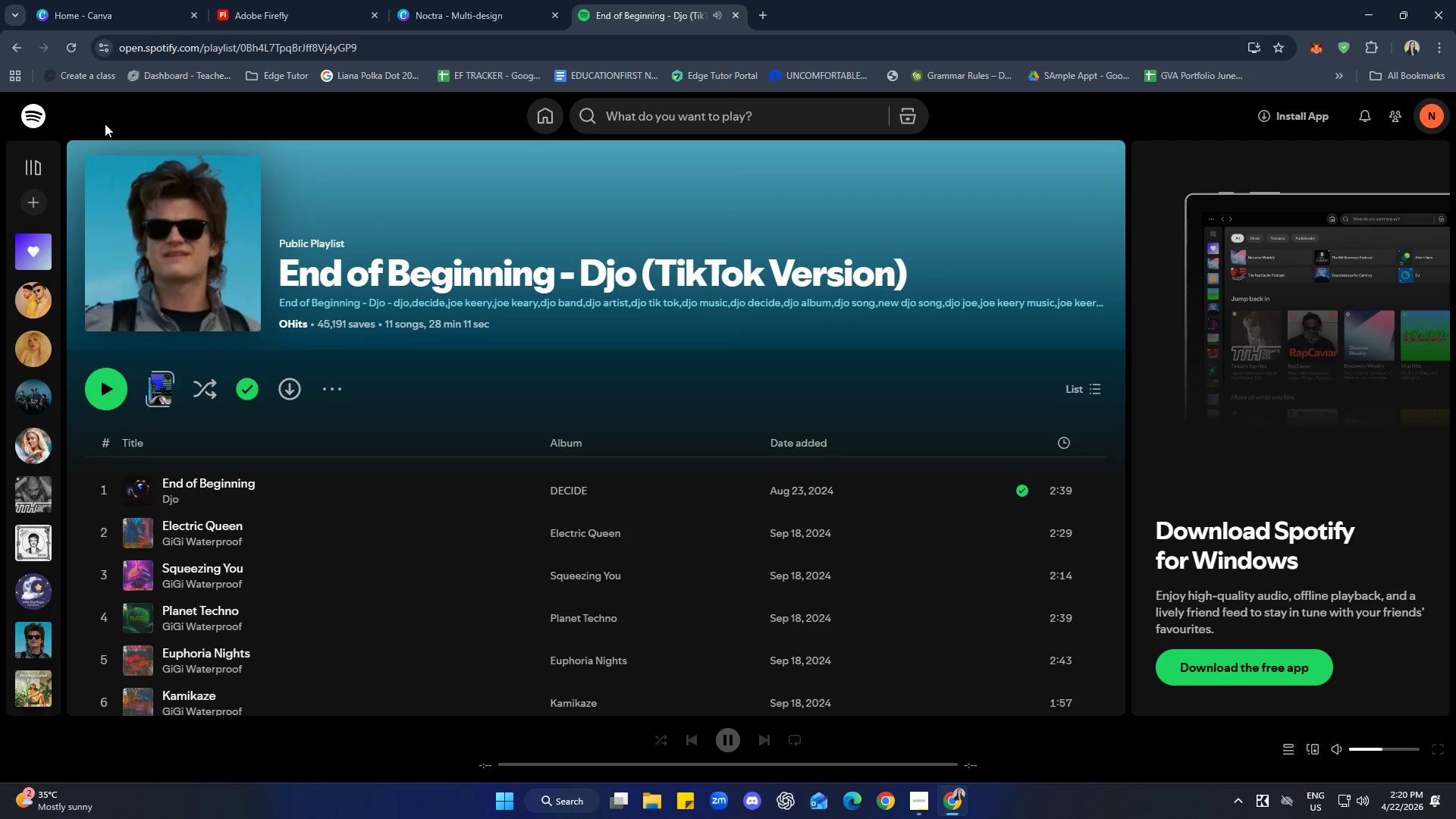 
left_click([115, 390])
 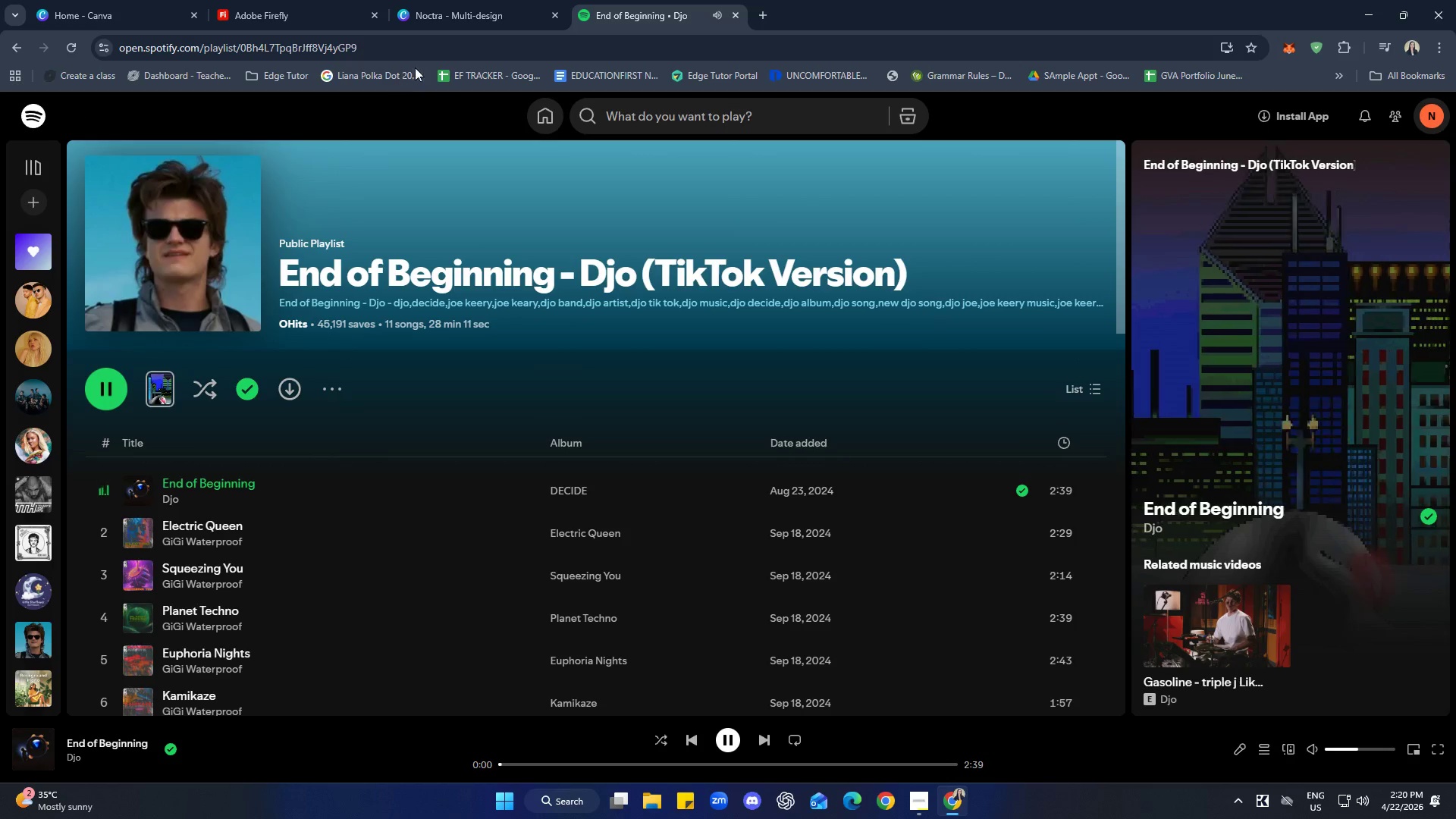 
left_click([450, 19])
 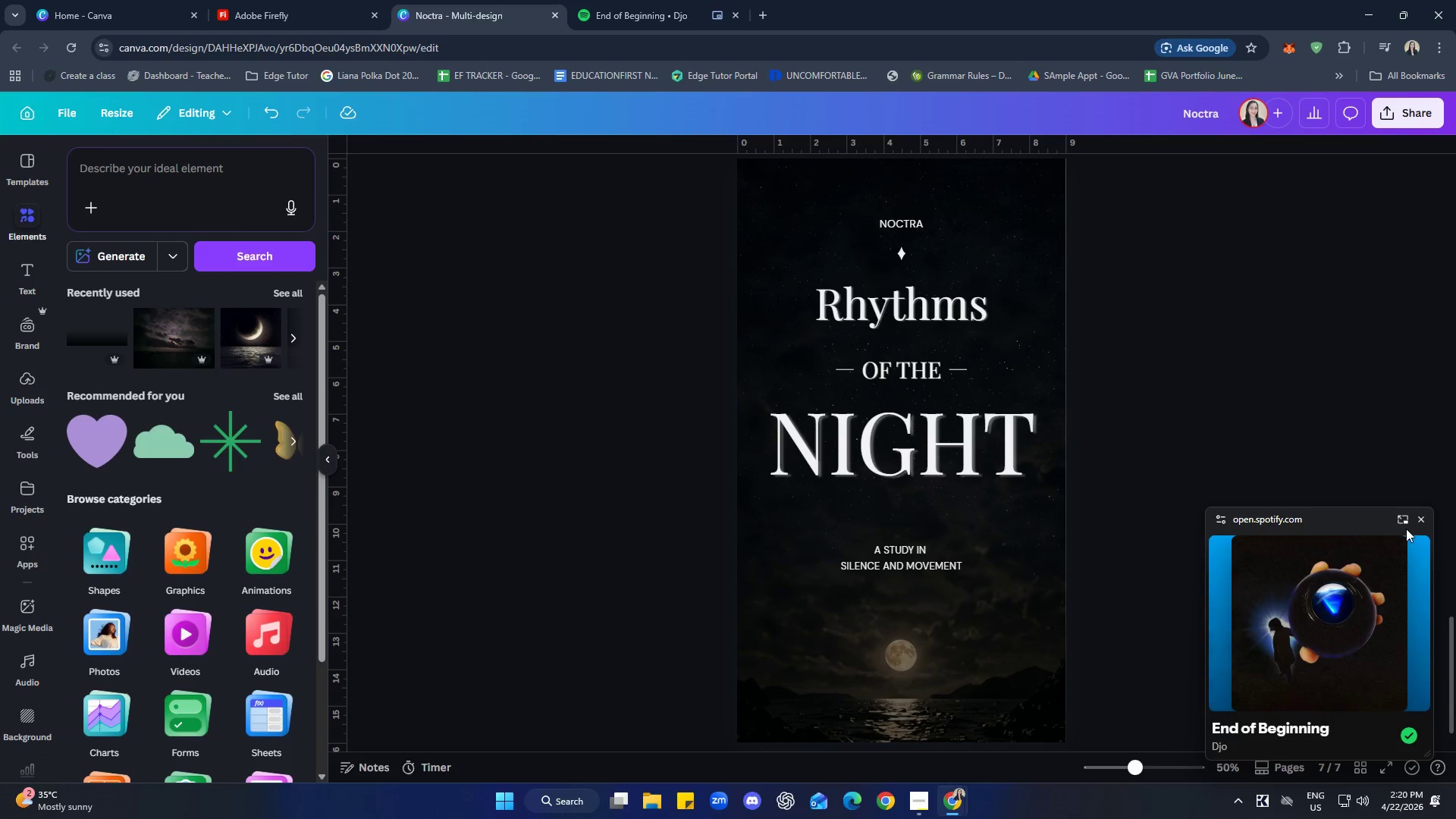 
left_click([1425, 523])
 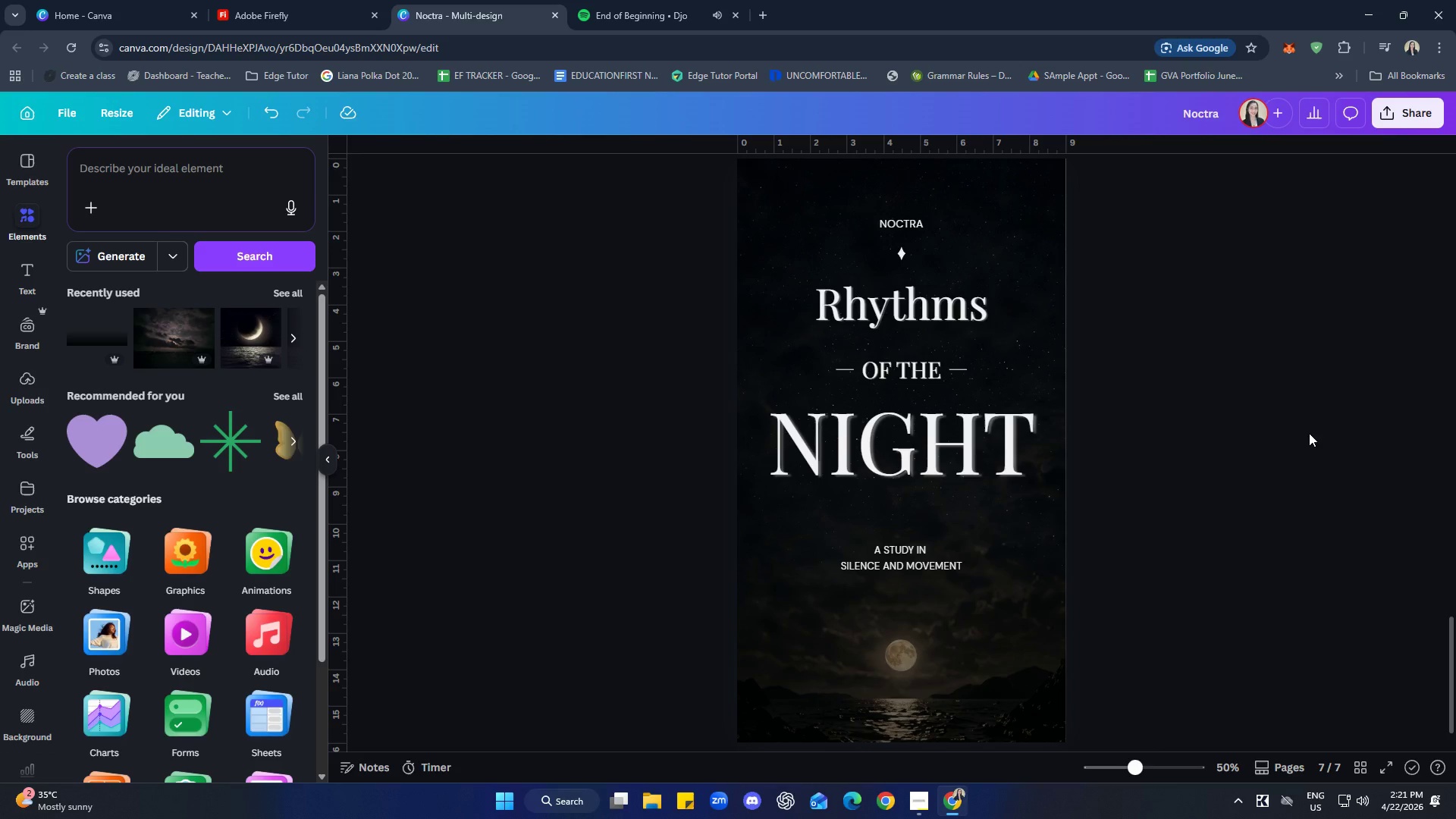 
wait(45.97)
 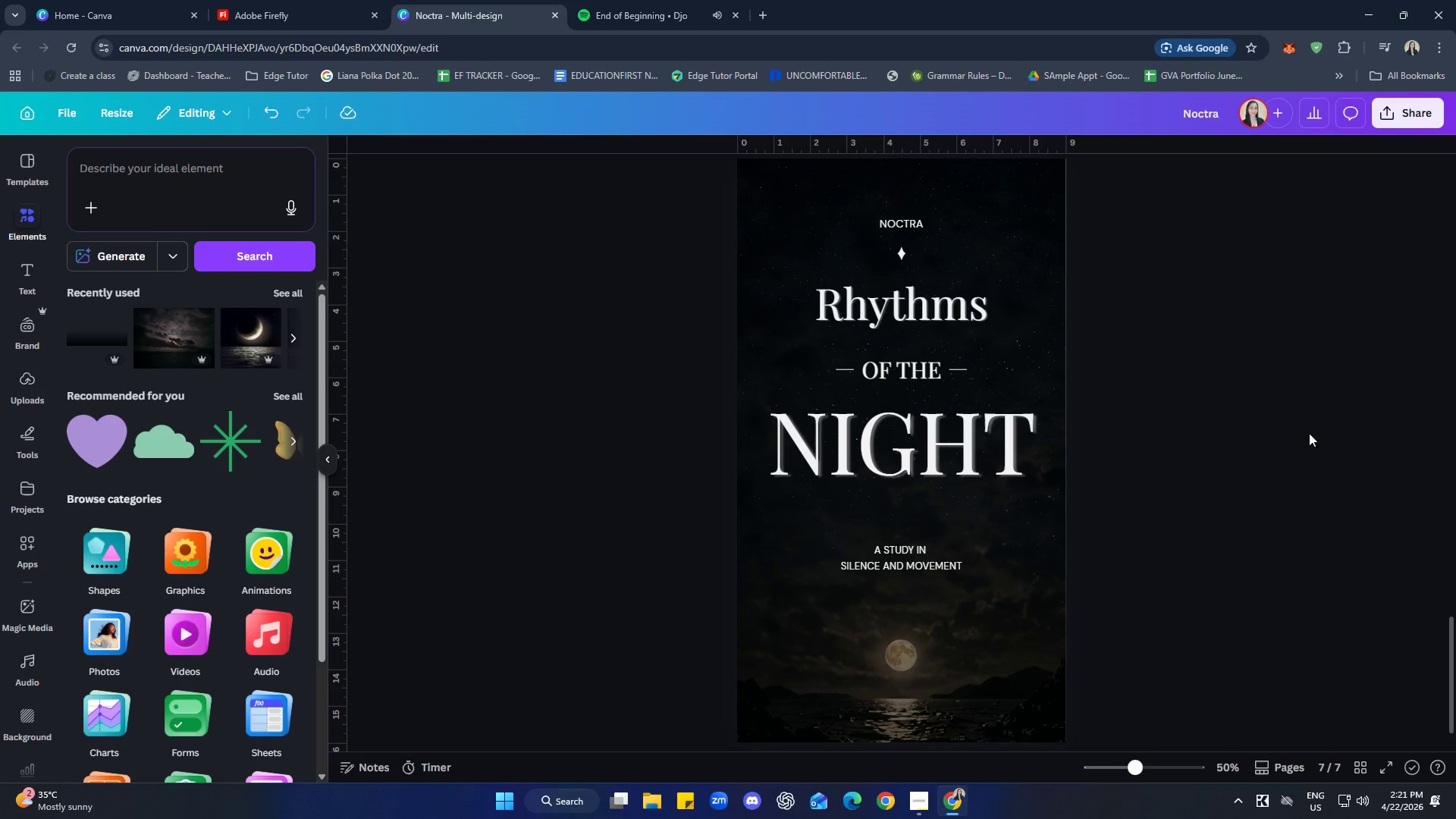 
left_click([1260, 481])
 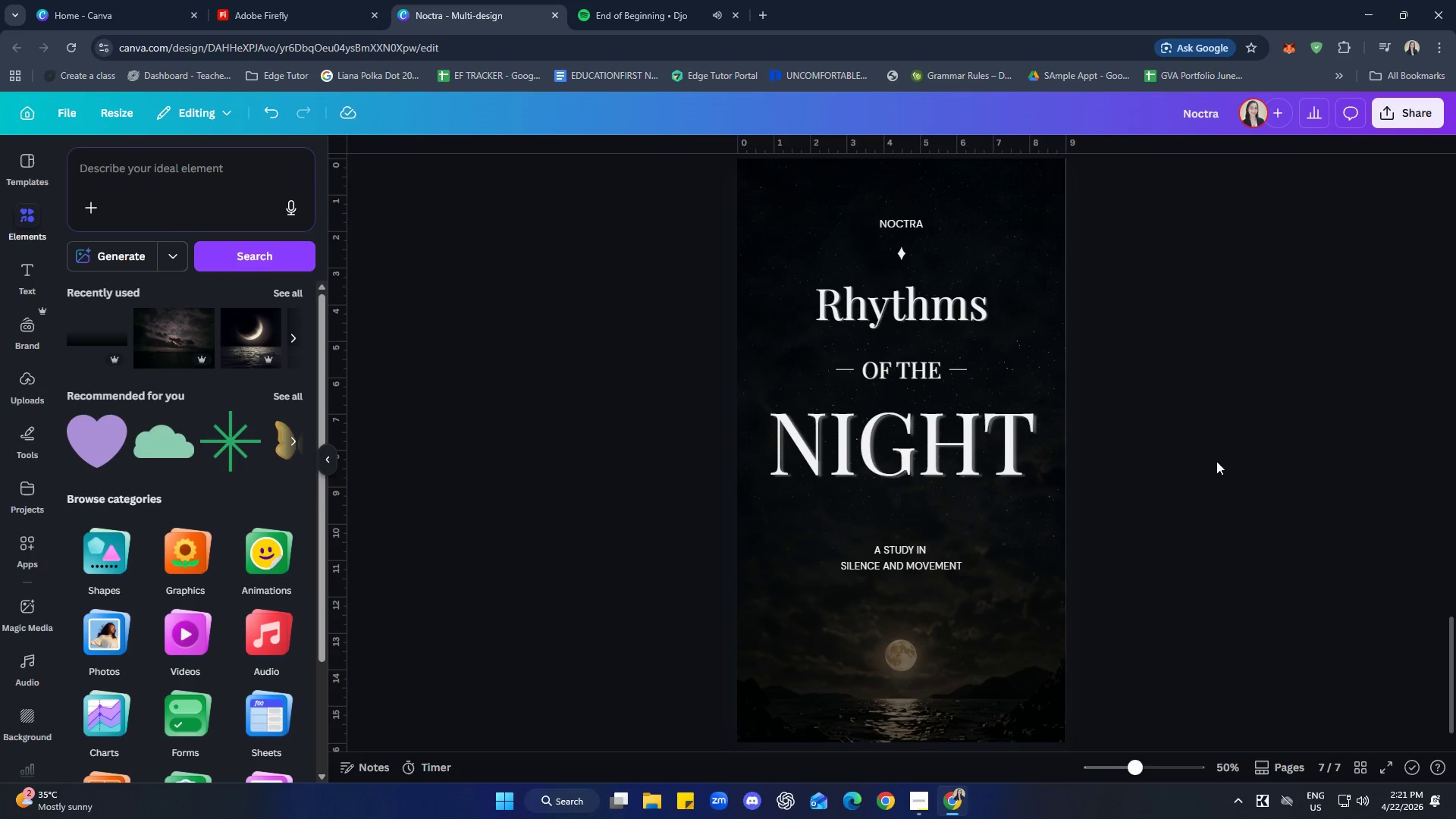 
scroll: coordinate [1185, 482], scroll_direction: down, amount: 4.0
 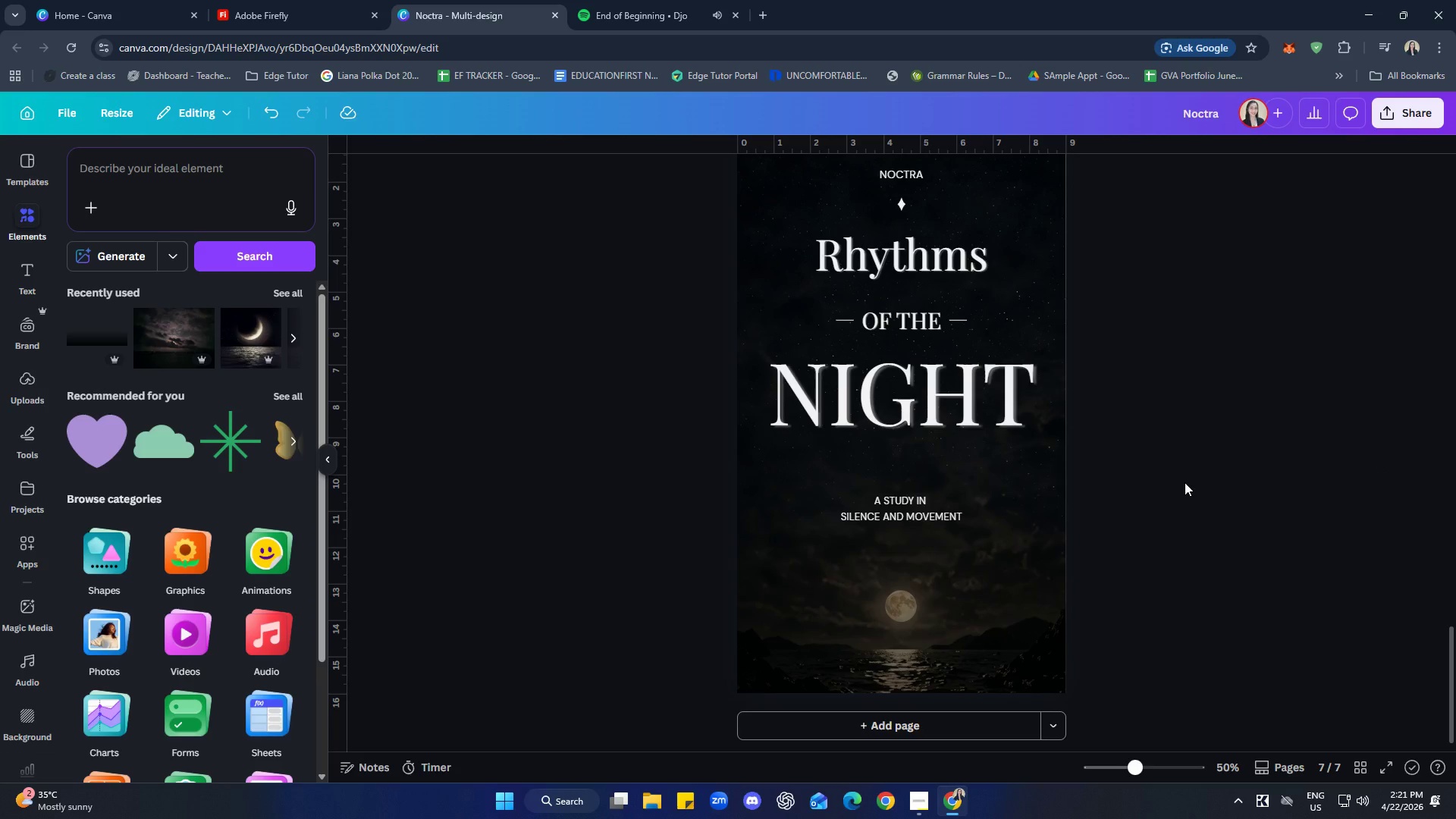 
wait(11.4)
 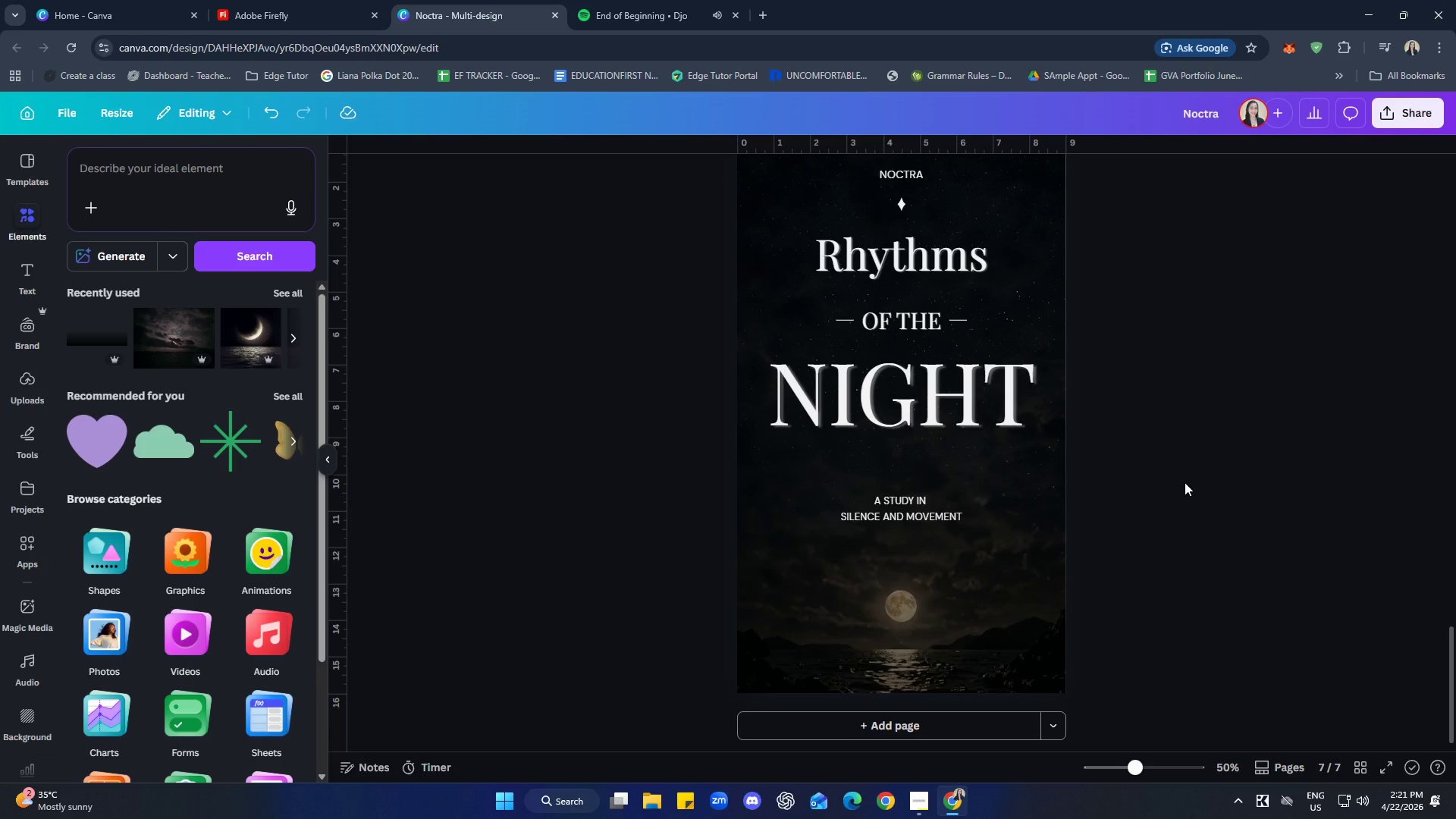 
hold_key(key=ControlLeft, duration=1.0)
scroll: coordinate [1141, 480], scroll_direction: up, amount: 5.0
 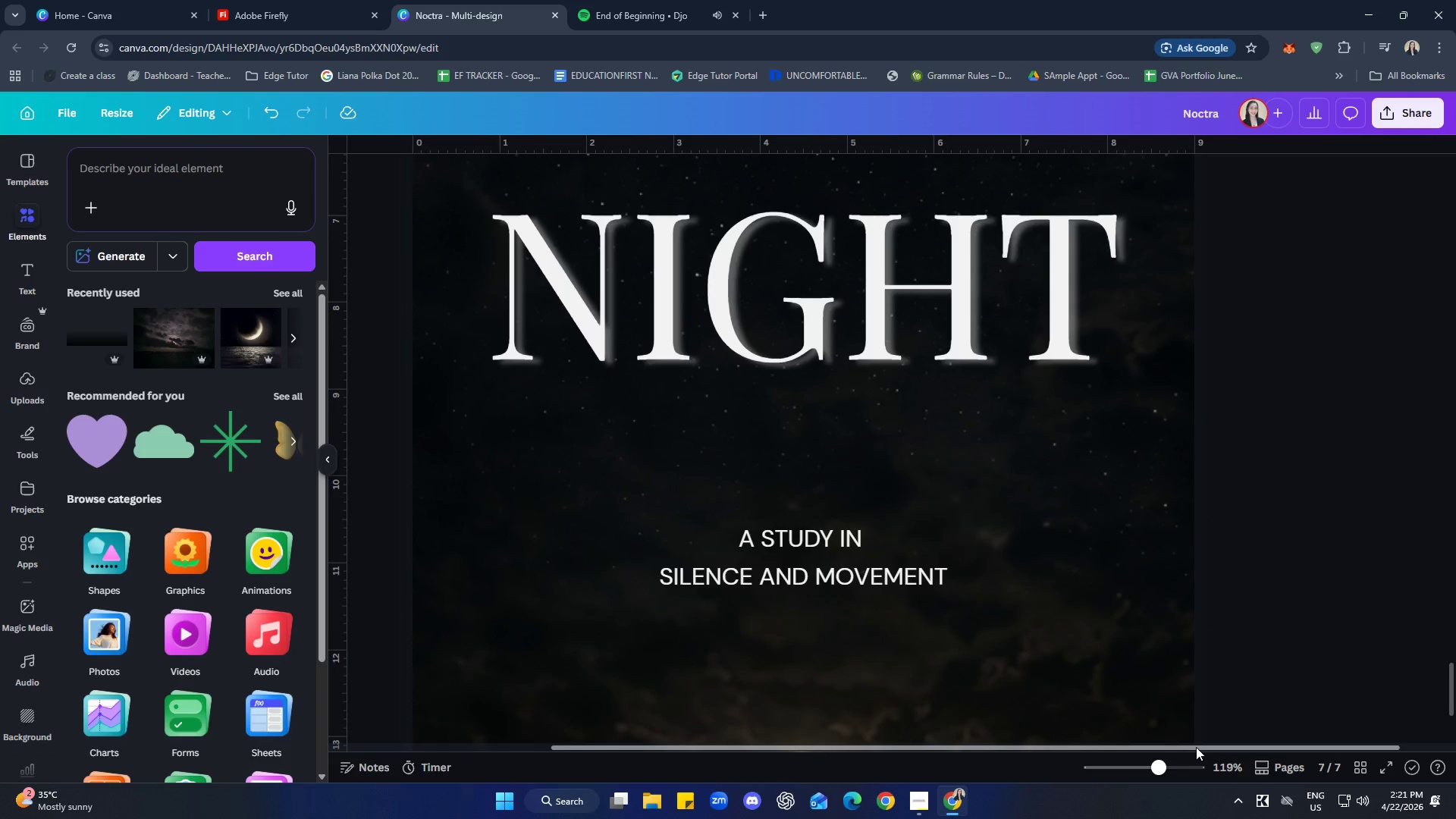 
left_click_drag(start_coordinate=[1196, 746], to_coordinate=[1083, 739])
 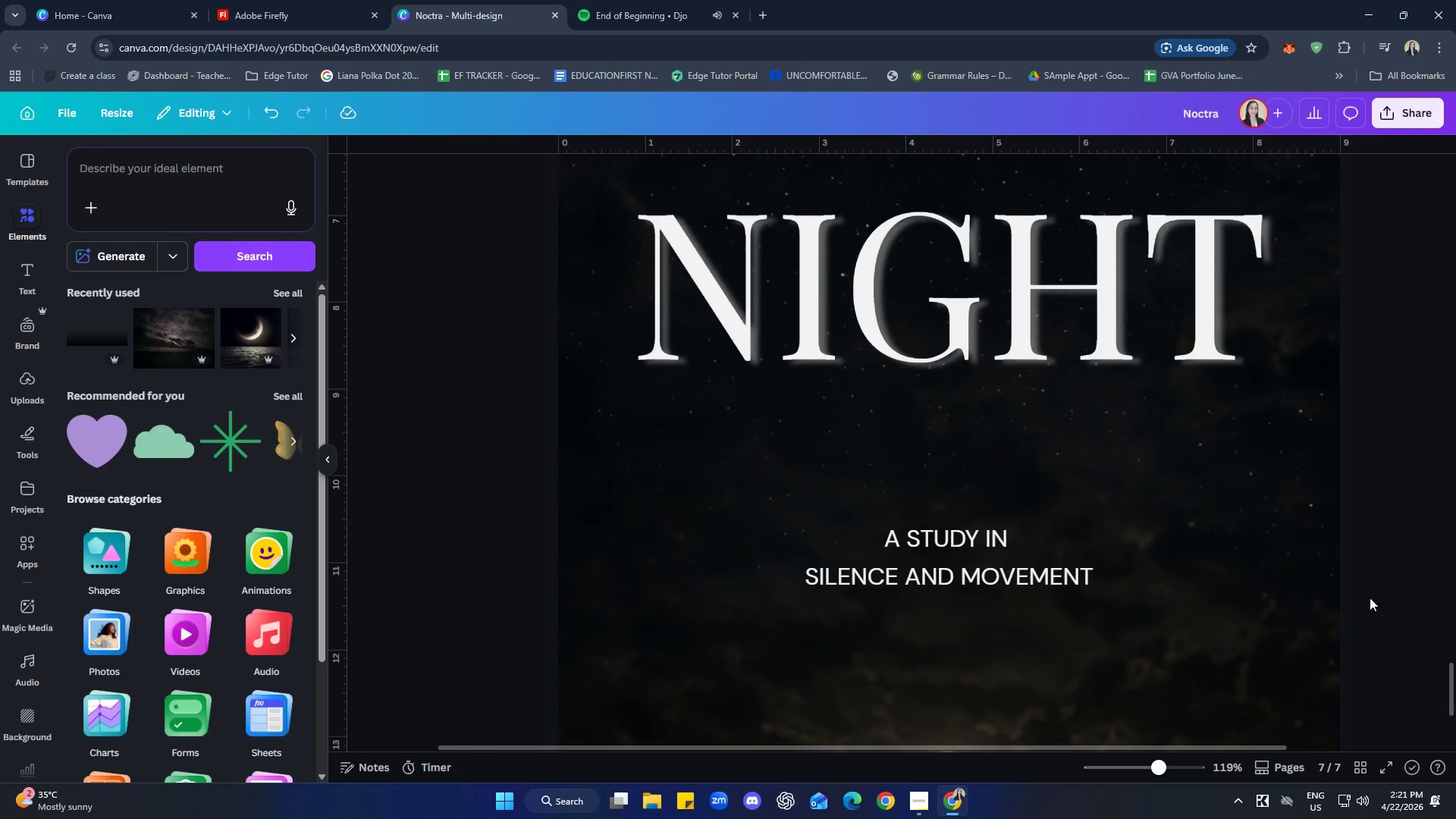 
scroll: coordinate [1309, 637], scroll_direction: up, amount: 5.0
 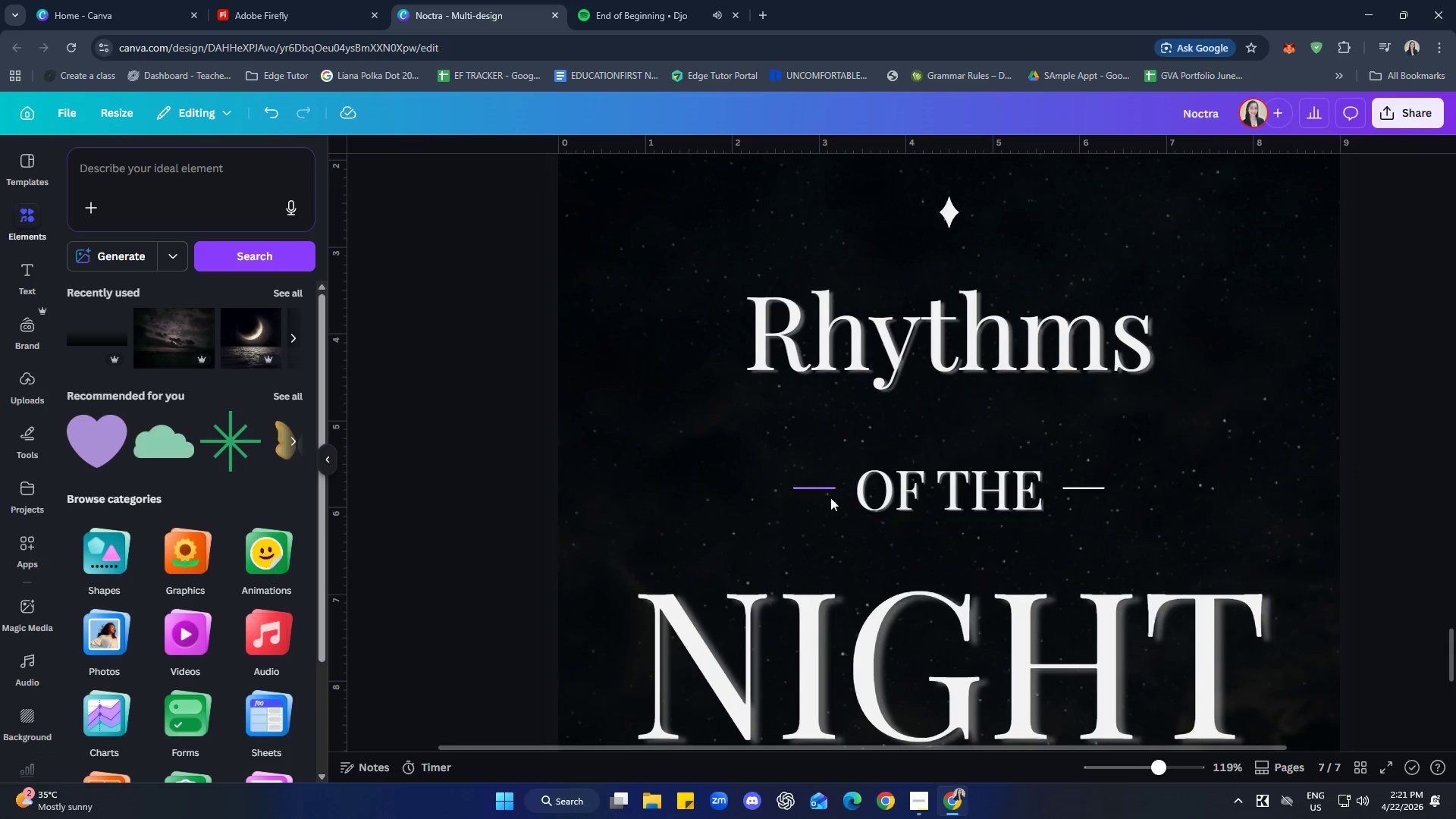 
left_click([829, 492])
 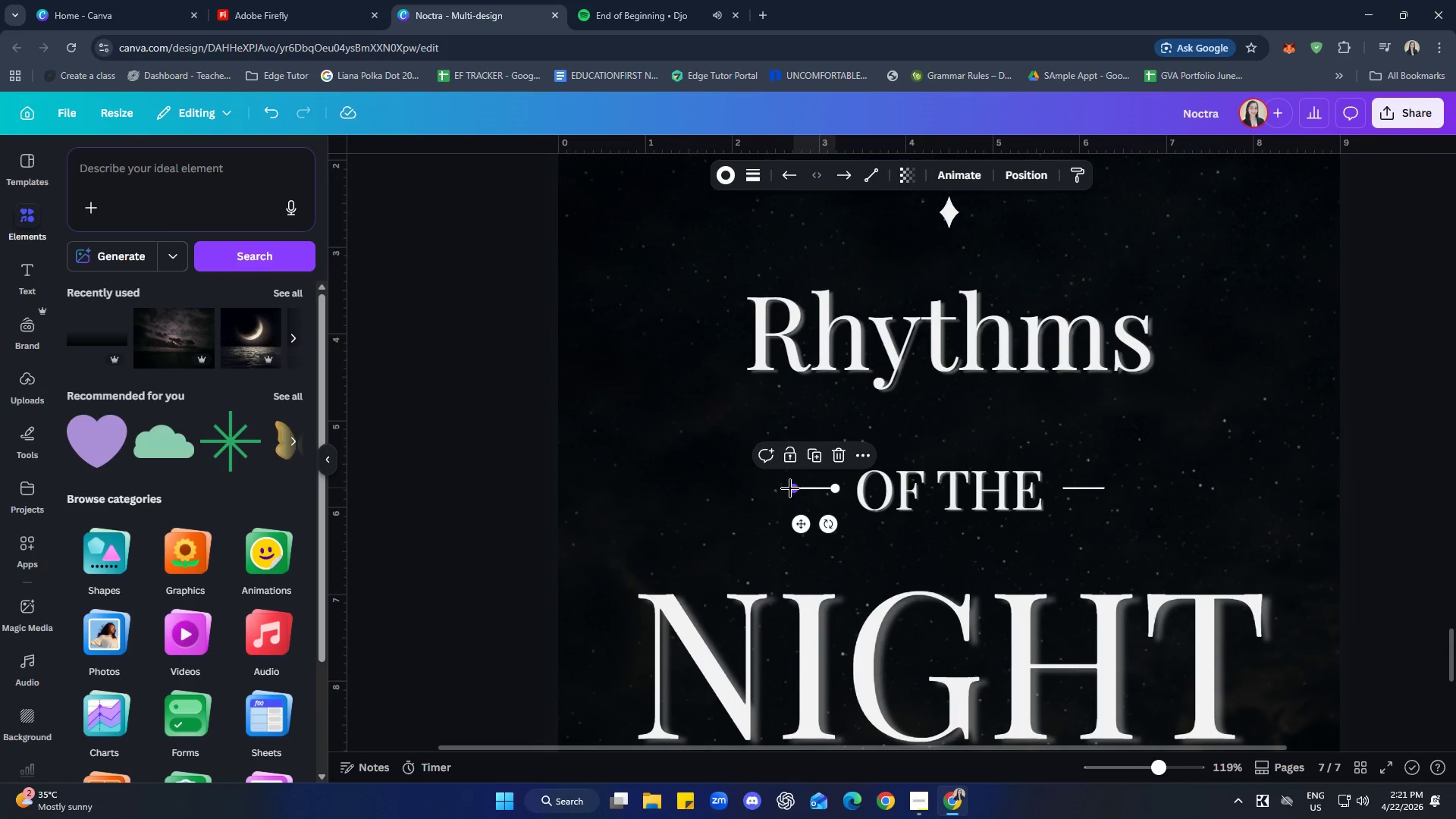 
left_click_drag(start_coordinate=[794, 486], to_coordinate=[815, 488])
 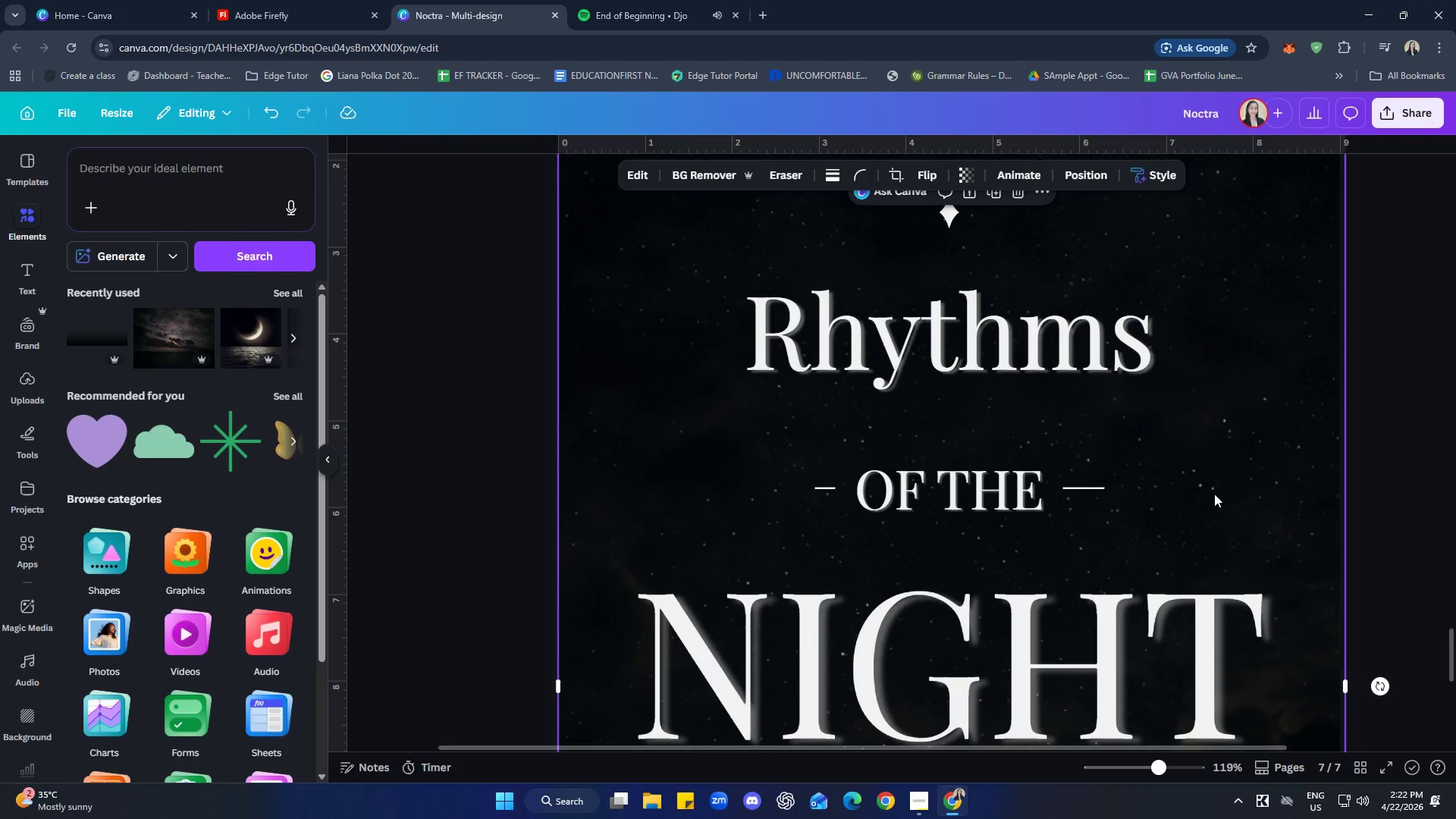 
left_click([1095, 485])
 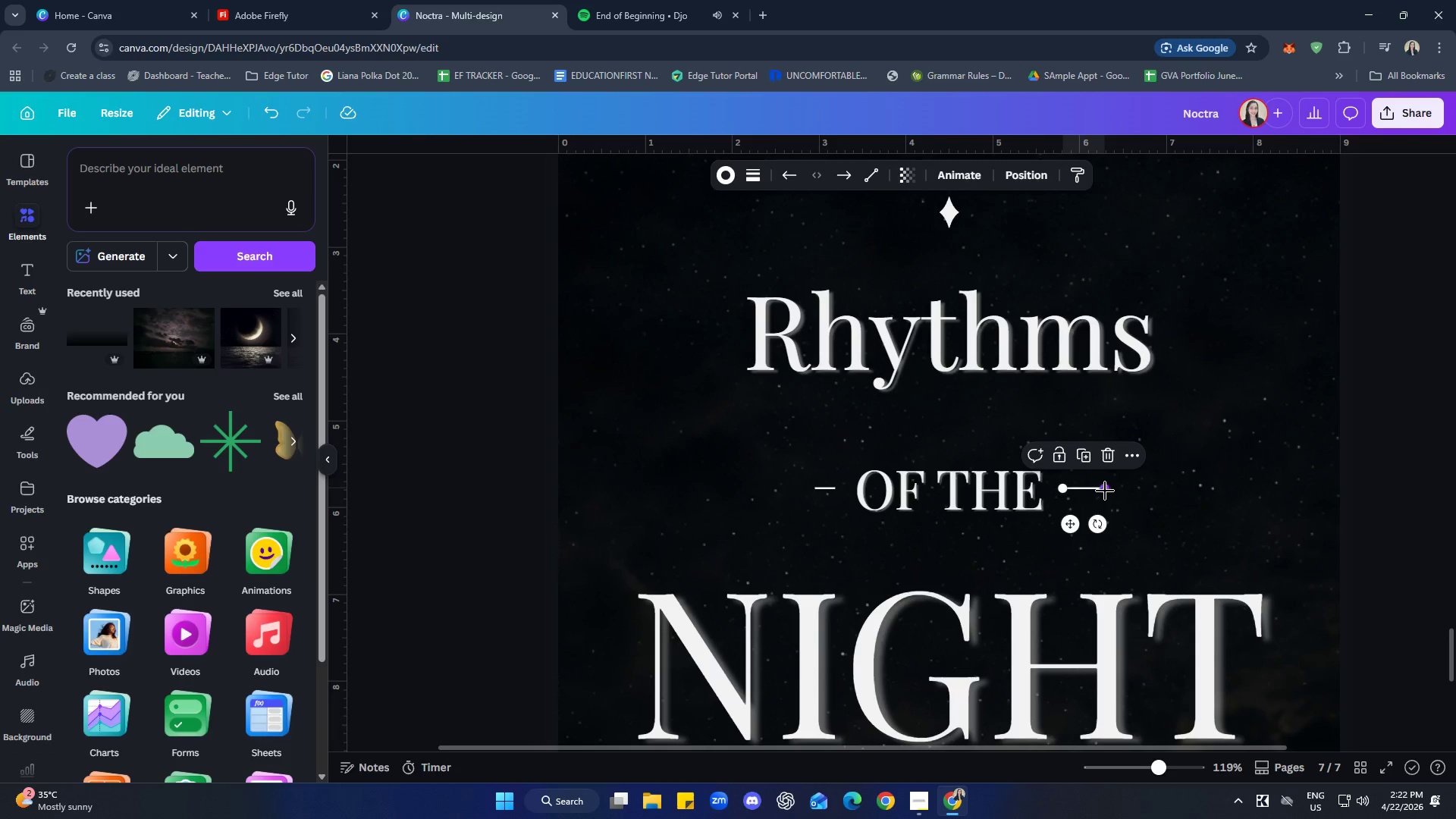 
left_click_drag(start_coordinate=[1105, 491], to_coordinate=[1083, 491])
 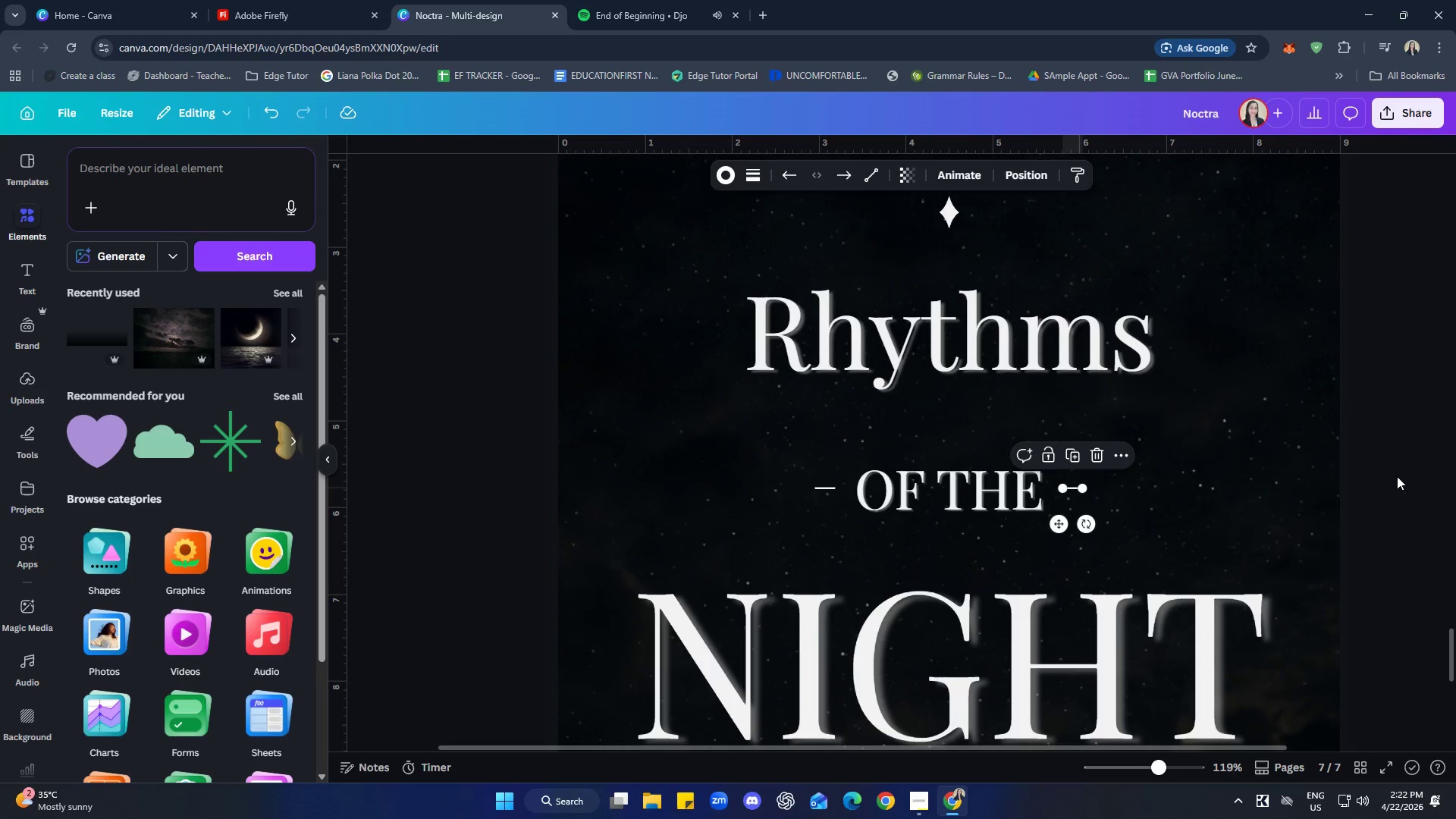 
left_click([1401, 472])
 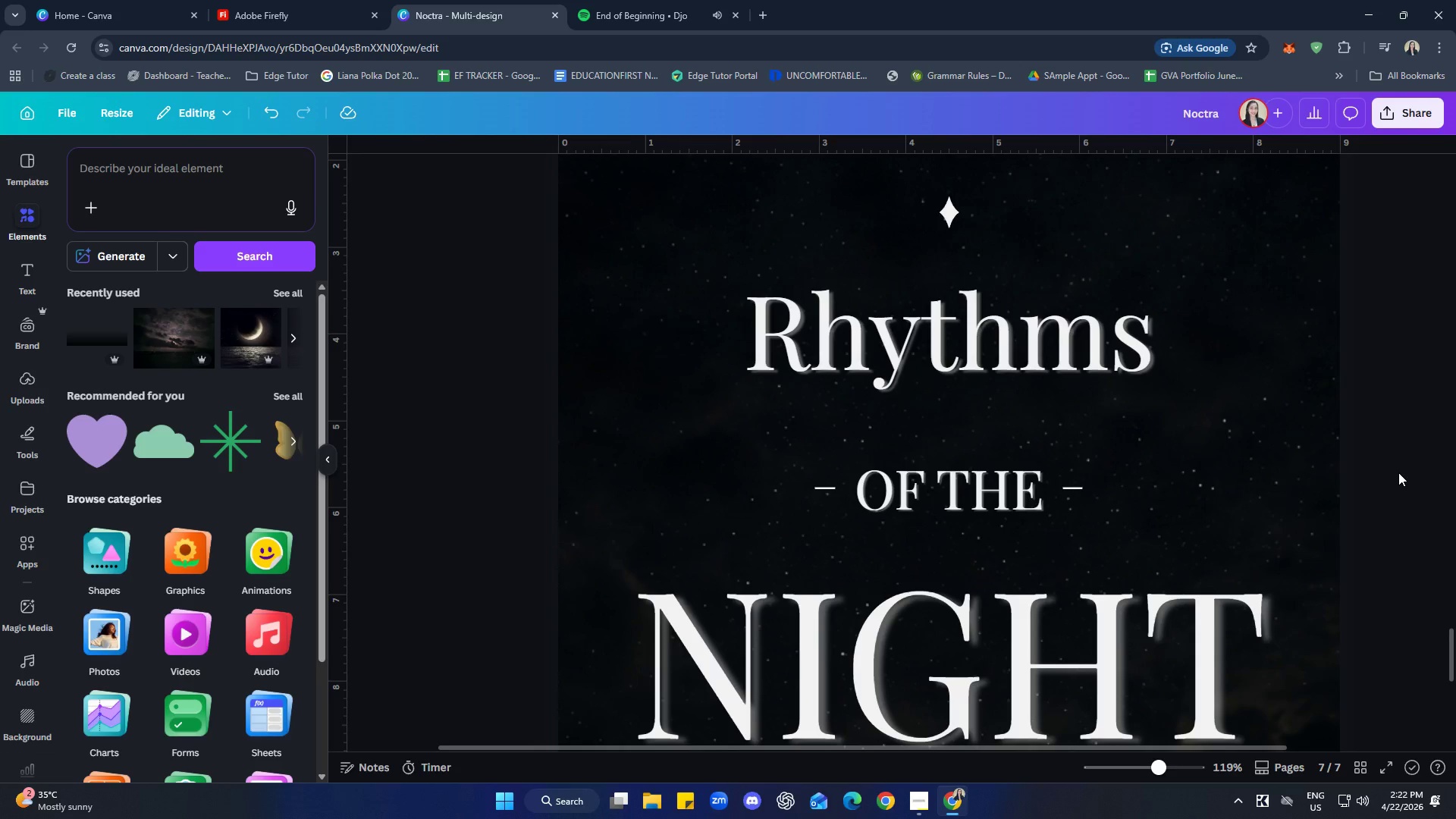 
hold_key(key=ControlLeft, duration=1.52)
scroll: coordinate [1395, 473], scroll_direction: down, amount: 4.0
 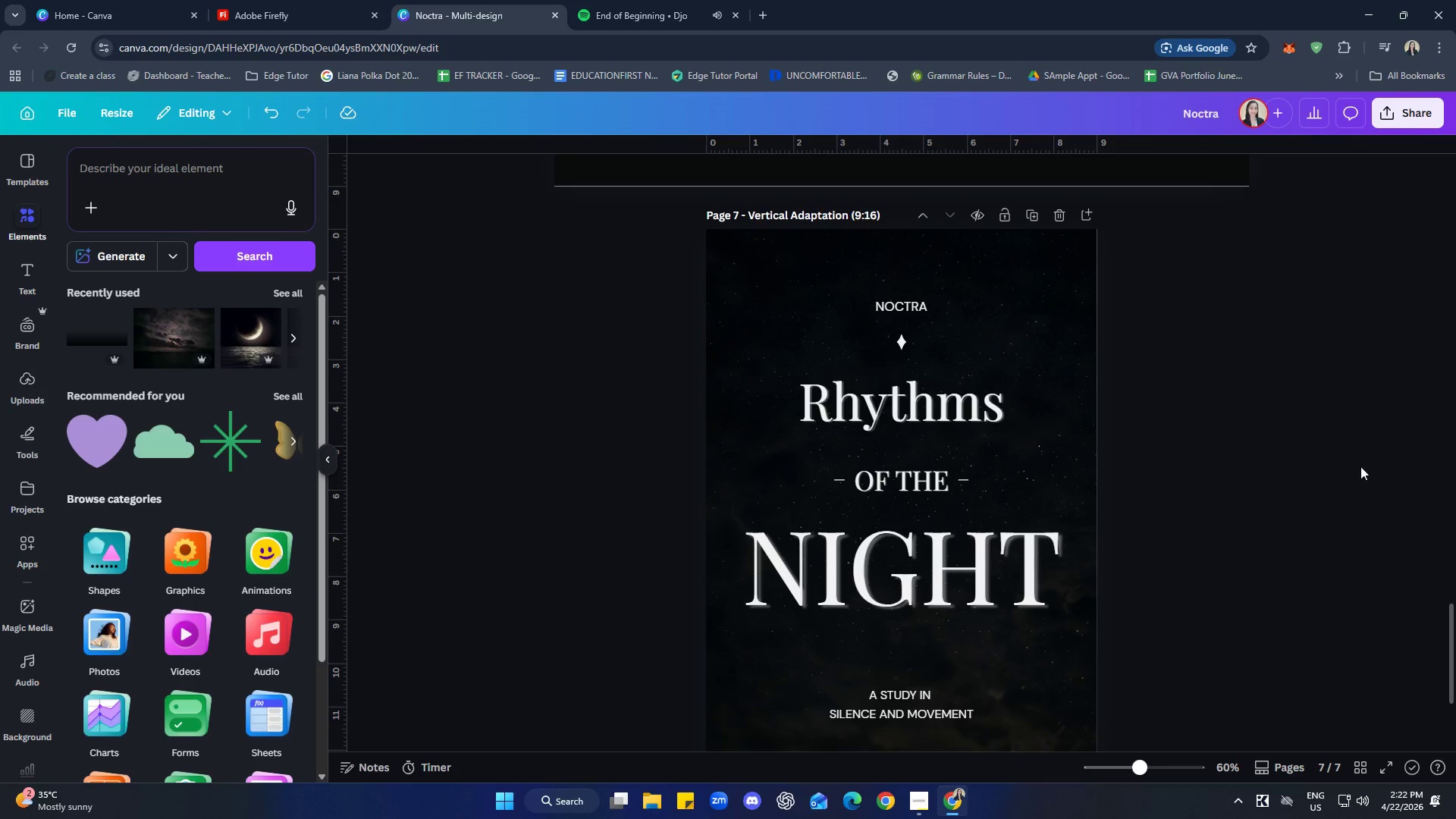 
hold_key(key=ControlLeft, duration=0.42)
 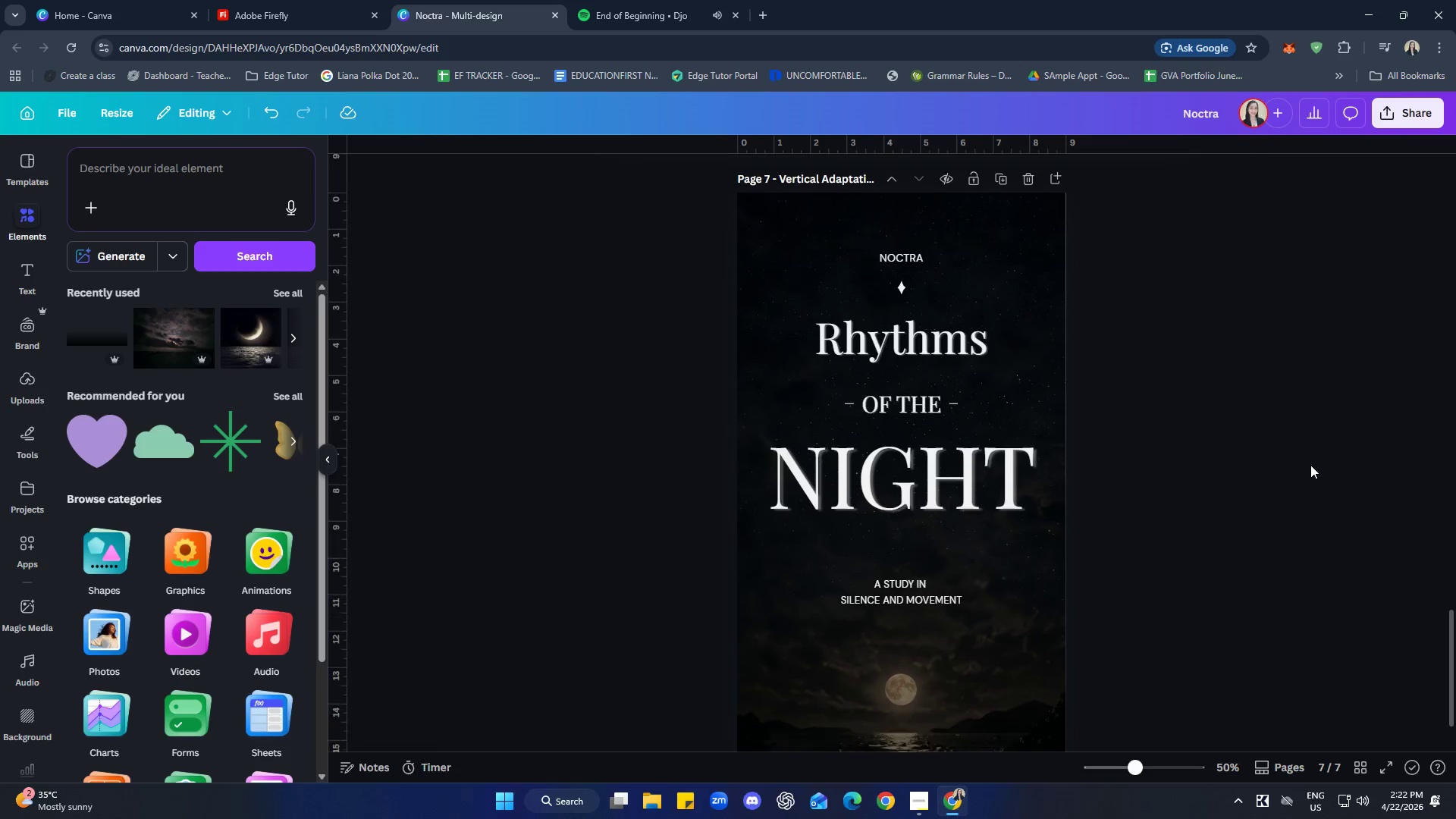 
scroll: coordinate [1309, 466], scroll_direction: down, amount: 2.0
 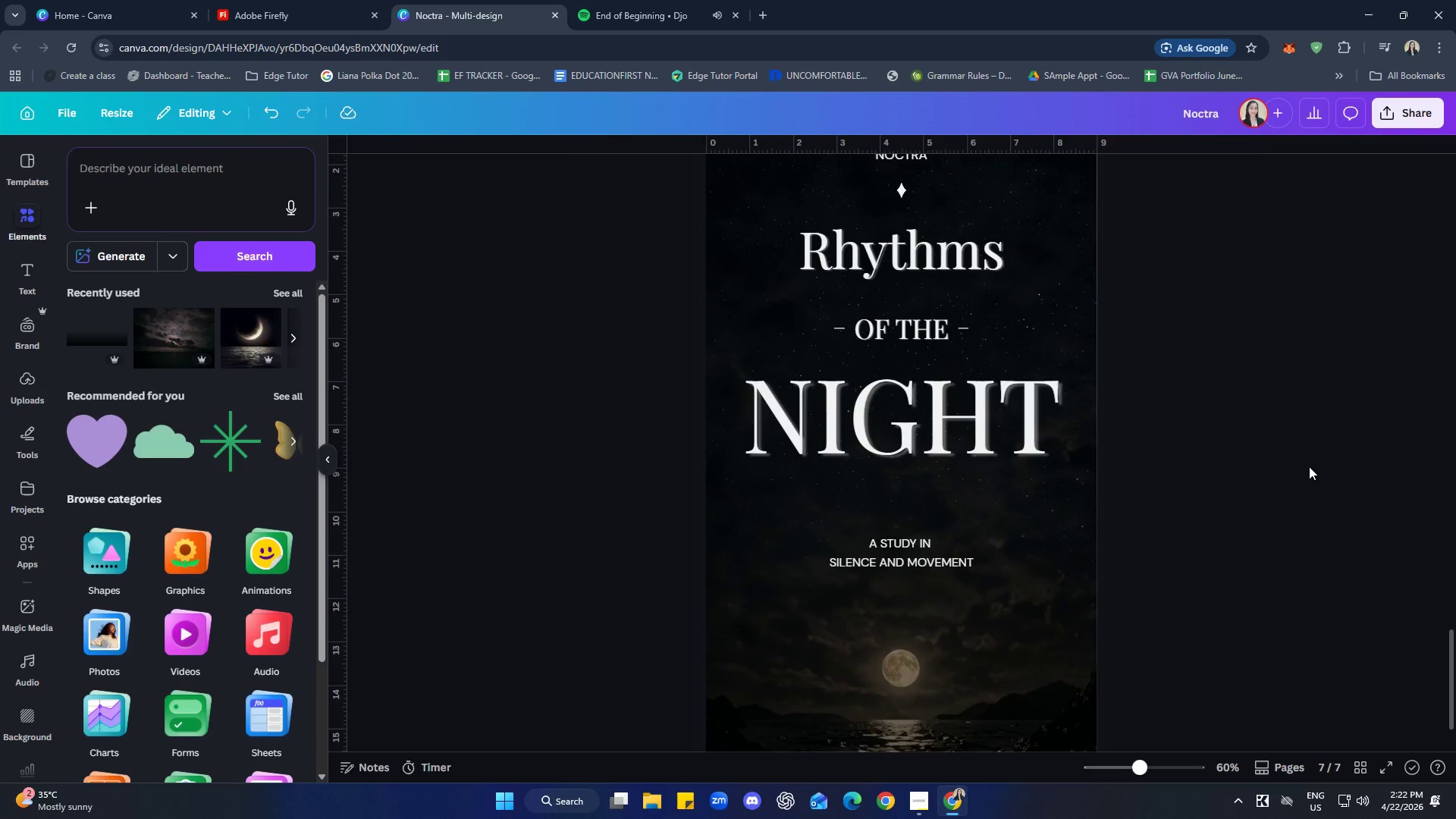 
scroll: coordinate [1310, 465], scroll_direction: none, amount: 0.0
 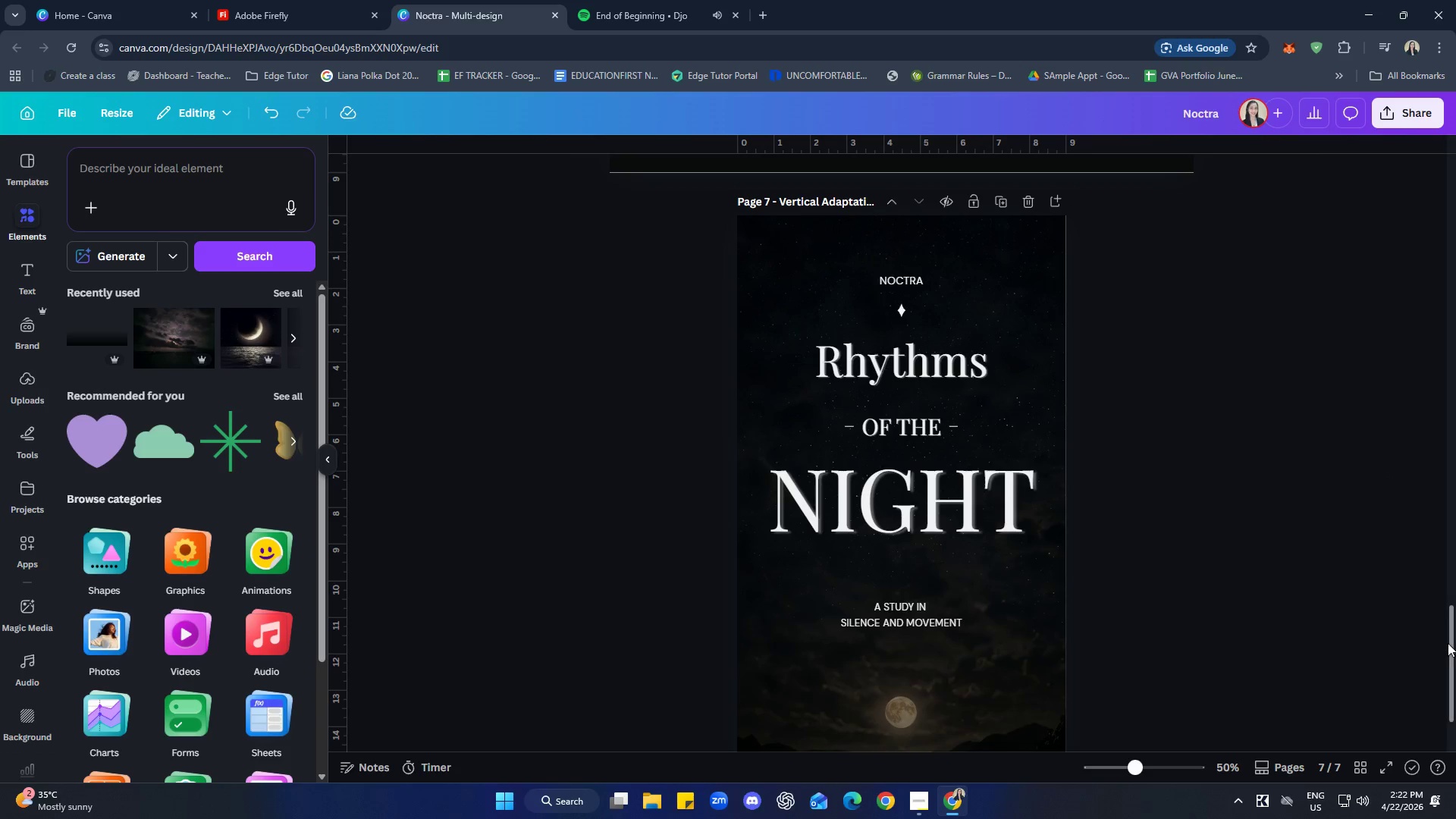 
left_click_drag(start_coordinate=[1450, 637], to_coordinate=[1447, 649])
 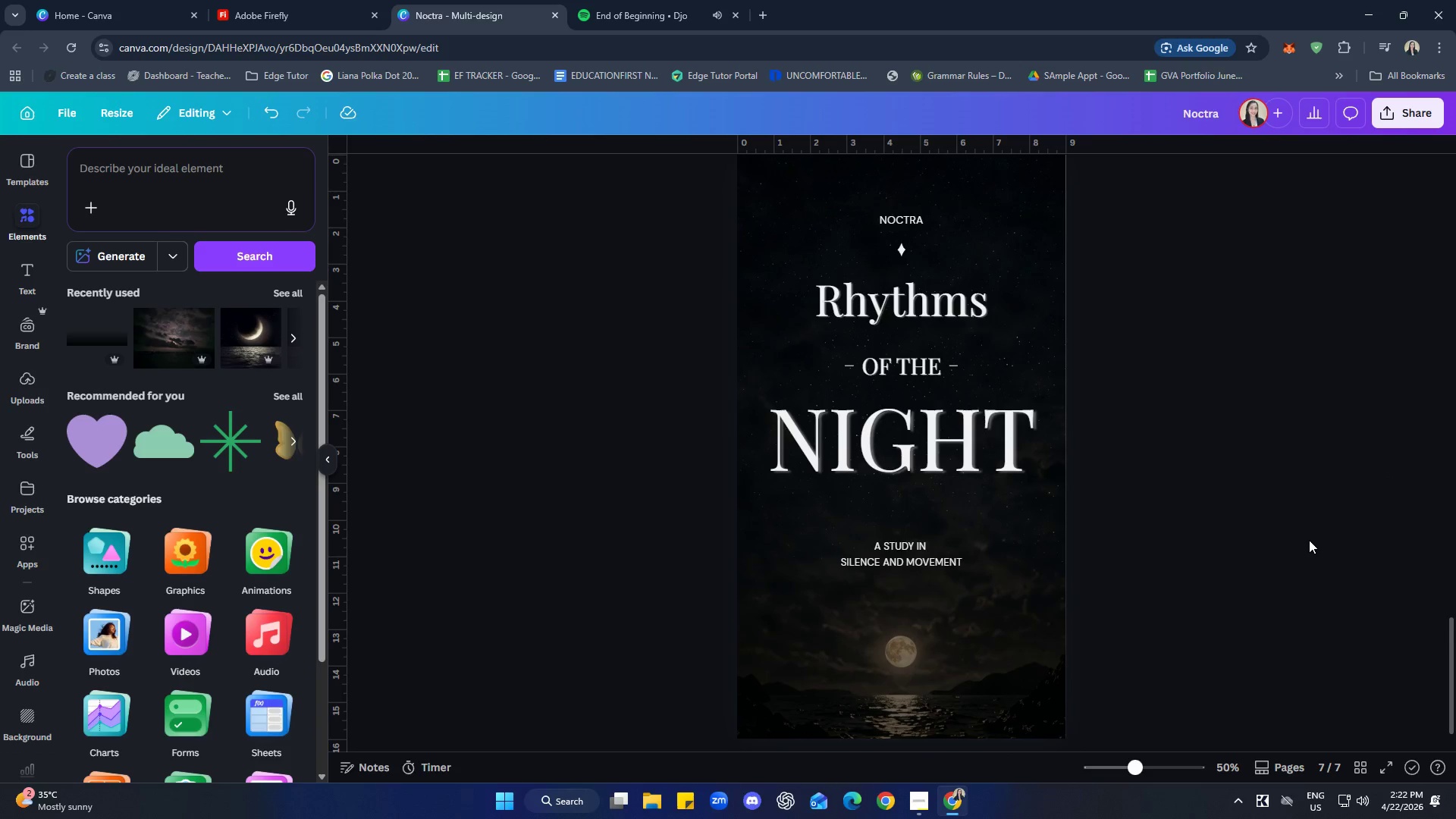 
left_click([1309, 540])
 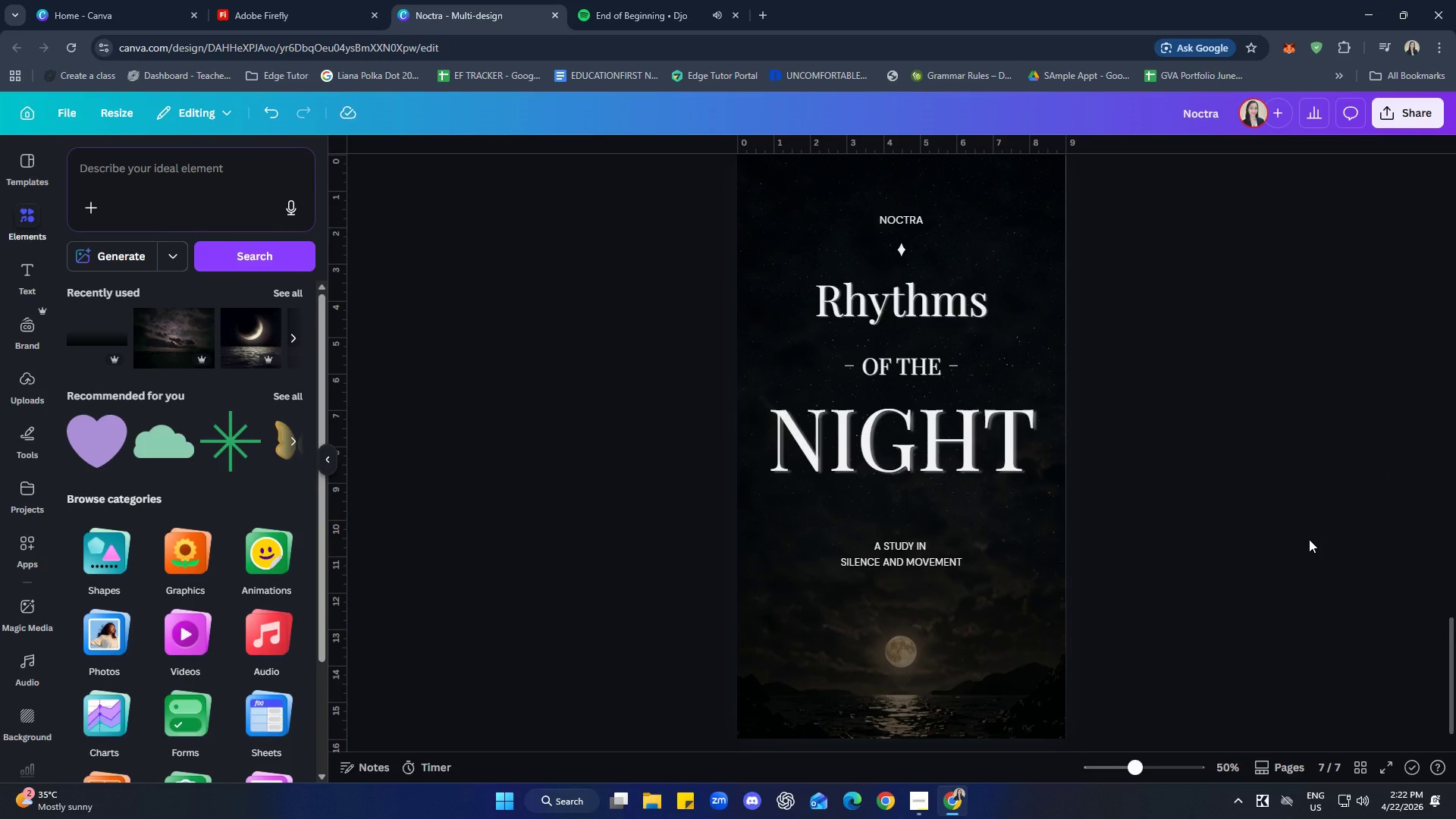 
wait(20.41)
 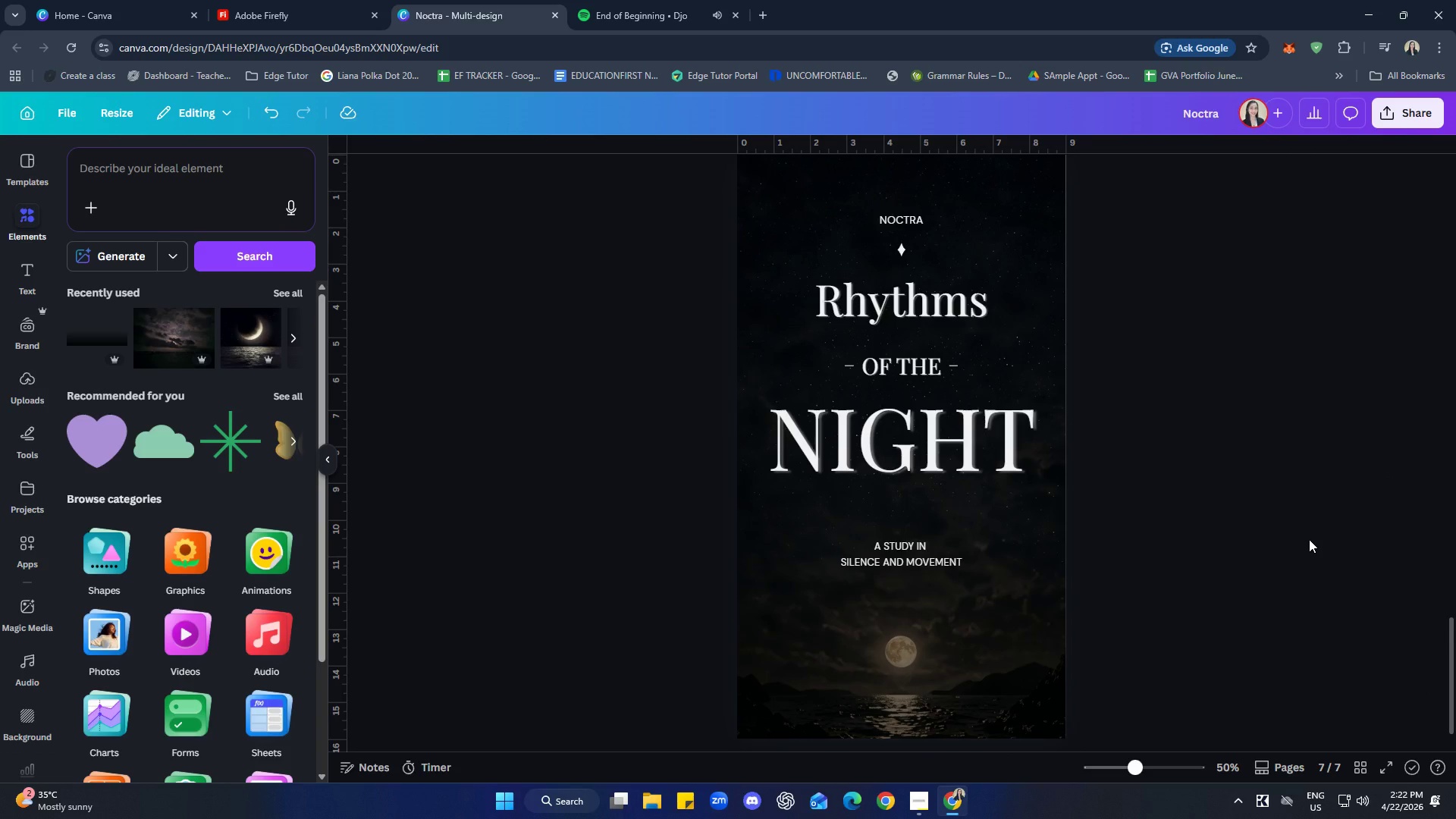 
hold_key(key=ShiftLeft, duration=2.16)
left_click([956, 290])
 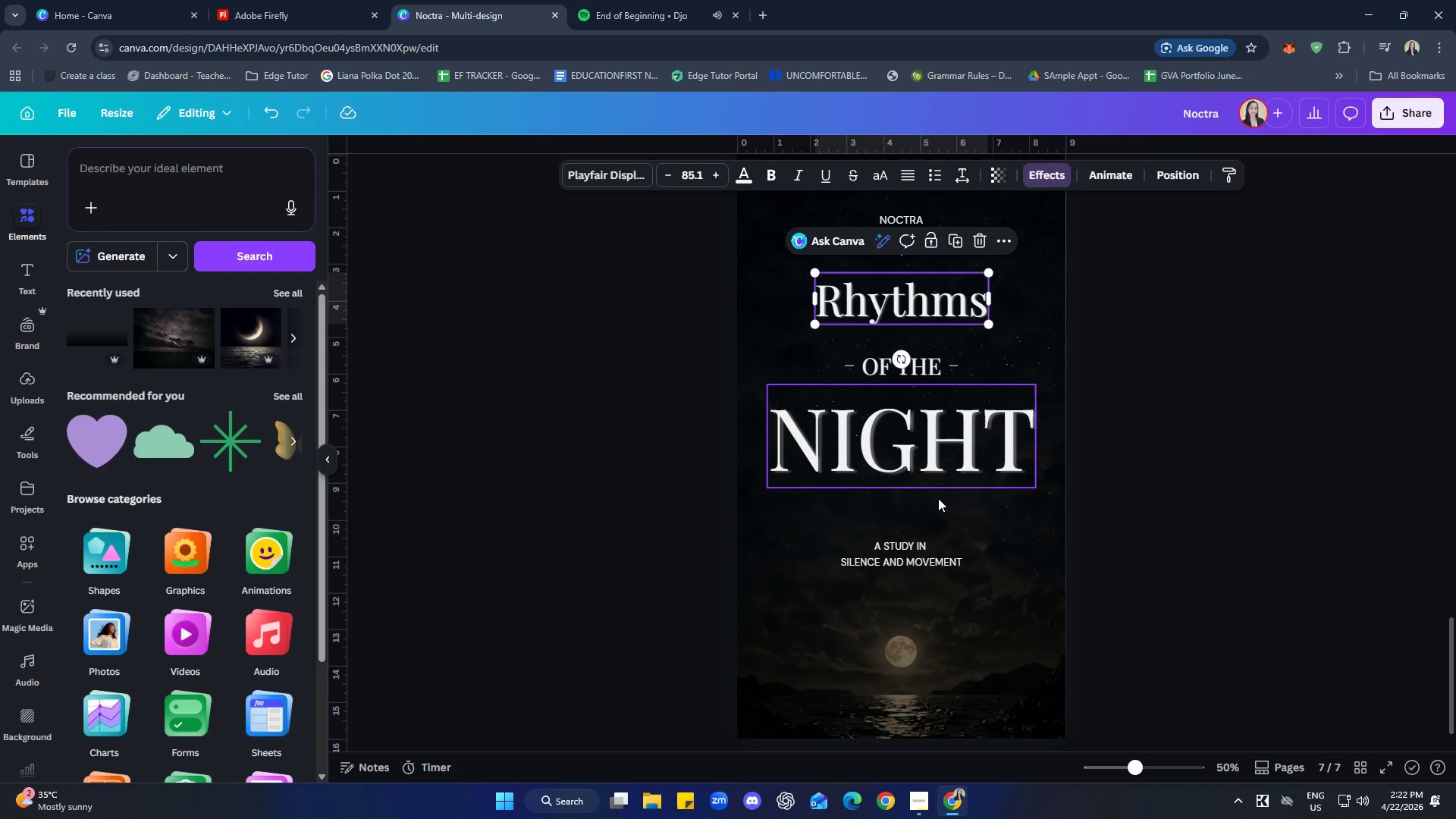 
left_click([927, 465])
 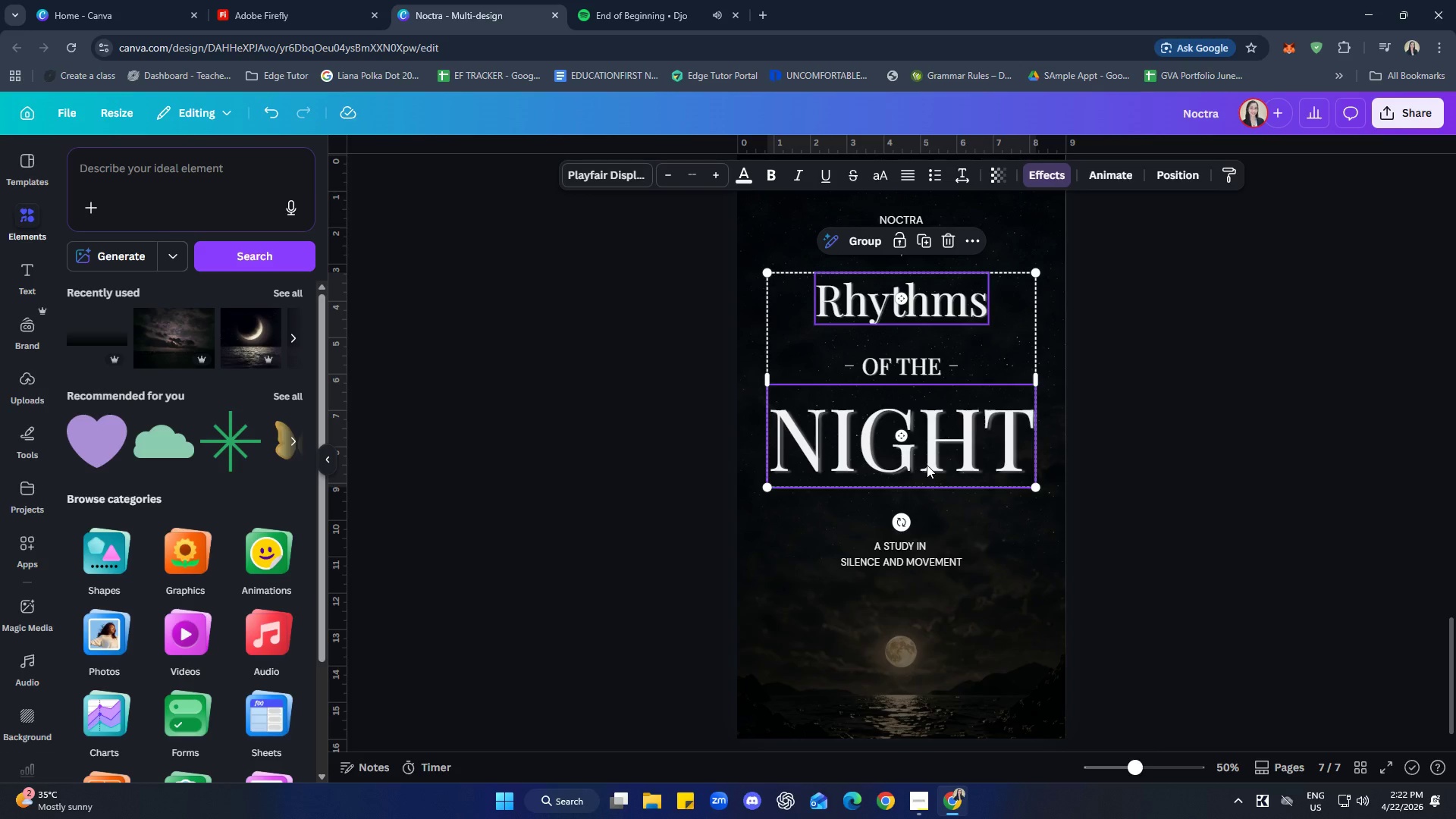 
right_click([927, 465])
 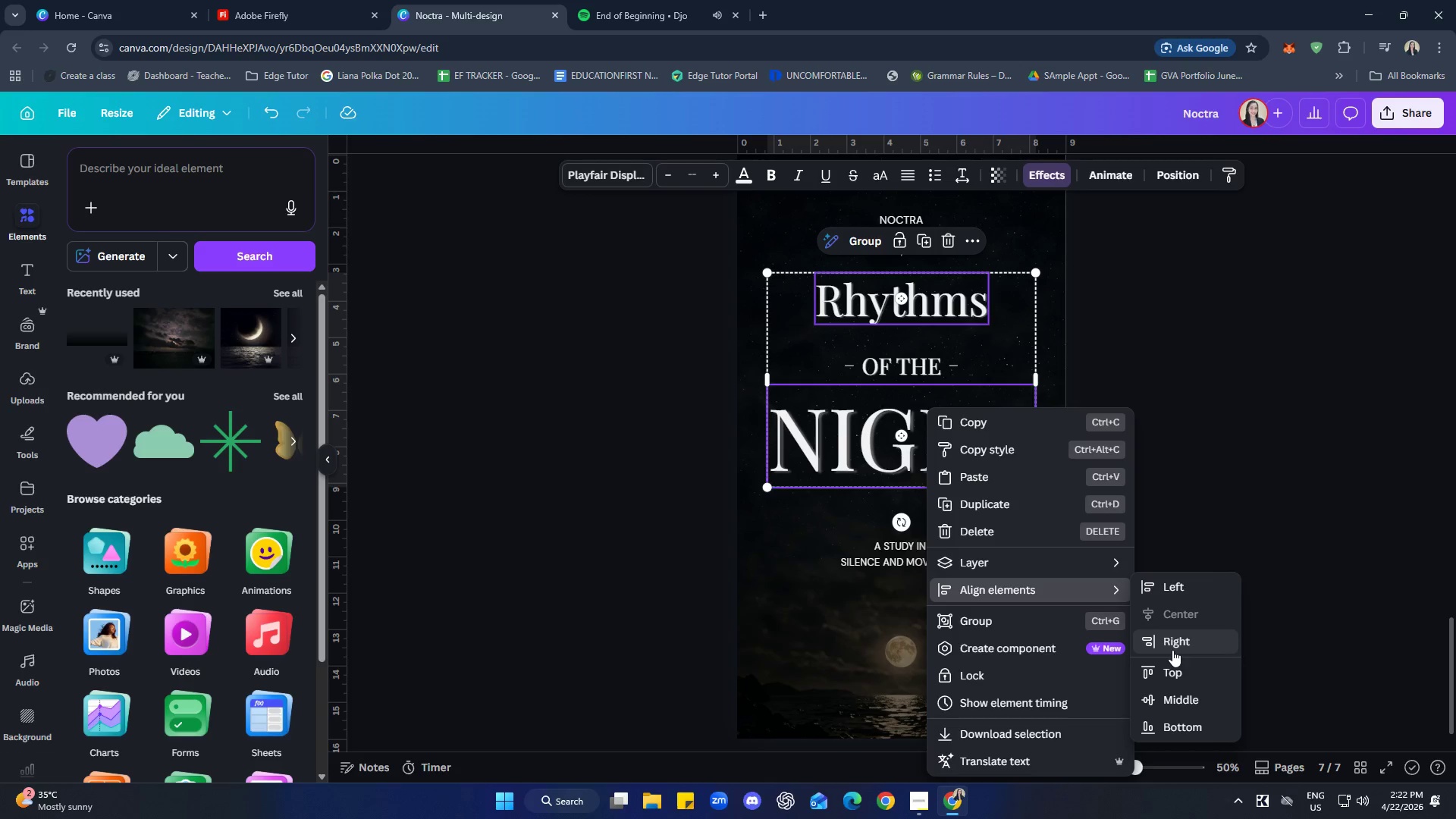 
left_click([1348, 556])
 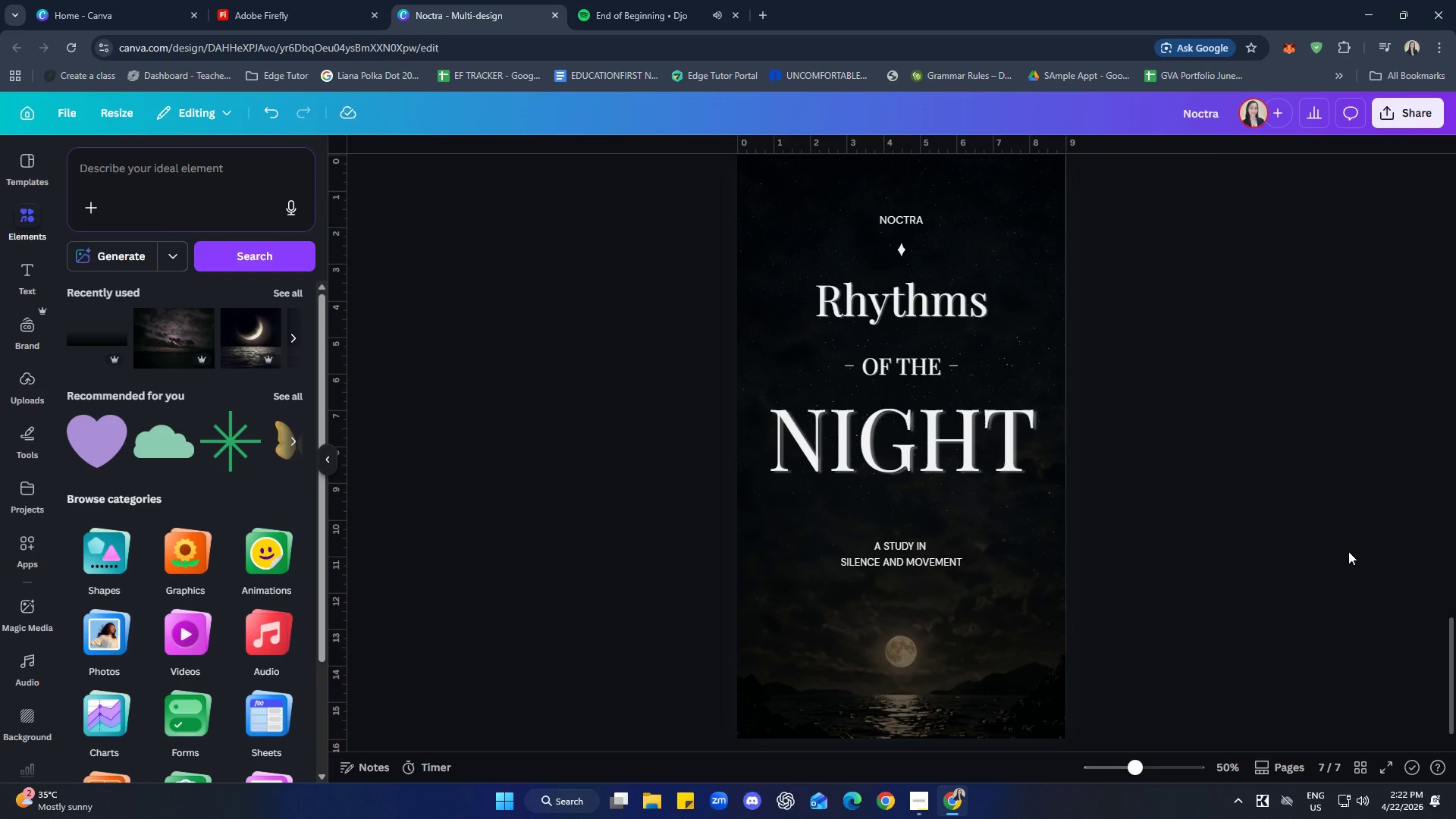 
wait(16.55)
 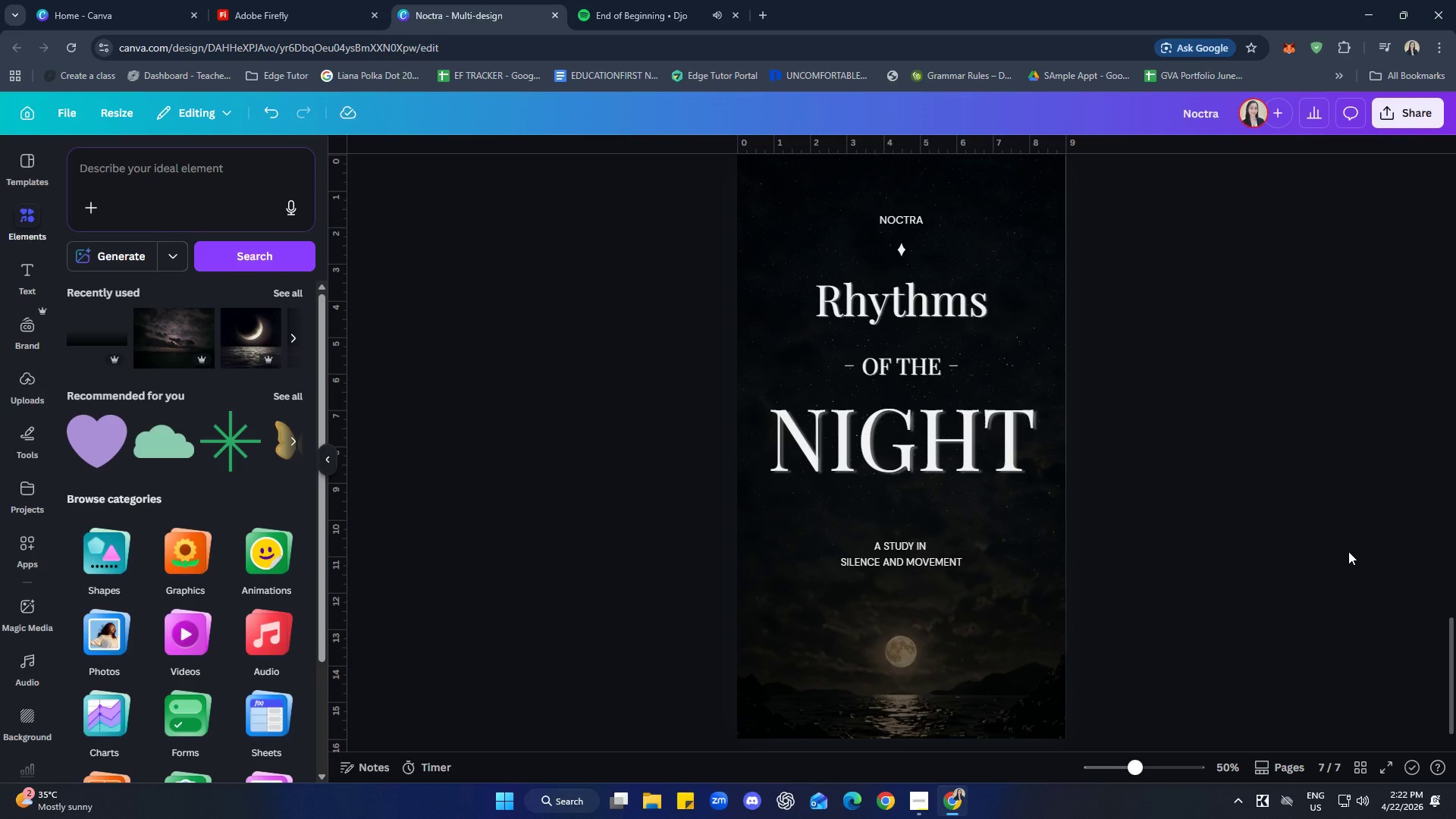 
scroll: coordinate [1181, 507], scroll_direction: down, amount: 2.0
 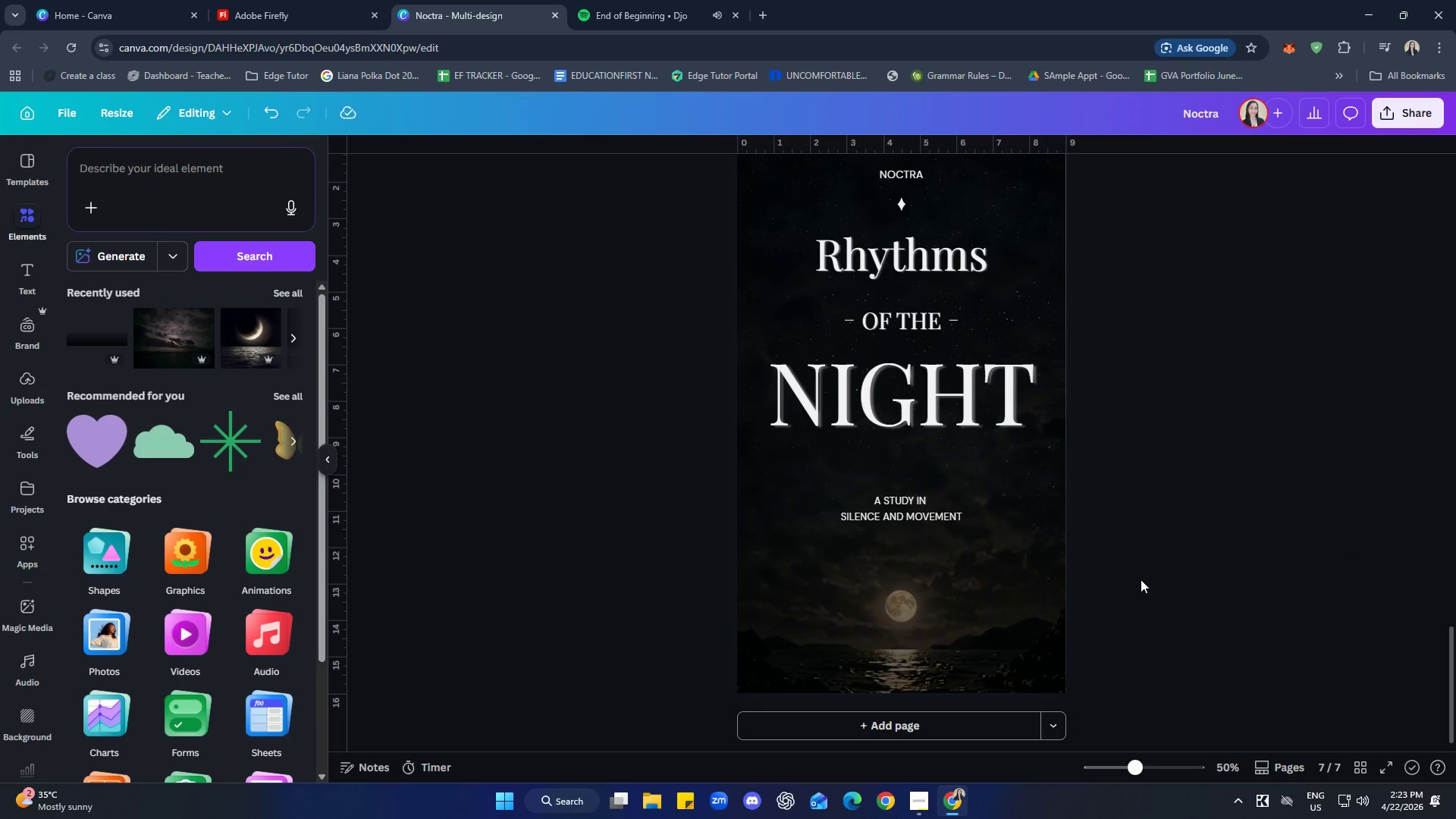 
scroll: coordinate [1149, 573], scroll_direction: up, amount: 1.0
 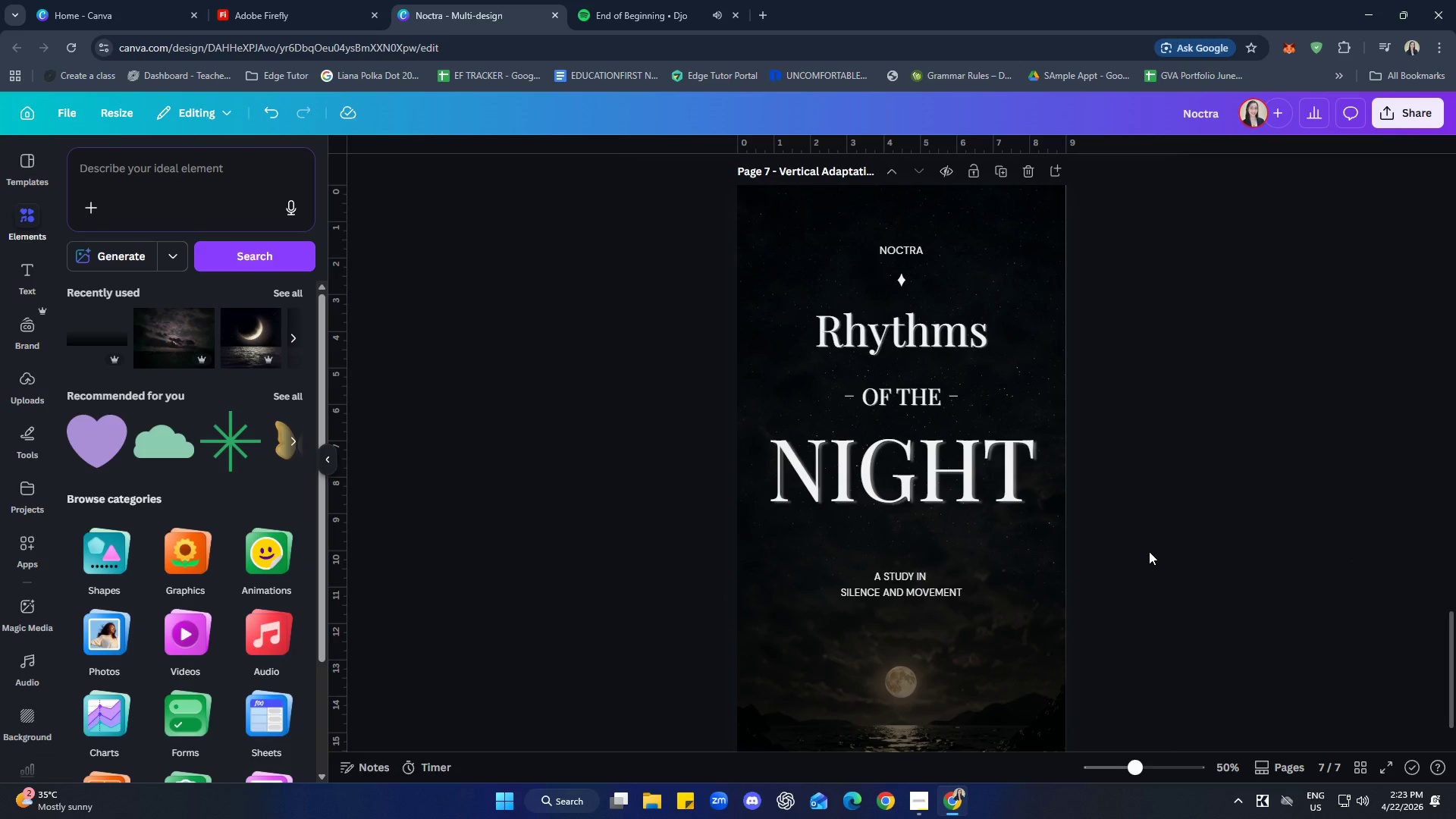 
wait(9.33)
 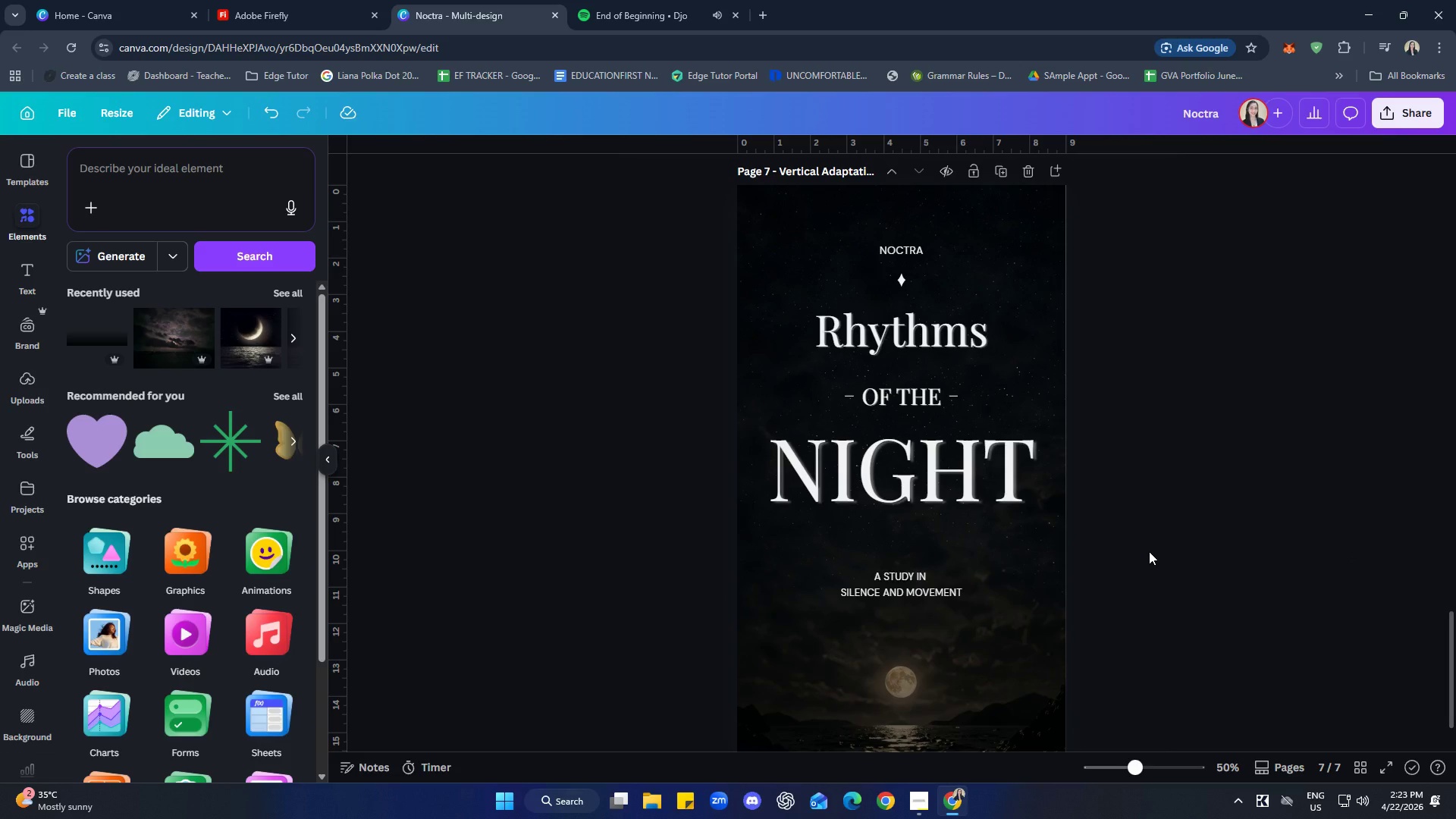 
scroll: coordinate [1174, 555], scroll_direction: down, amount: 4.0
 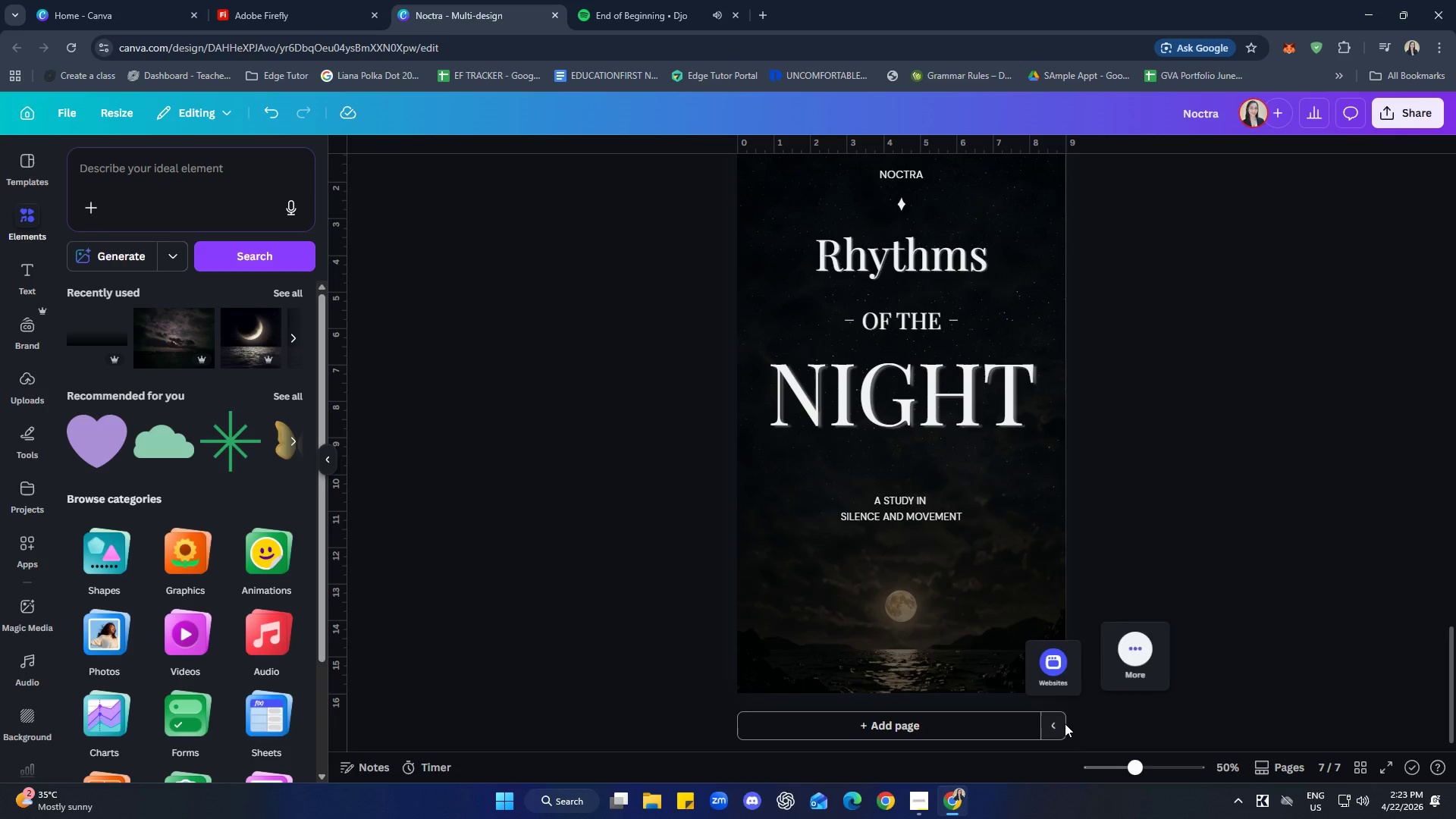 
left_click([1135, 660])
 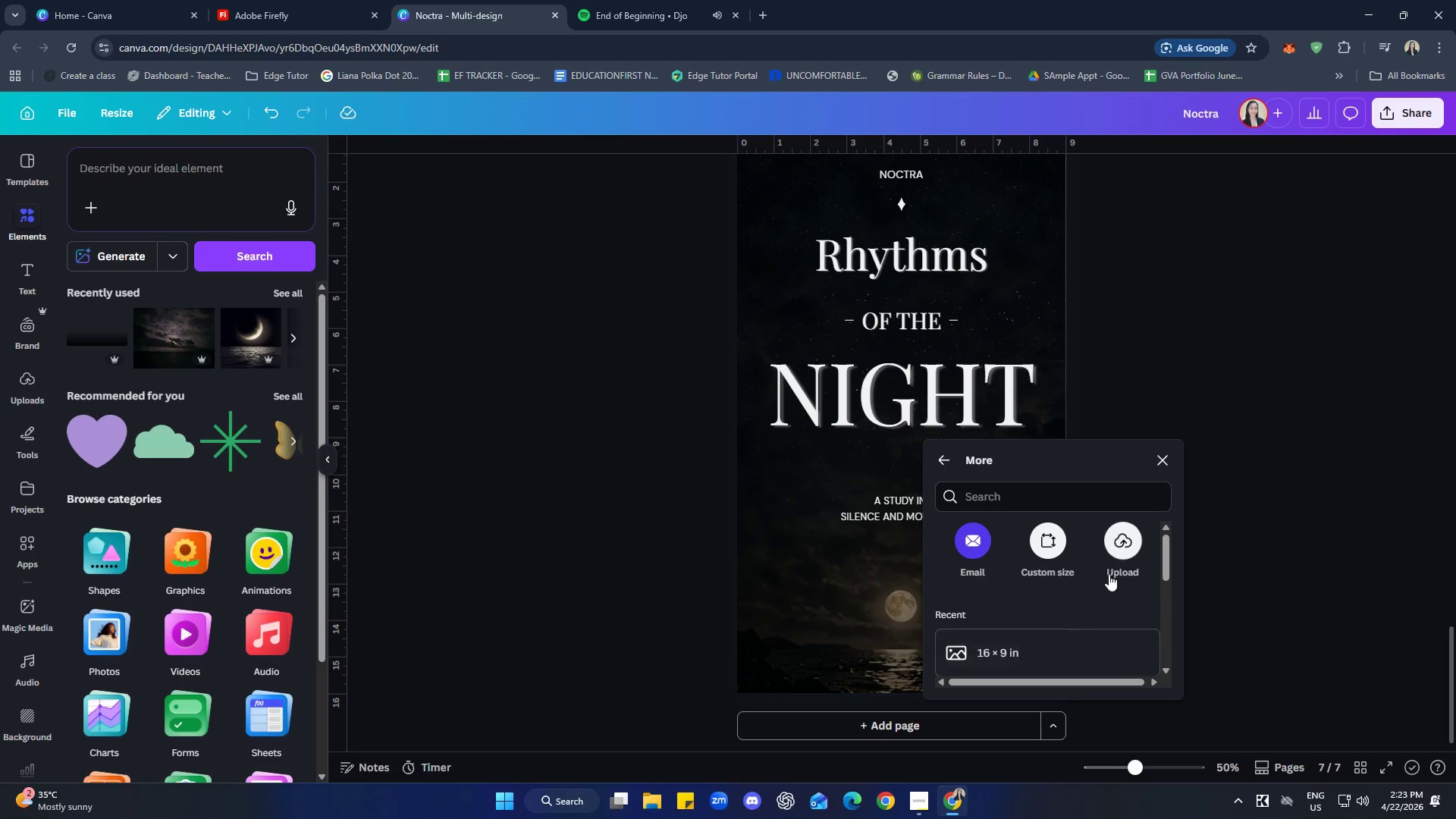 
left_click([1043, 544])
 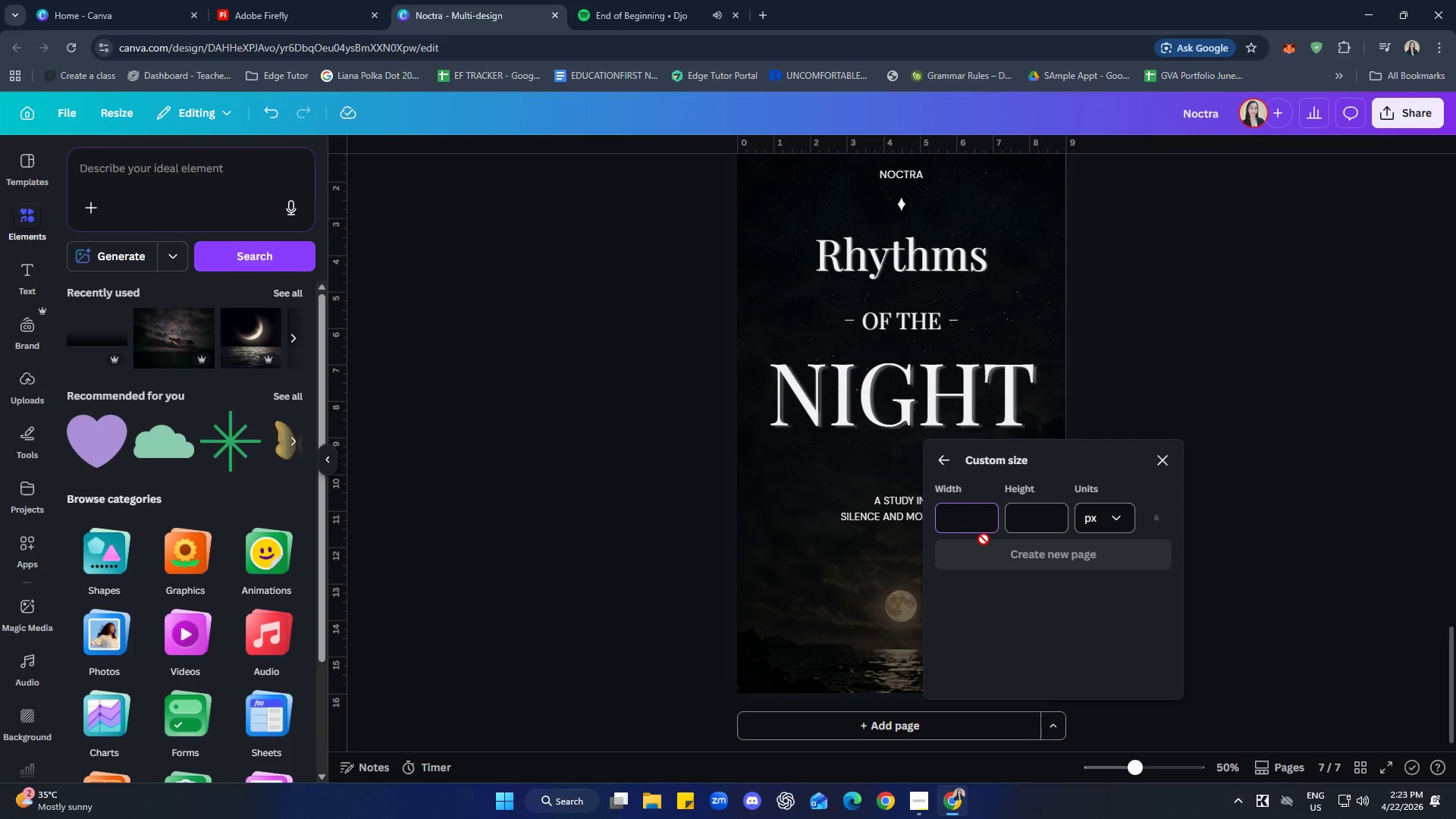 
type(1080)
 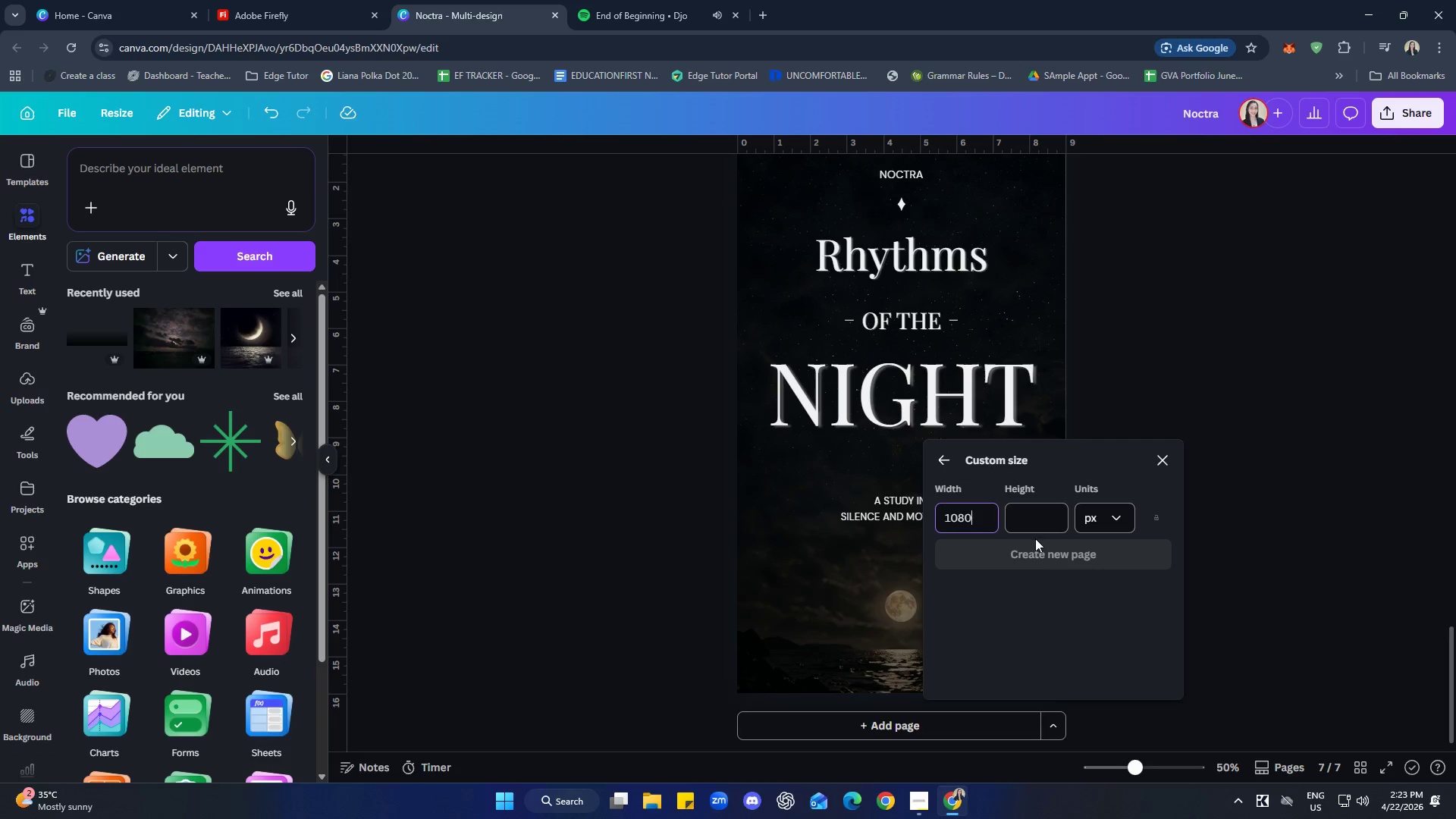 
double_click([1037, 525])
 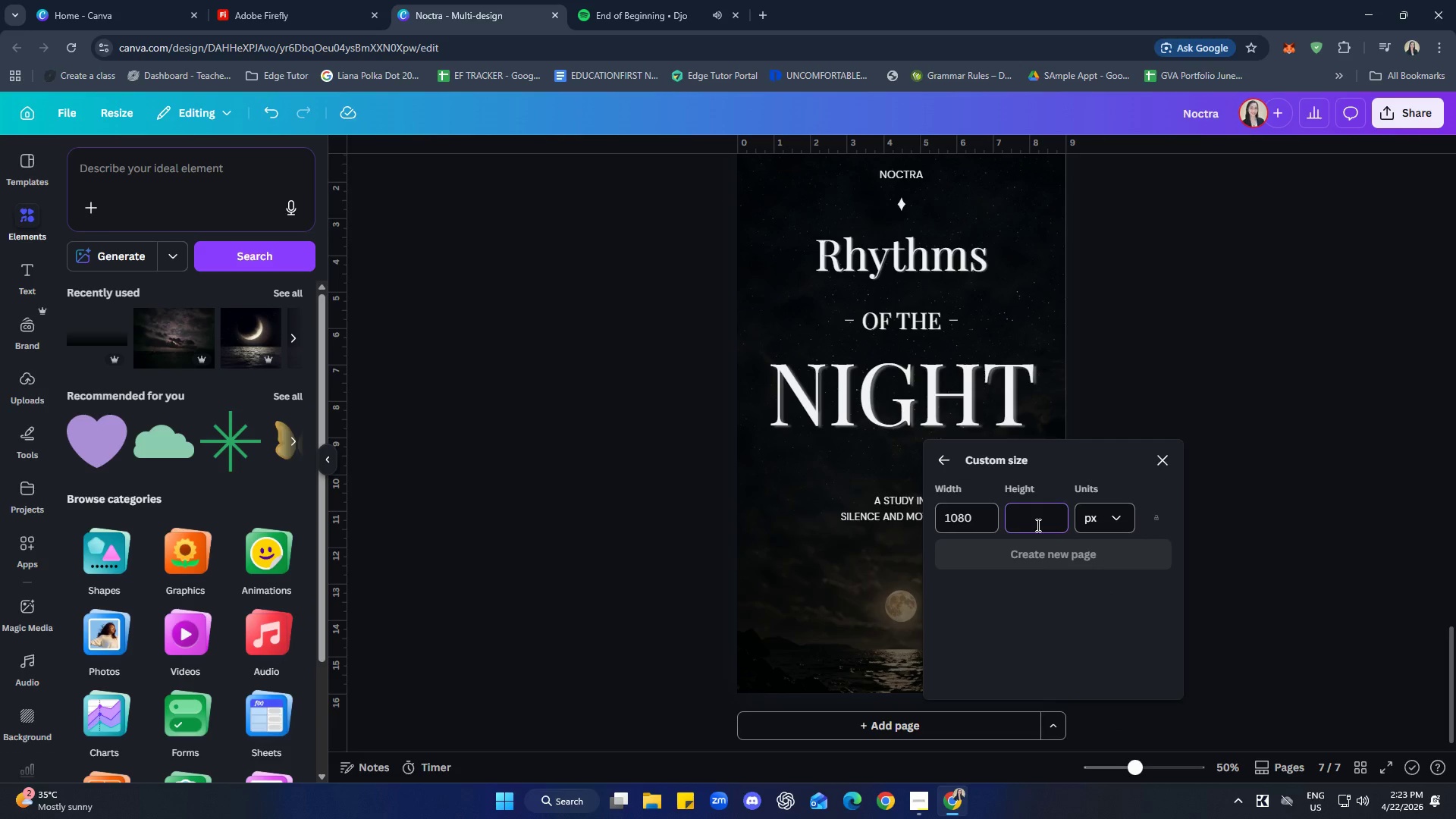 
type(1080)
 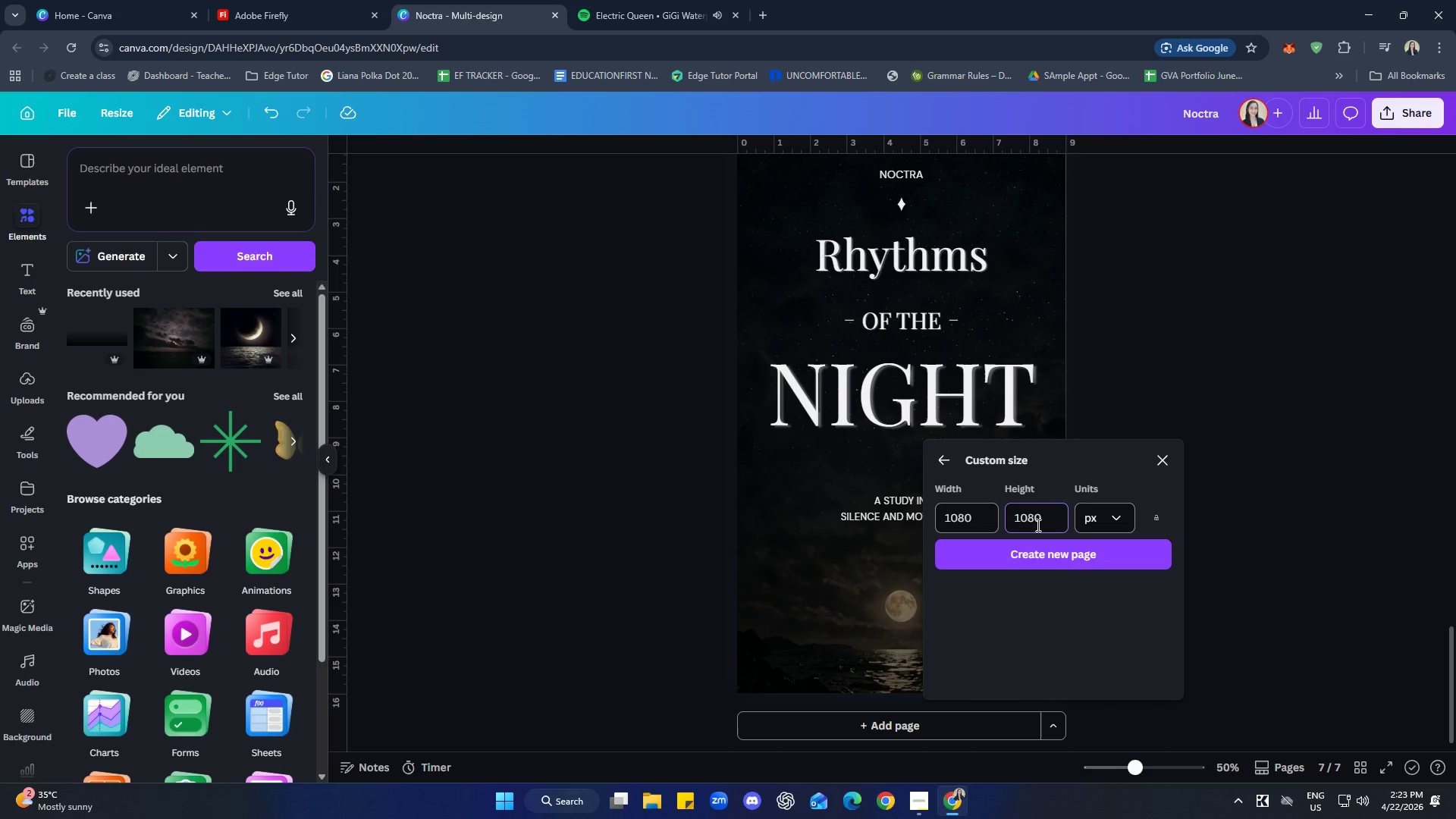 
wait(41.66)
 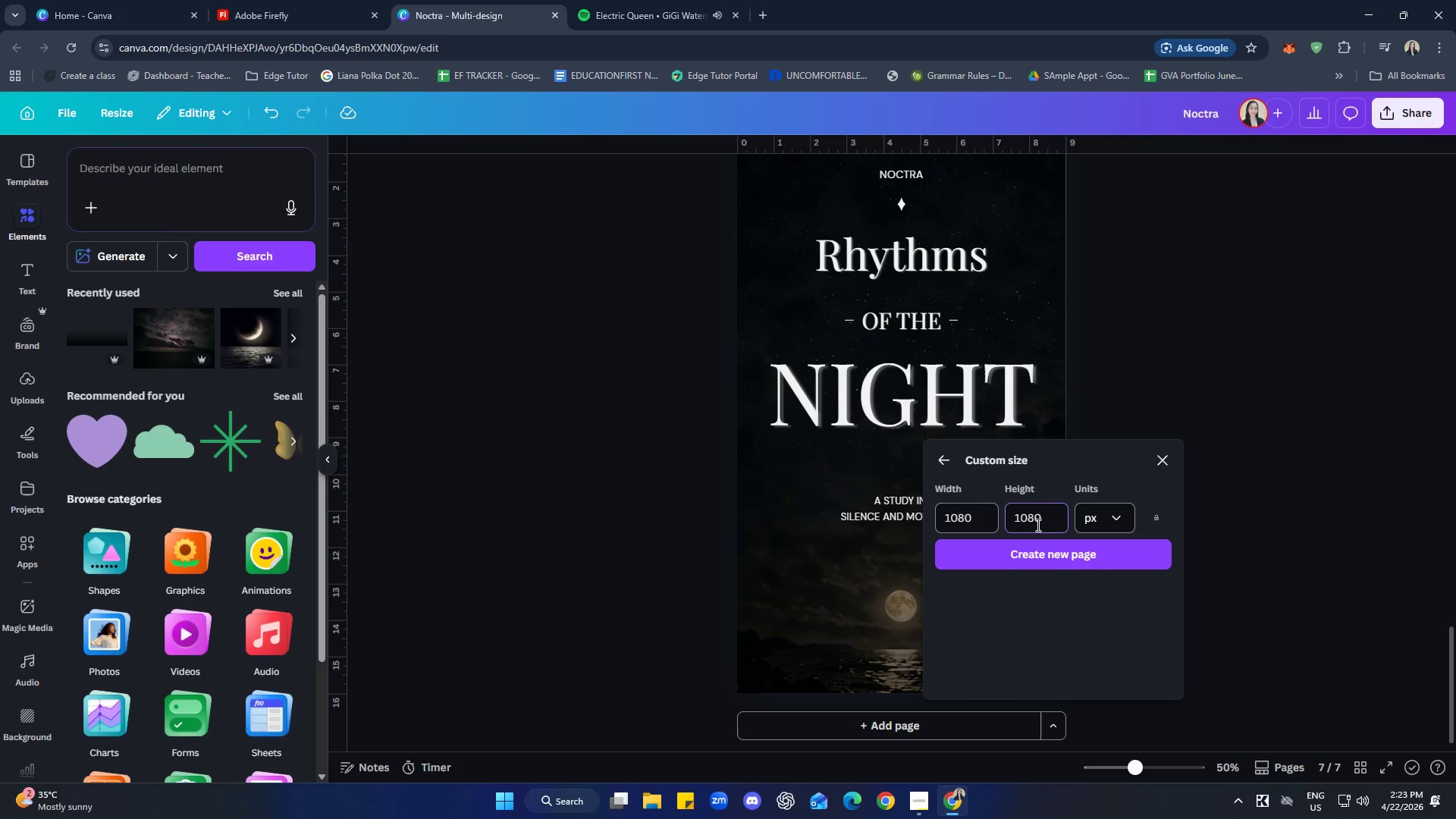 
left_click([1065, 568])
 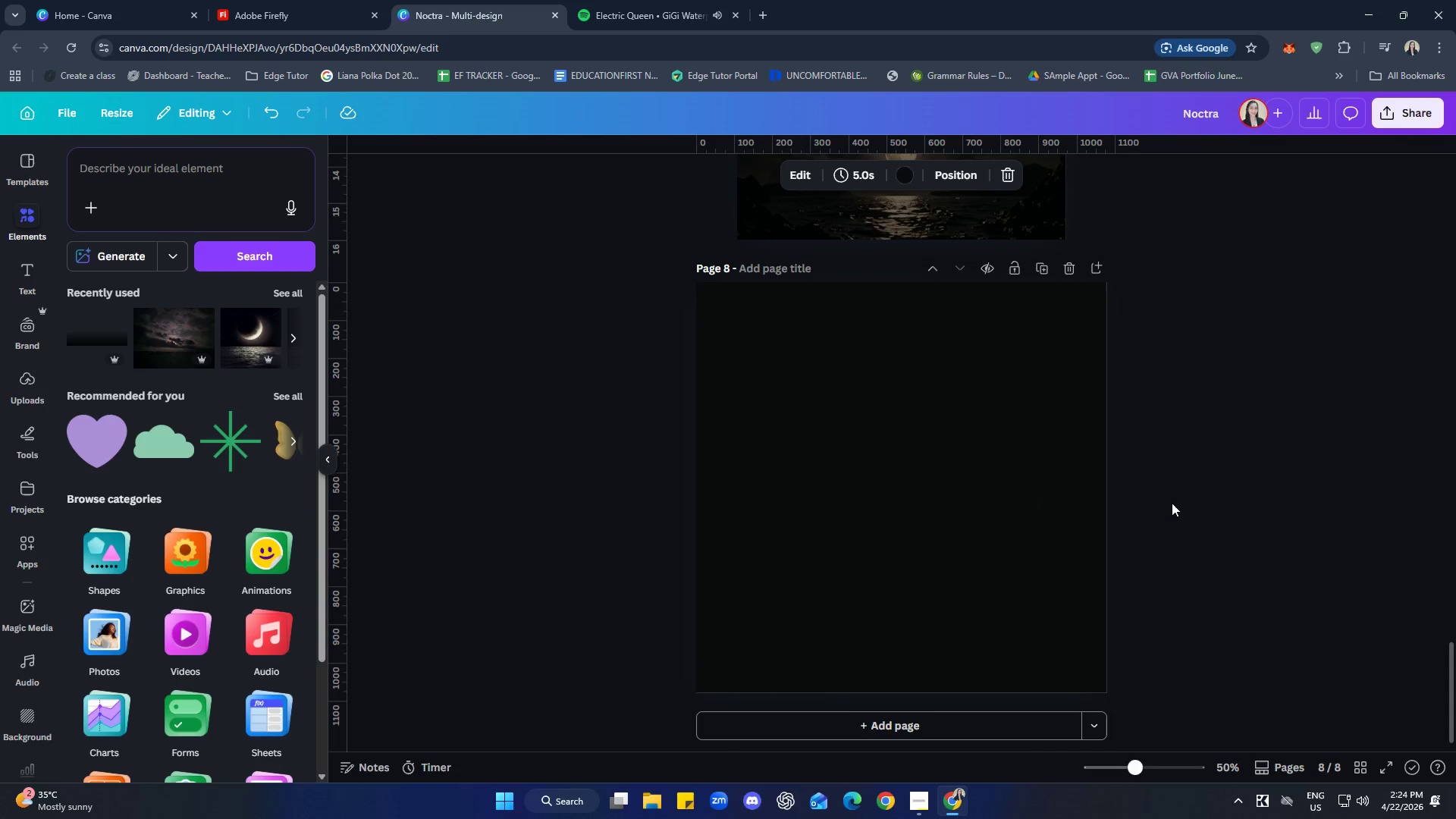 
left_click([1243, 451])
 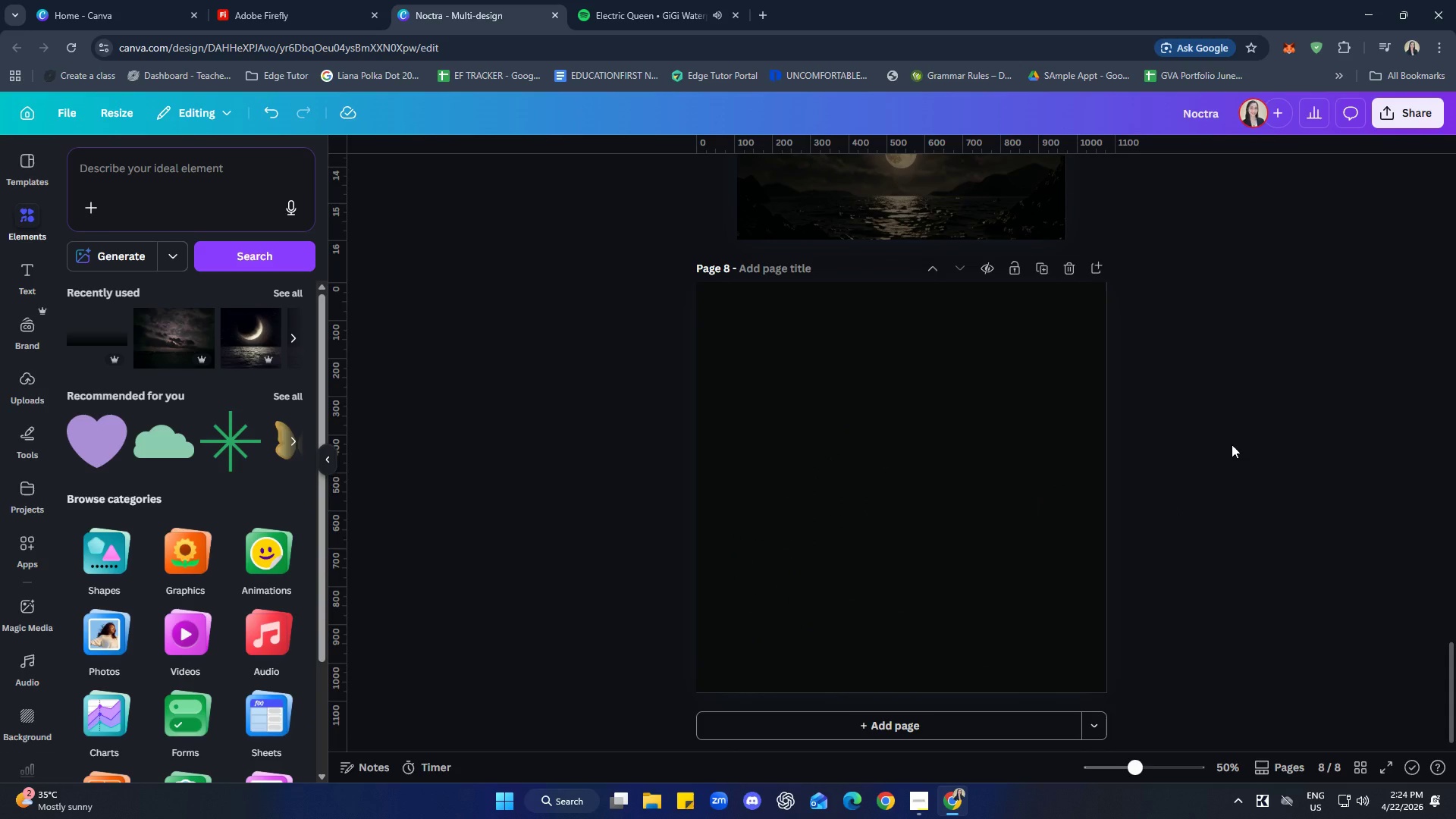 
wait(22.67)
 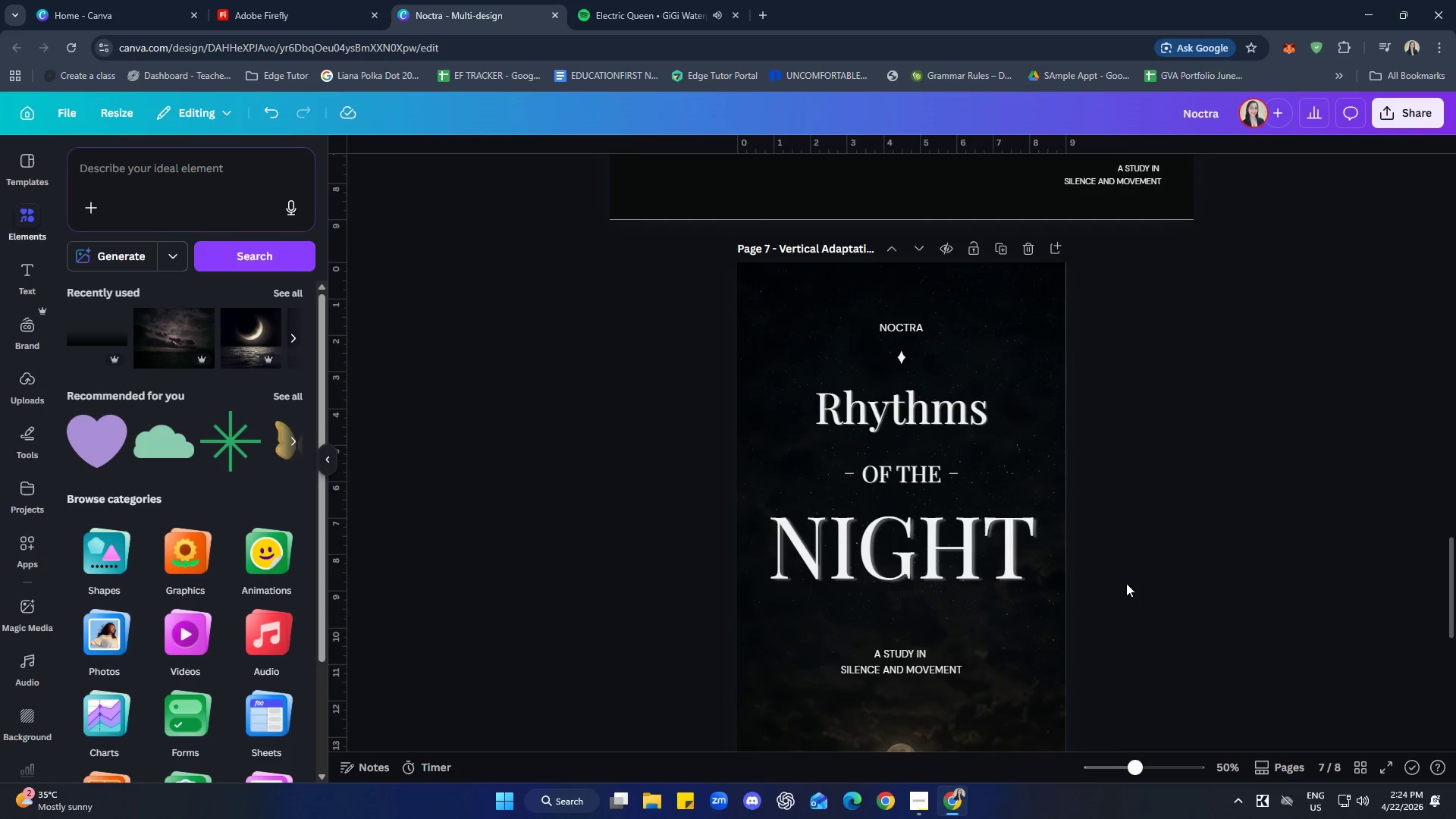 
left_click([971, 554])
 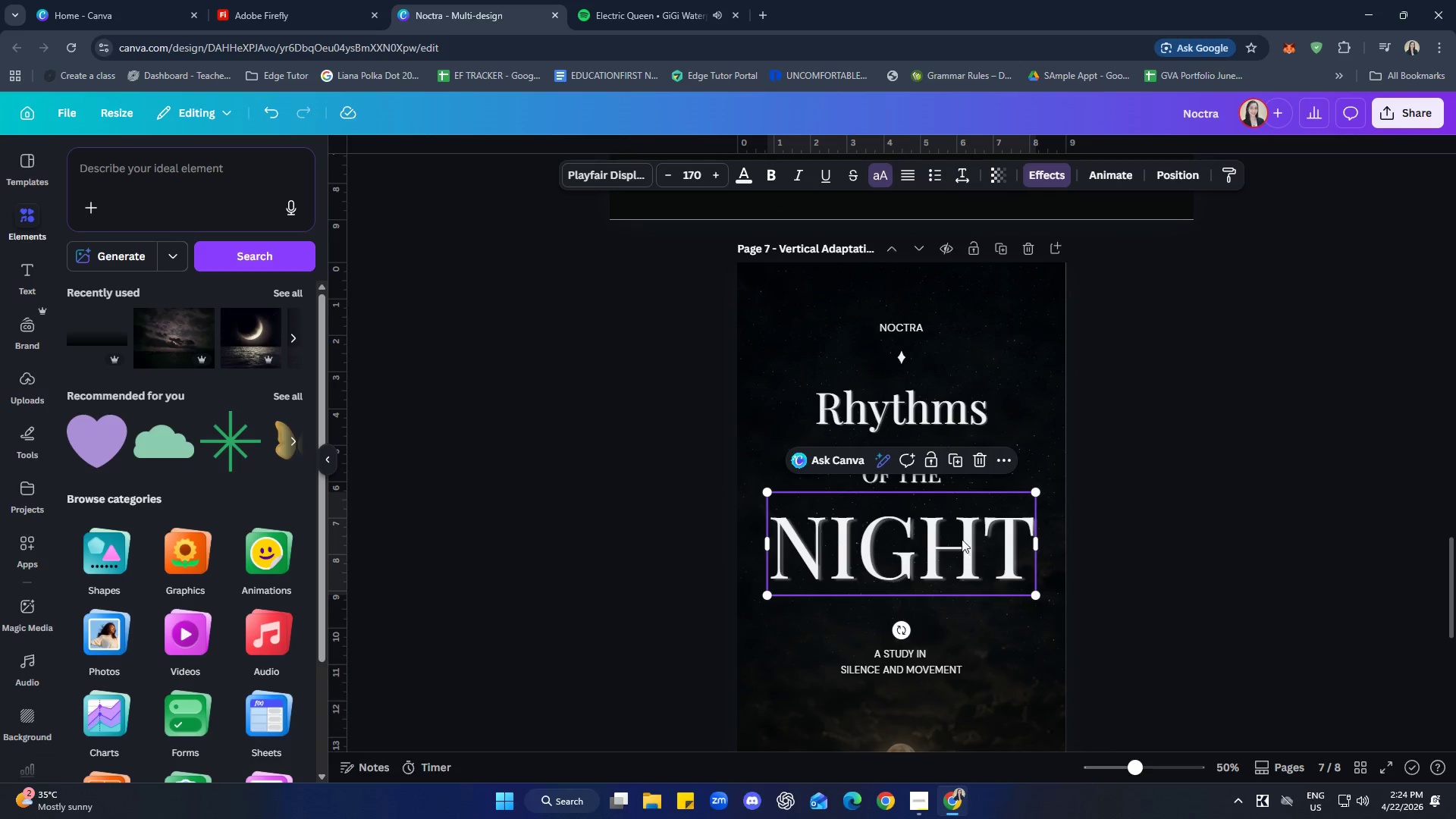 
scroll: coordinate [1178, 566], scroll_direction: up, amount: 8.0
 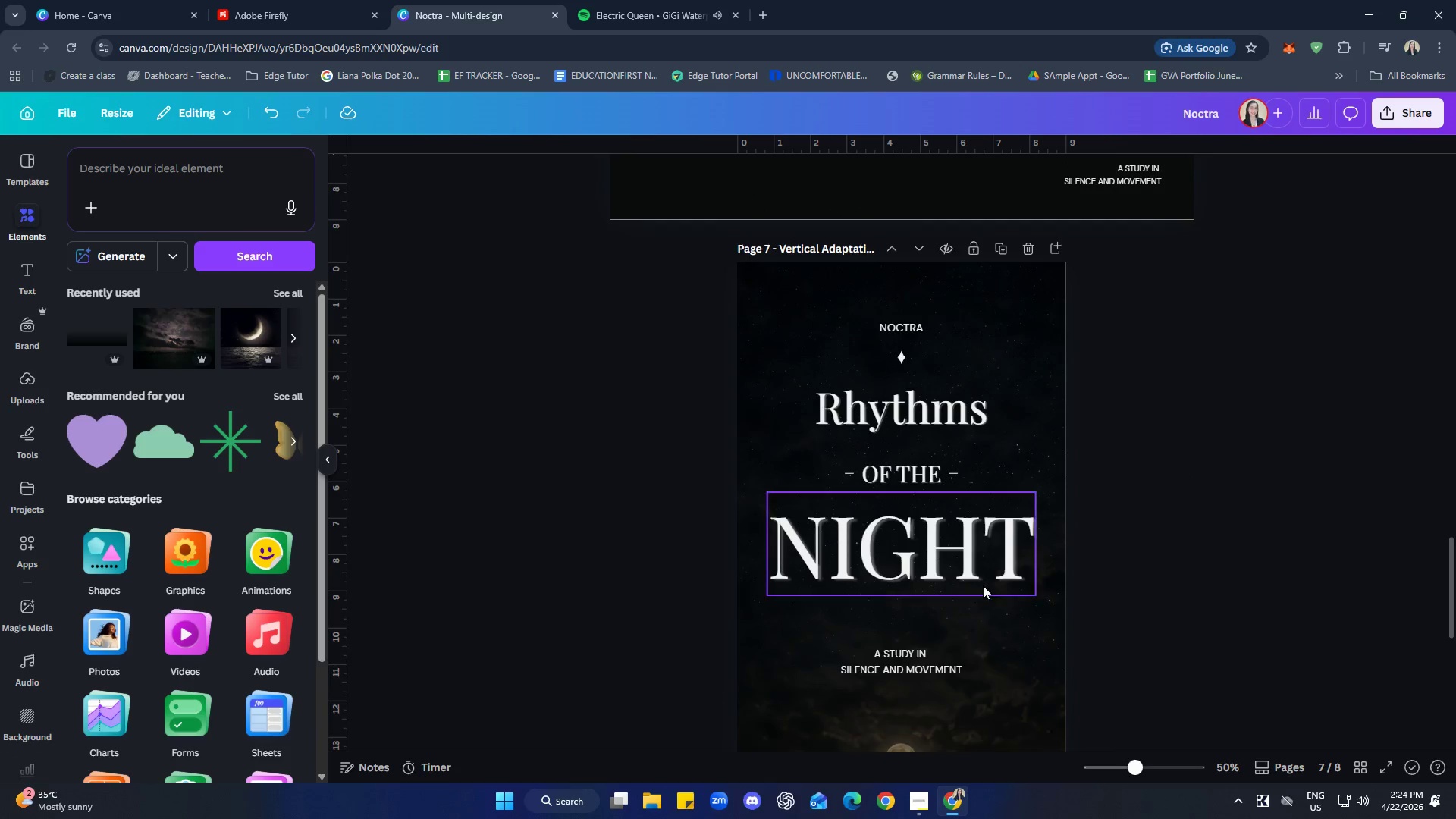 
wait(7.59)
 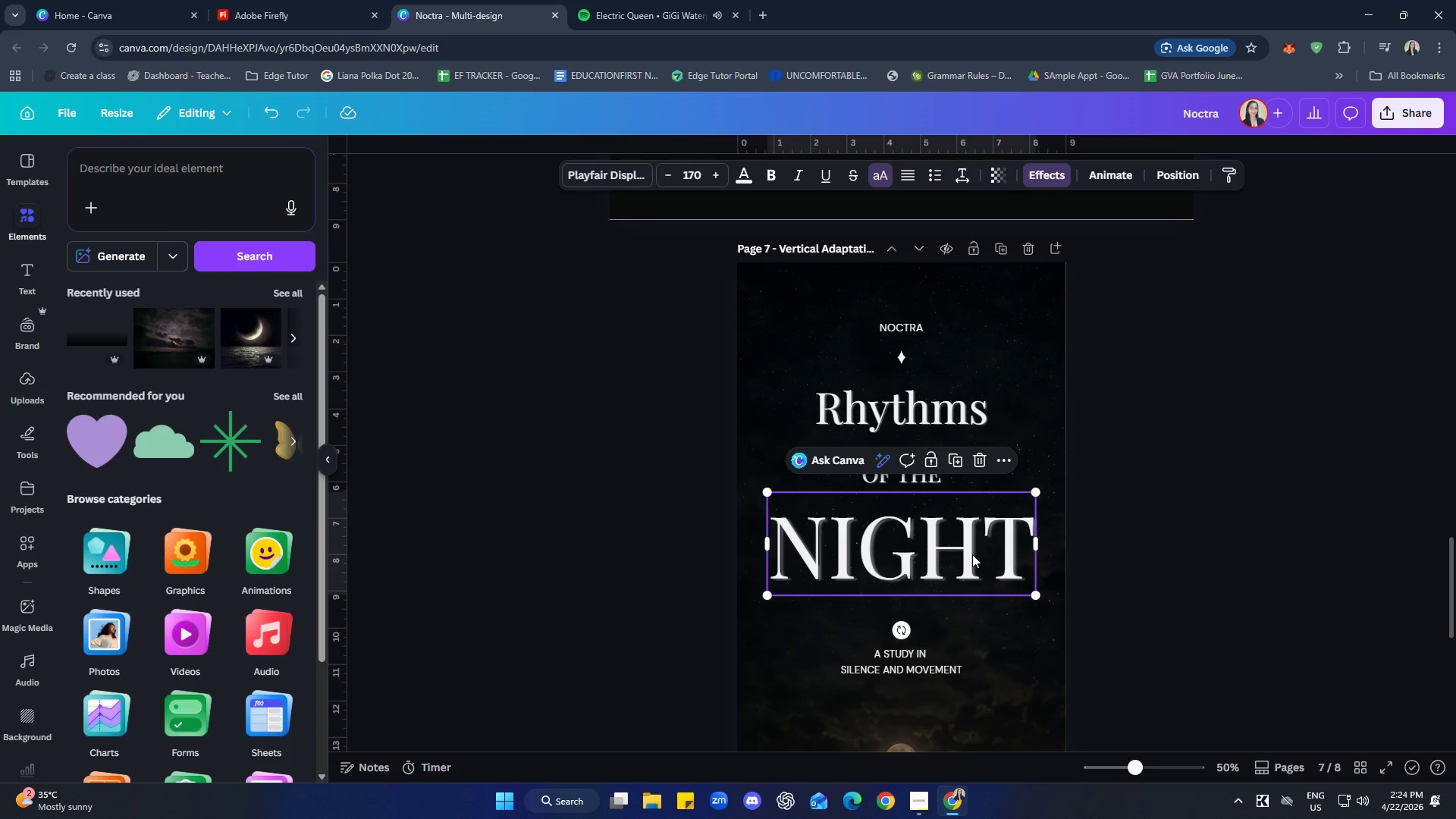 
left_click([672, 178])
 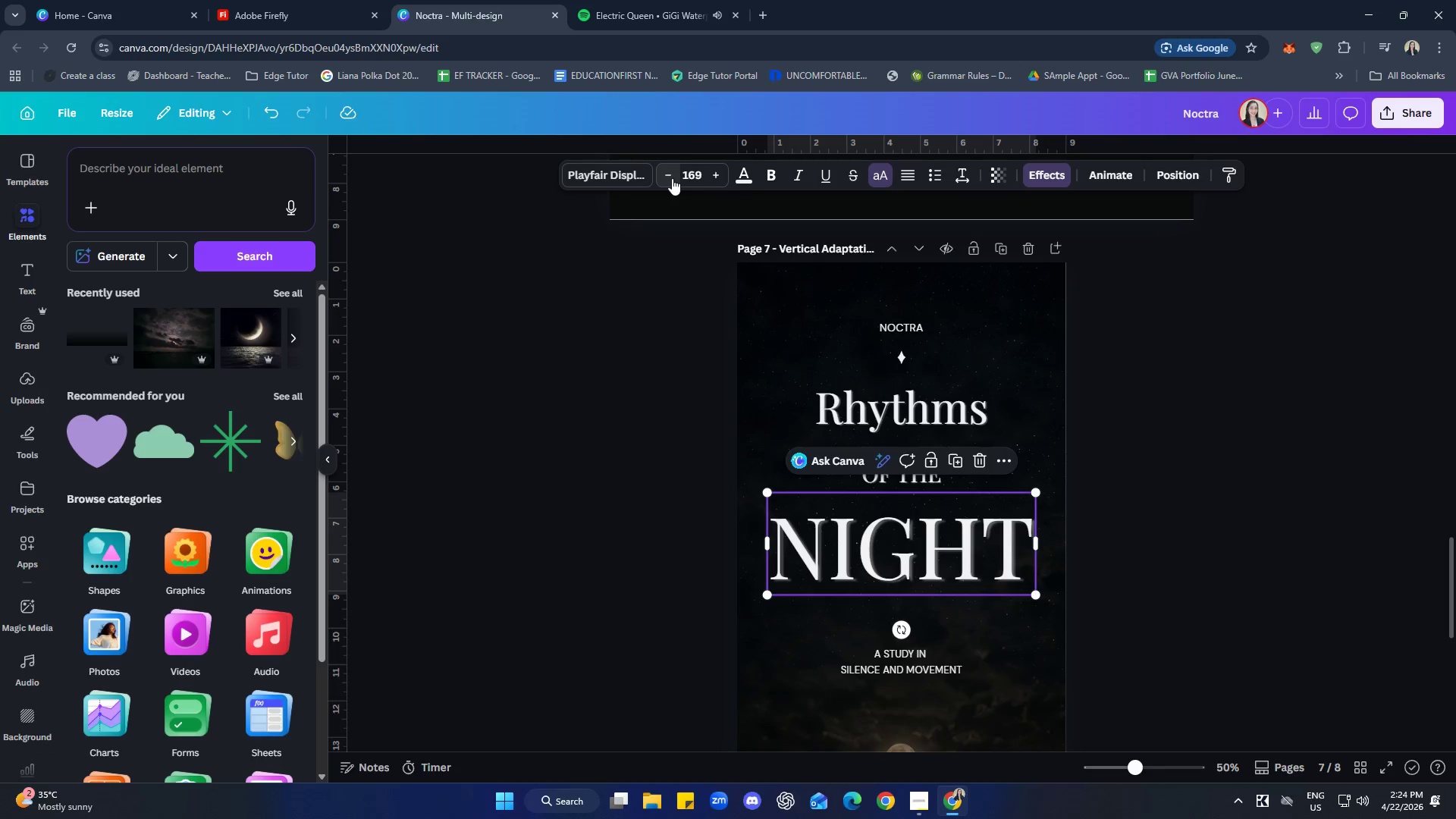 
left_click([672, 178])
 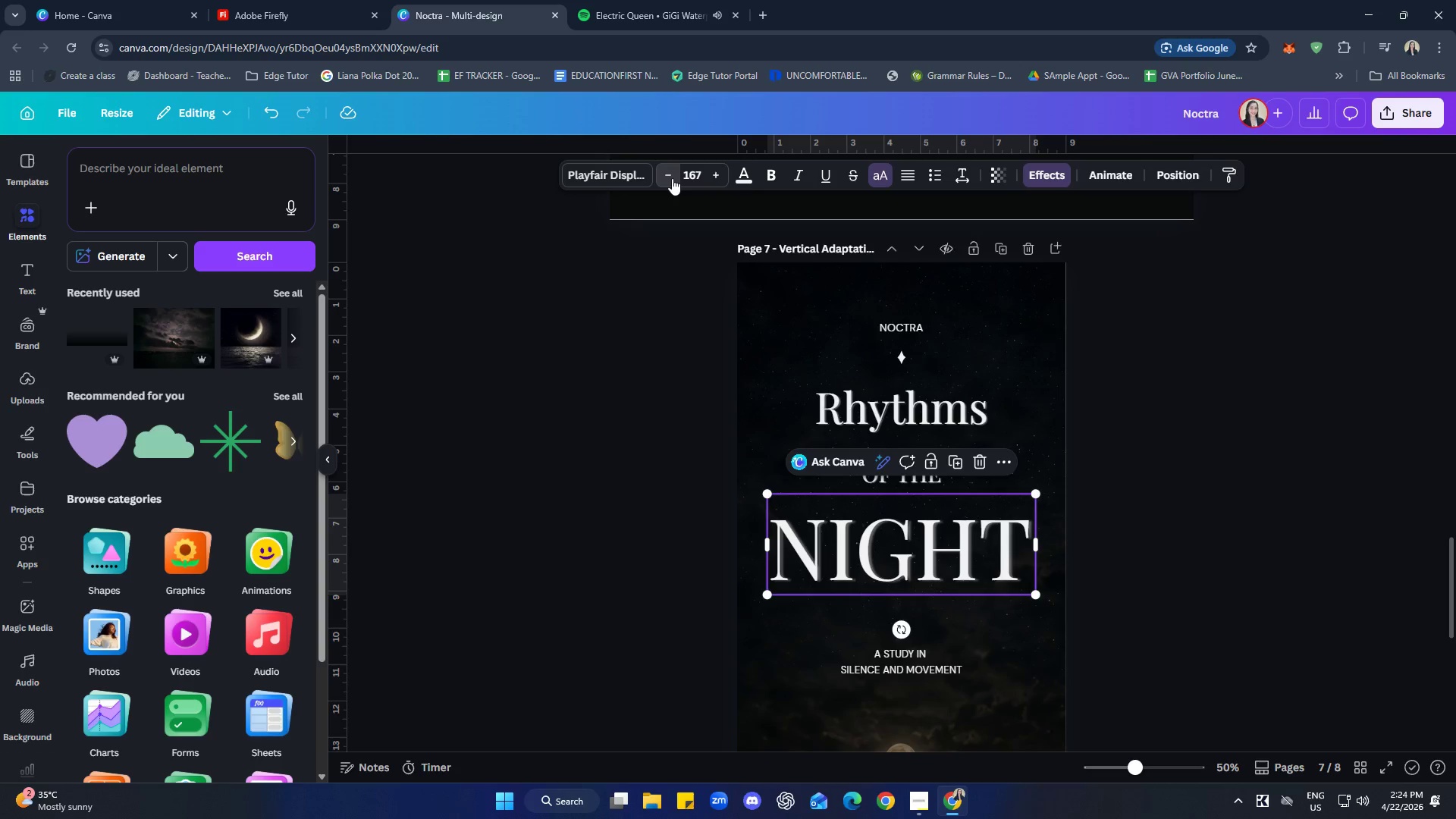 
double_click([672, 178])
 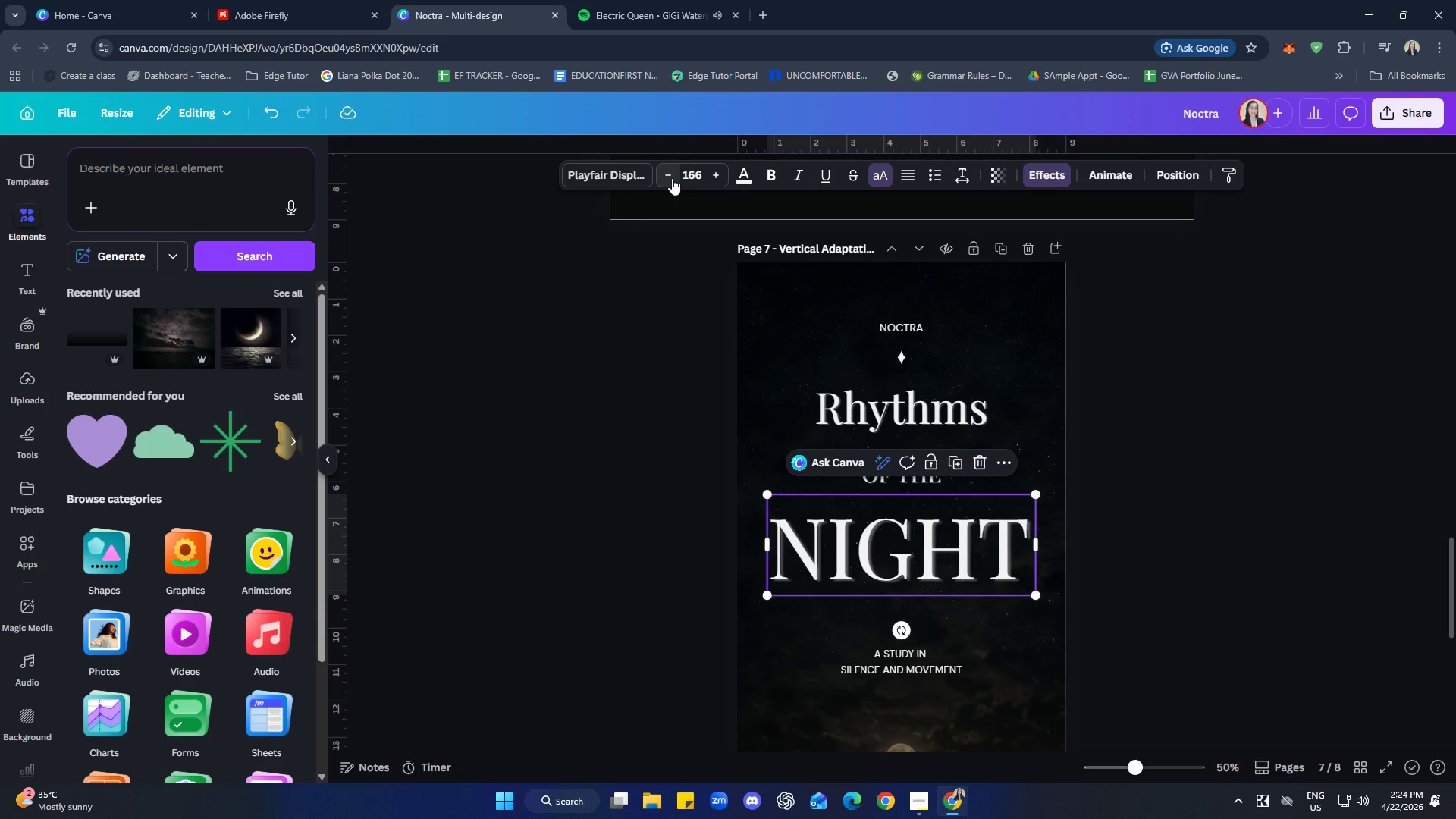 
triple_click([672, 178])
 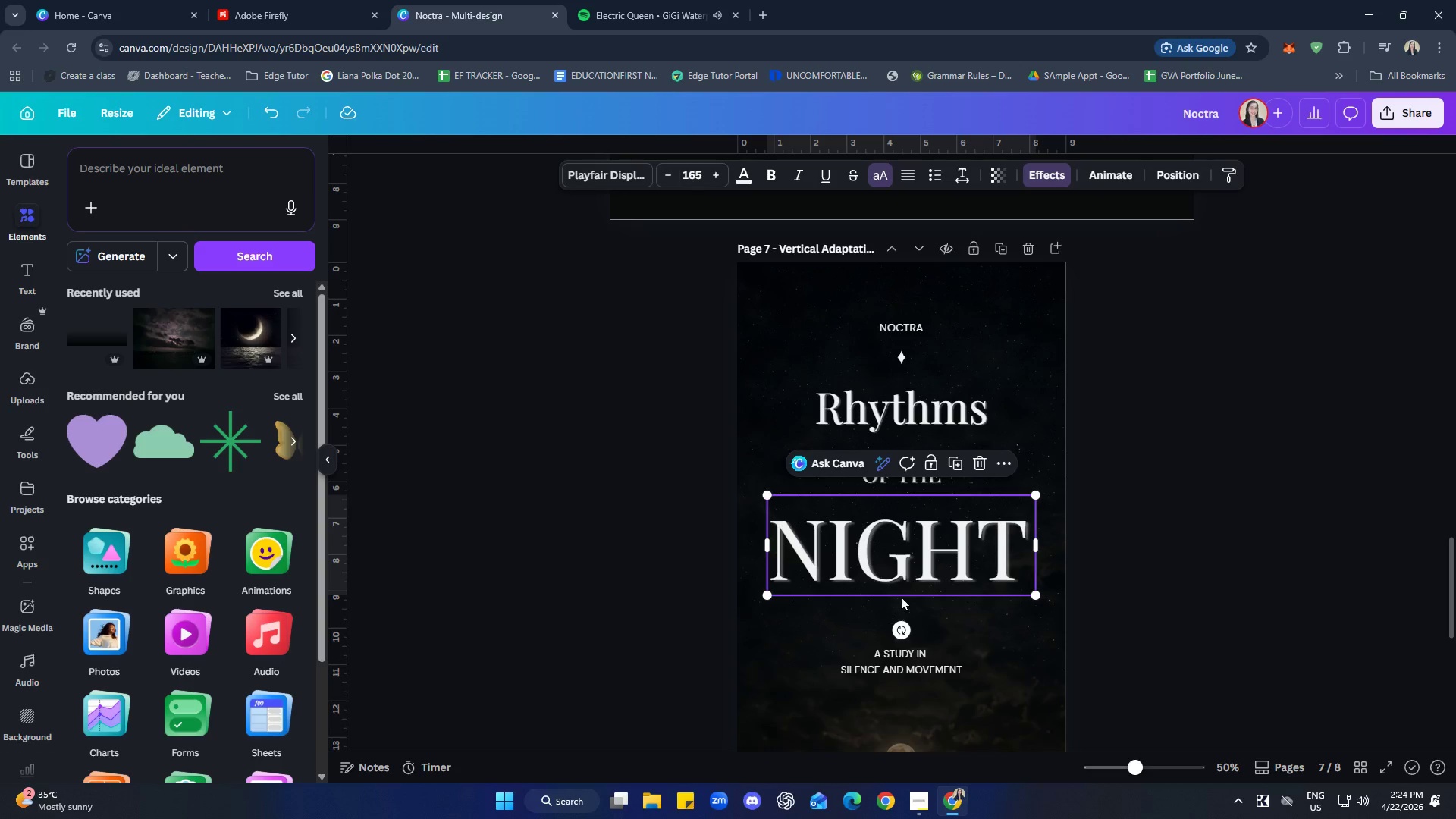 
left_click([1210, 632])
 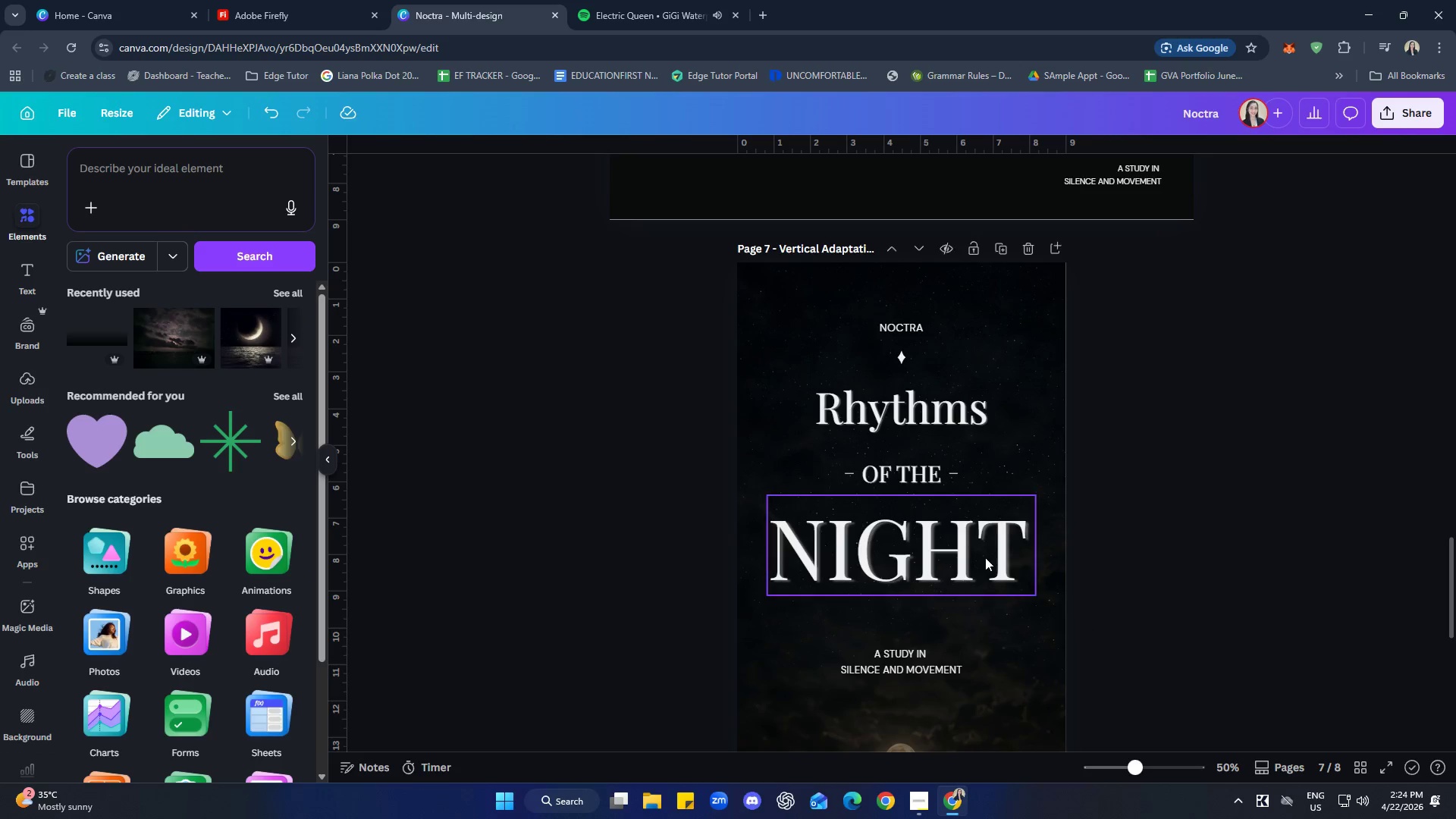 
left_click([969, 544])
 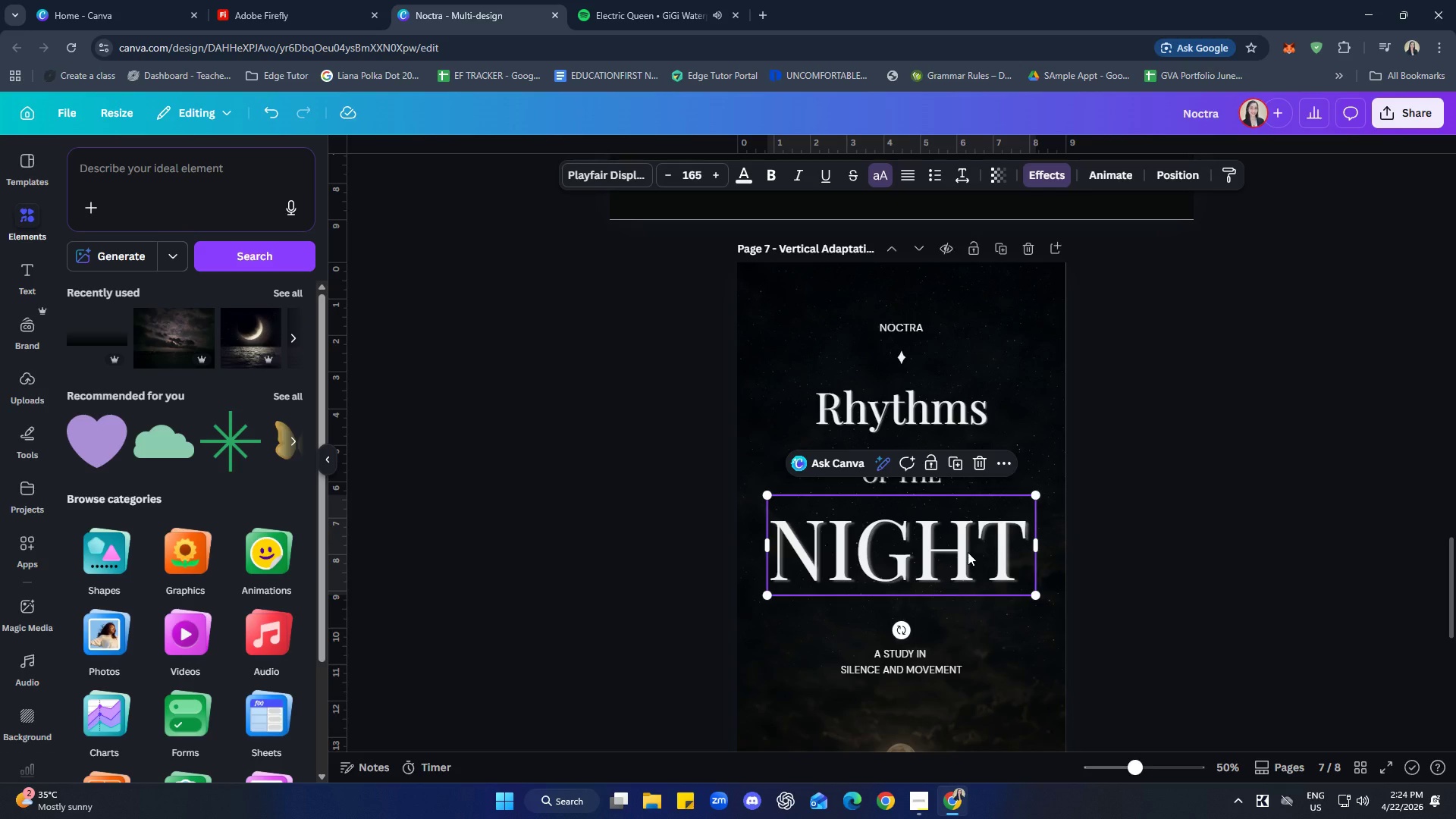 
left_click_drag(start_coordinate=[968, 552], to_coordinate=[973, 554])
 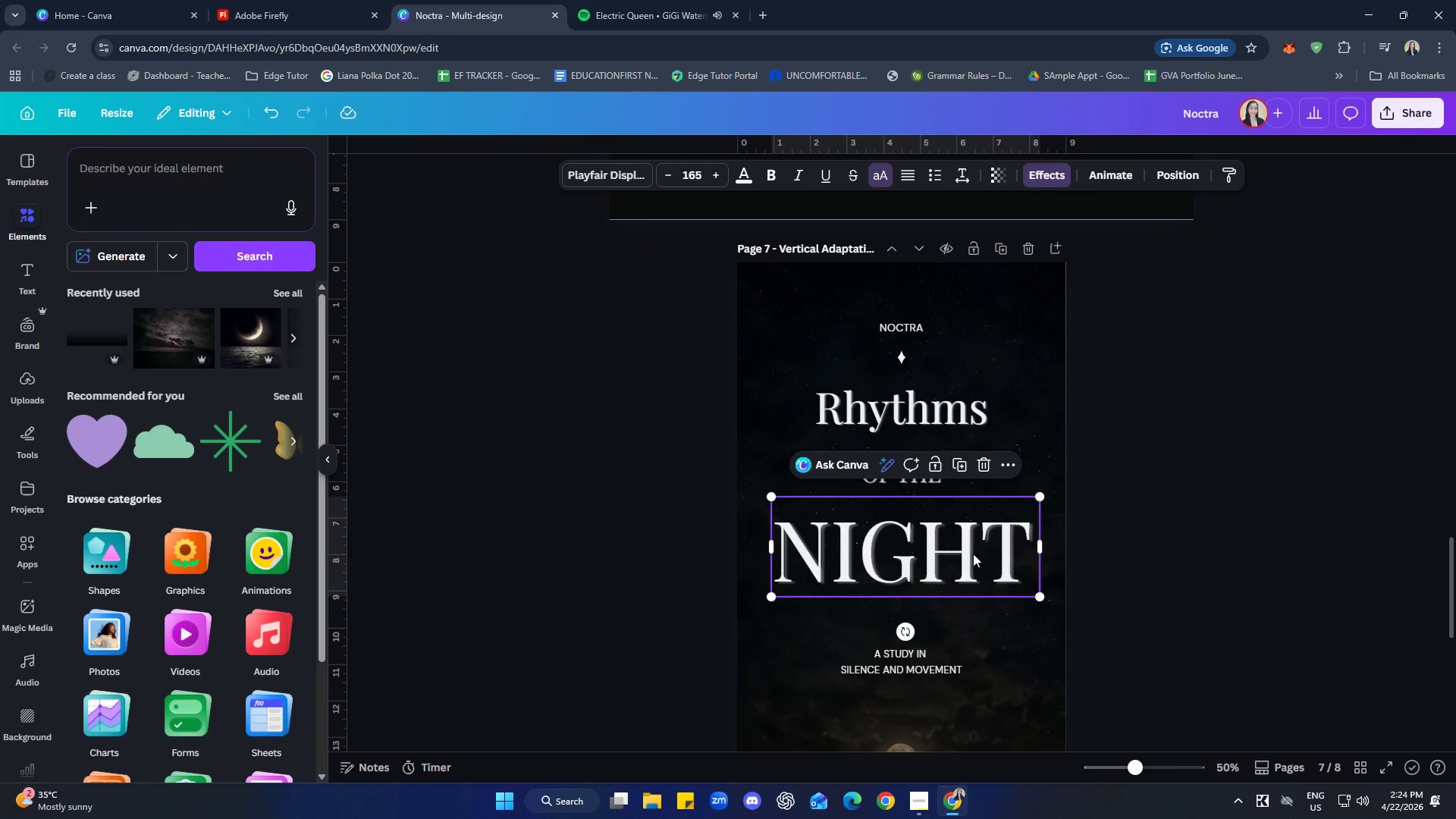 
right_click([973, 554])
 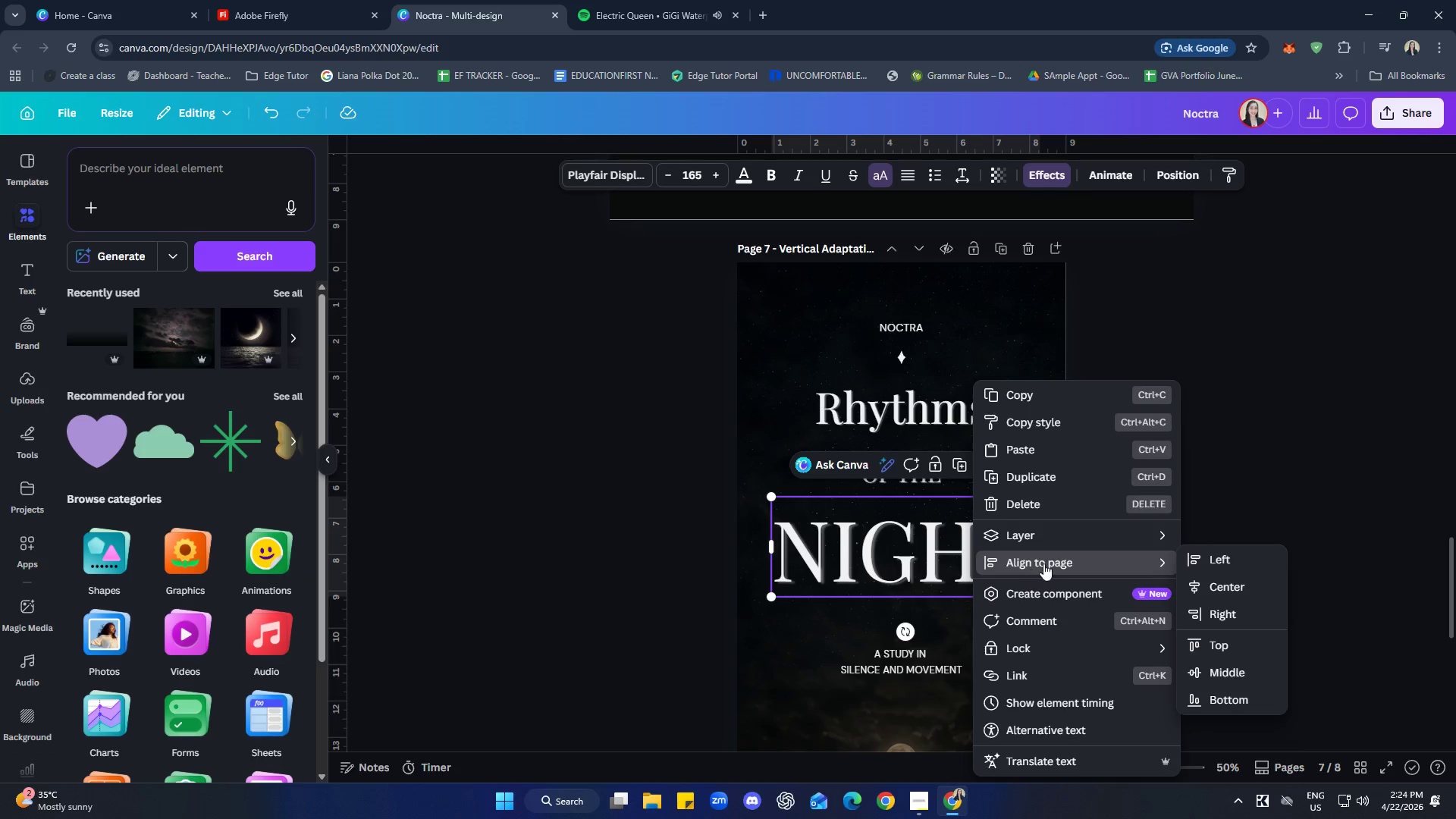 
left_click([1219, 588])
 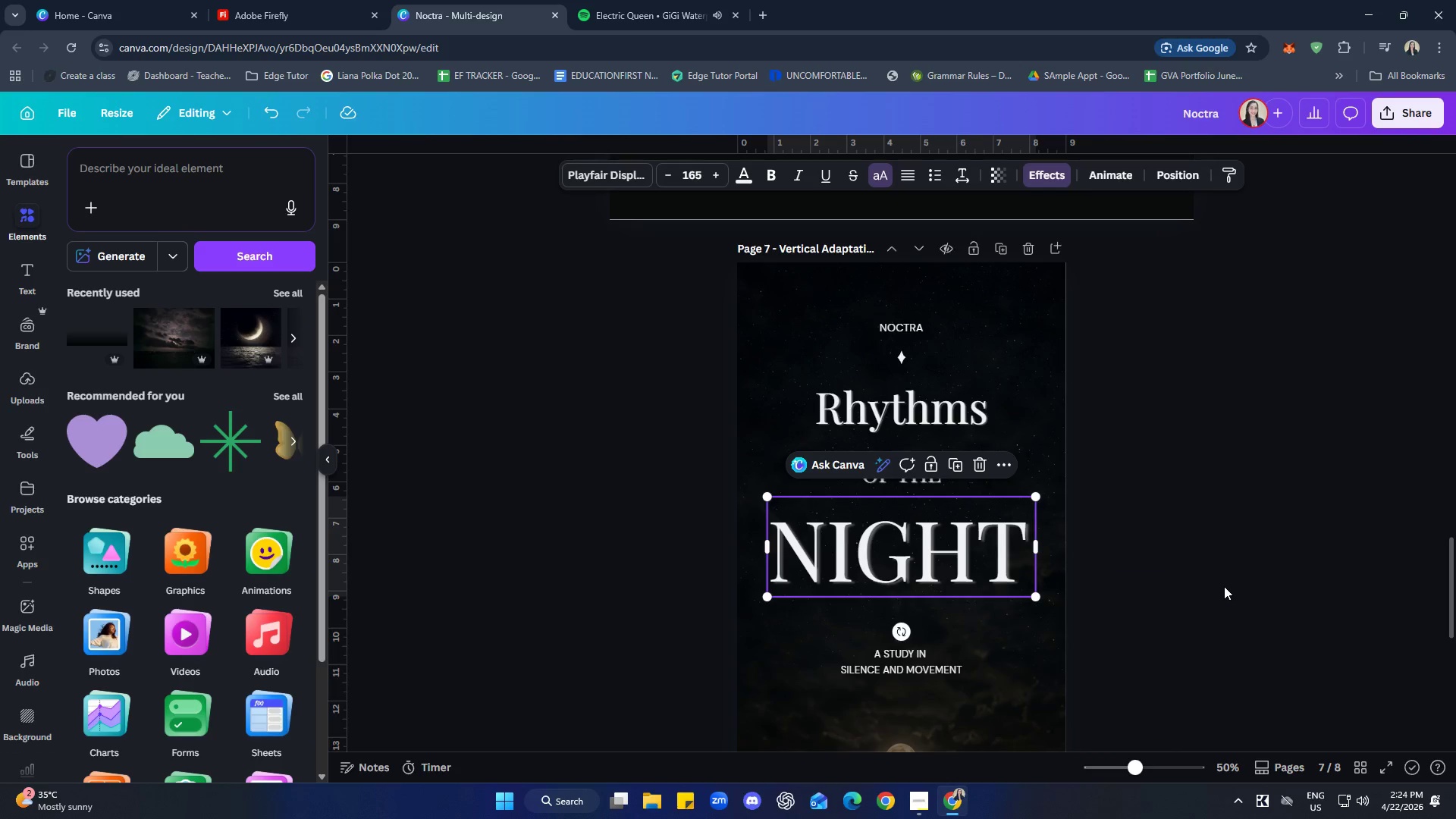 
left_click([1225, 585])
 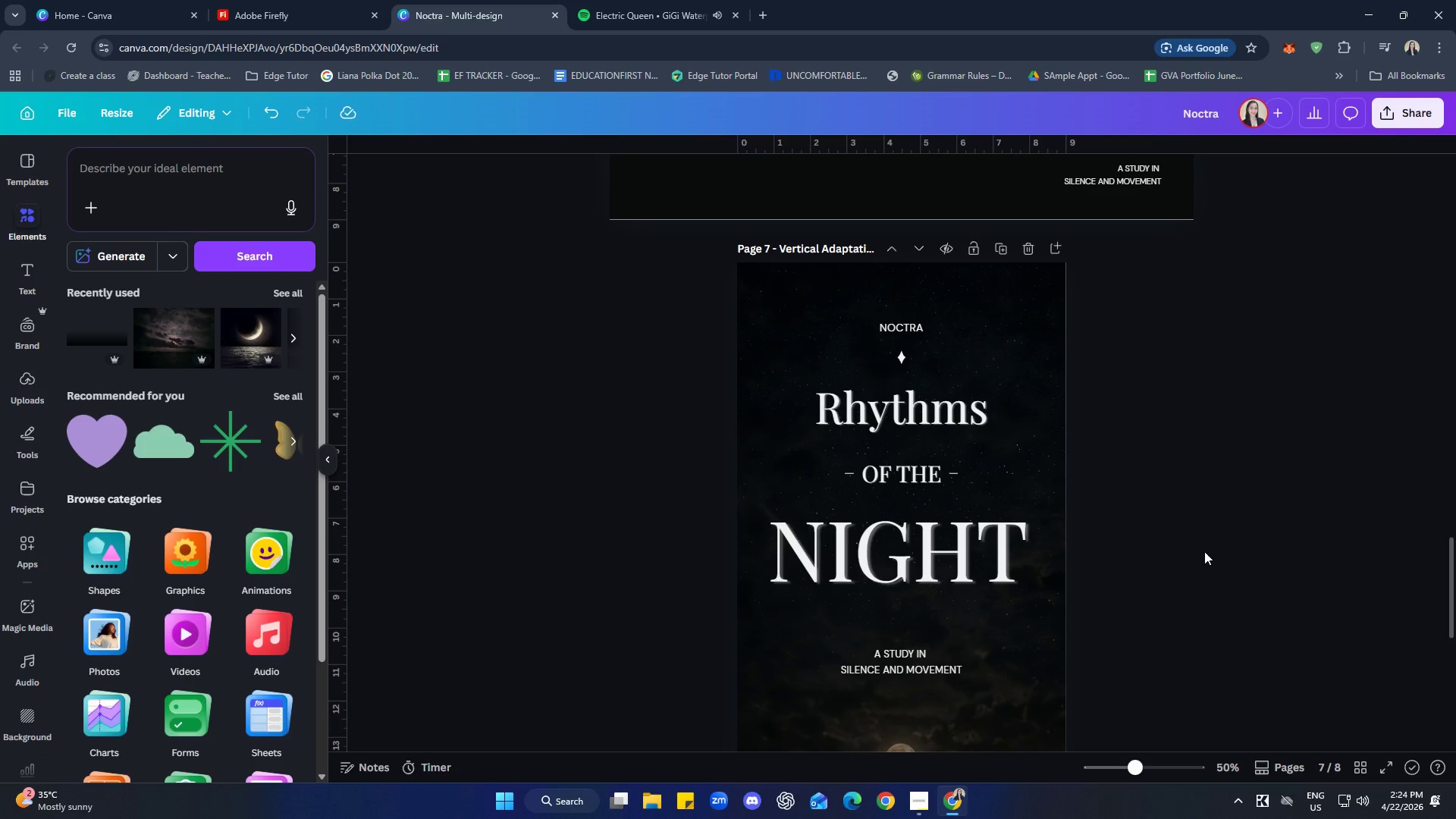 
wait(11.8)
 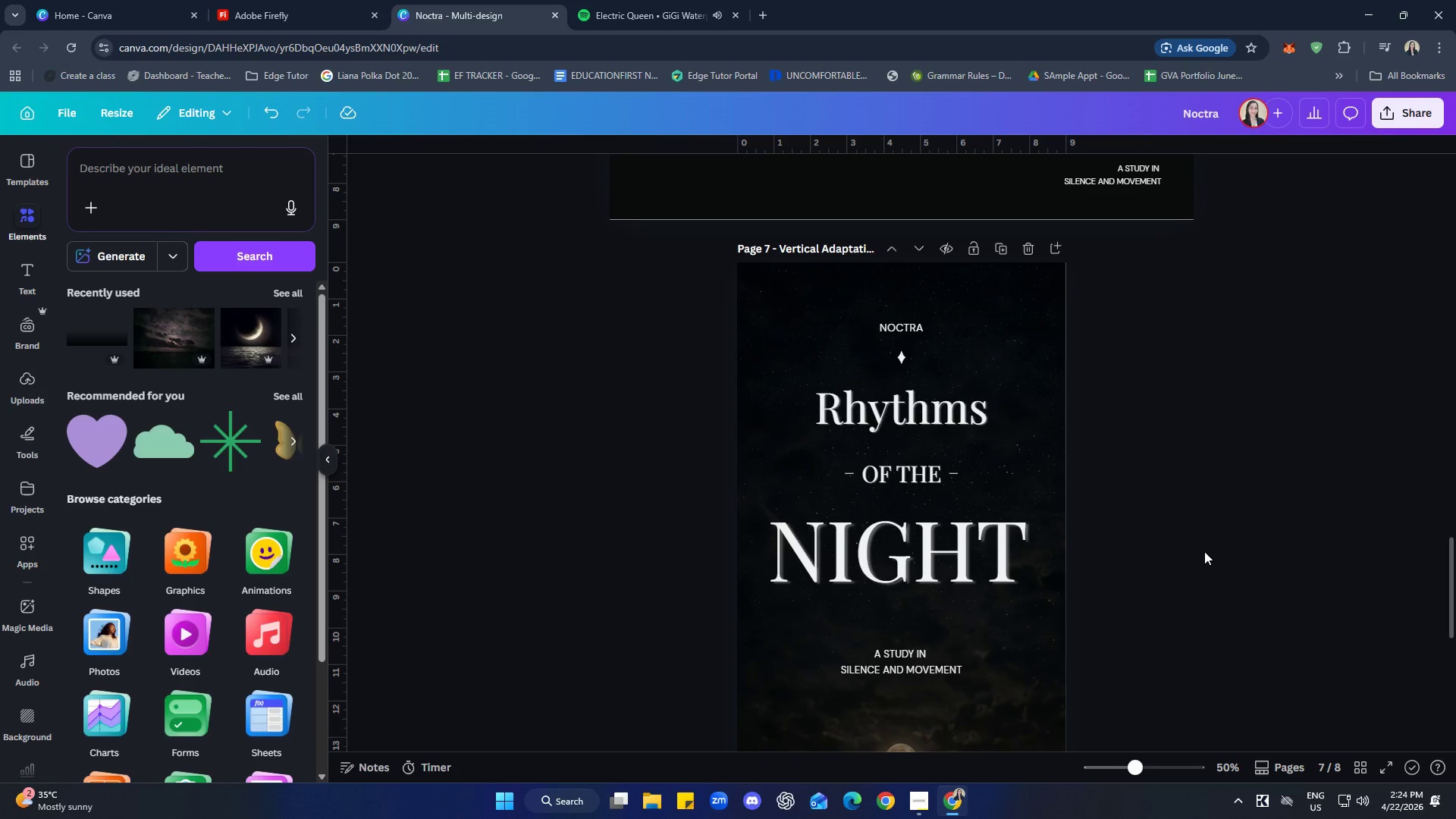 
left_click([841, 472])
 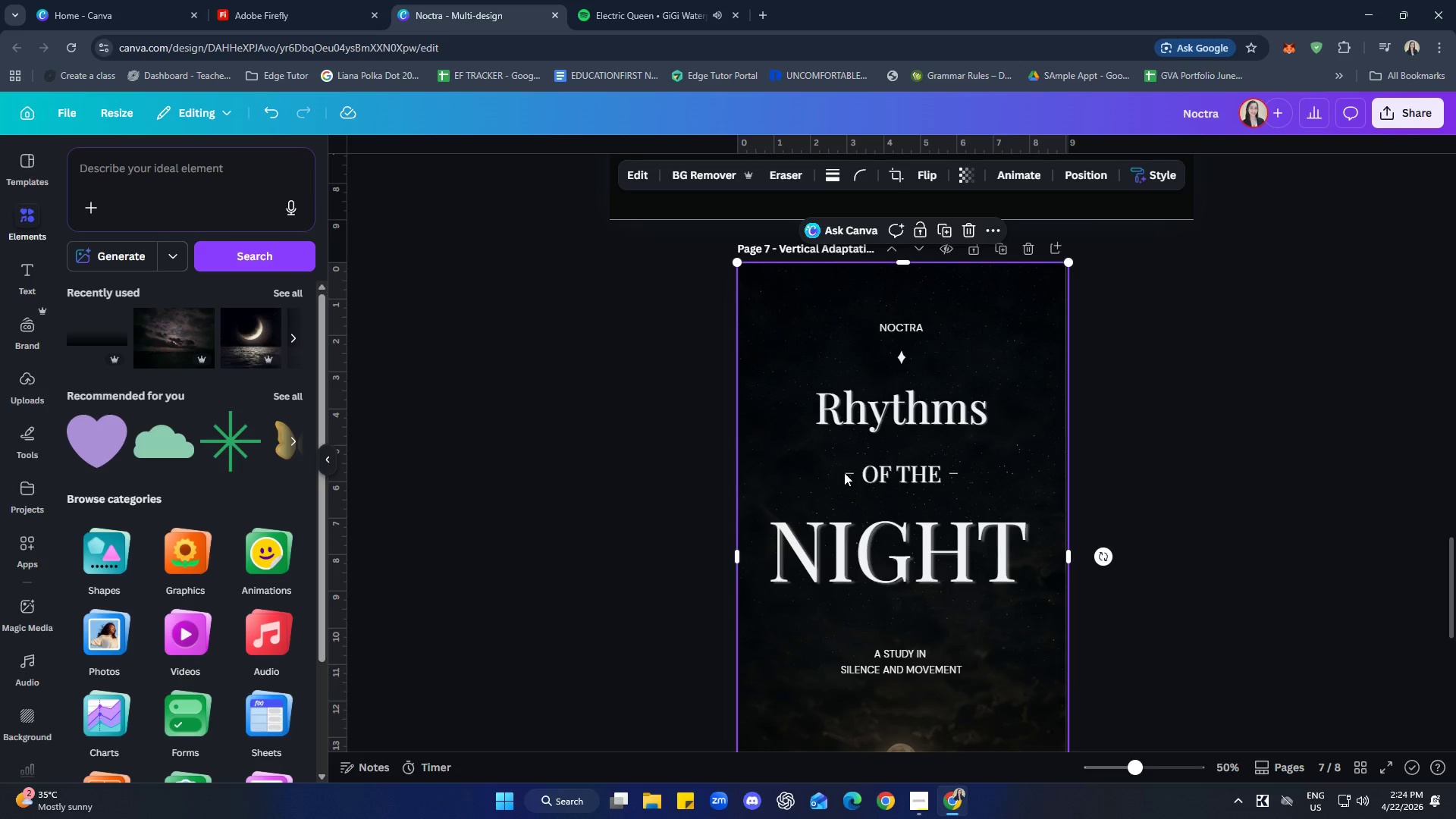 
left_click([846, 472])
 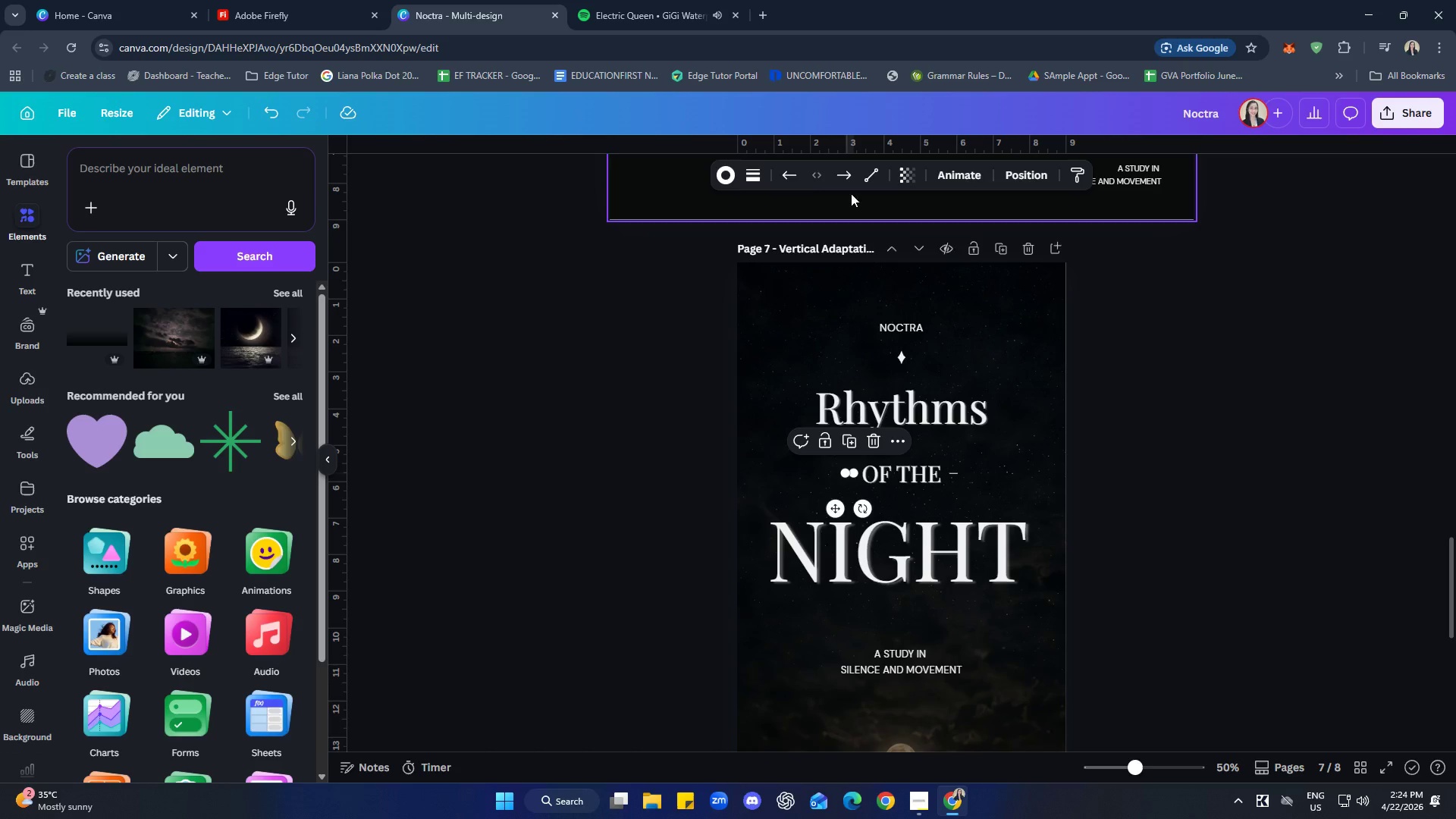 
left_click([743, 174])
 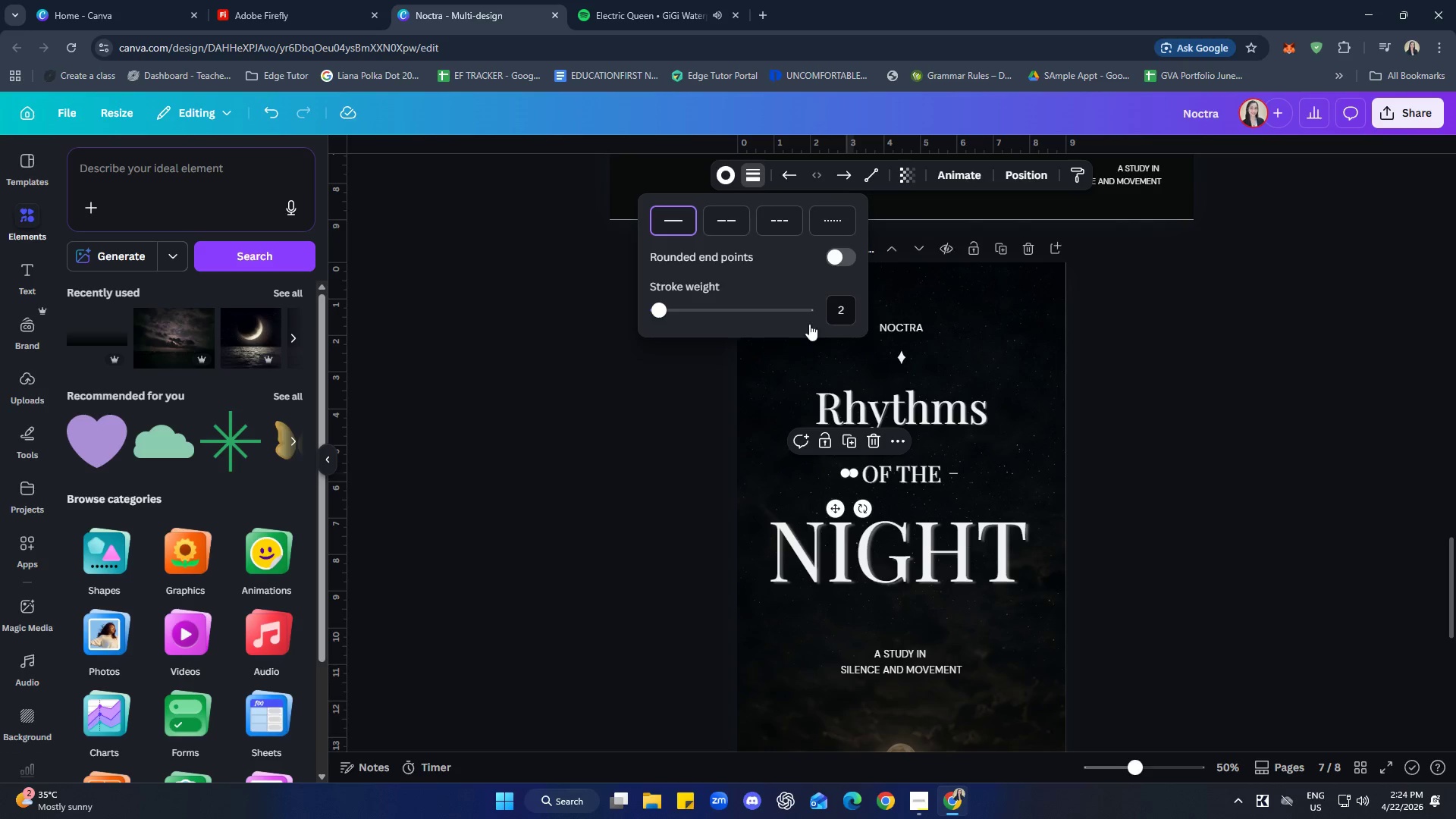 
left_click([845, 315])
 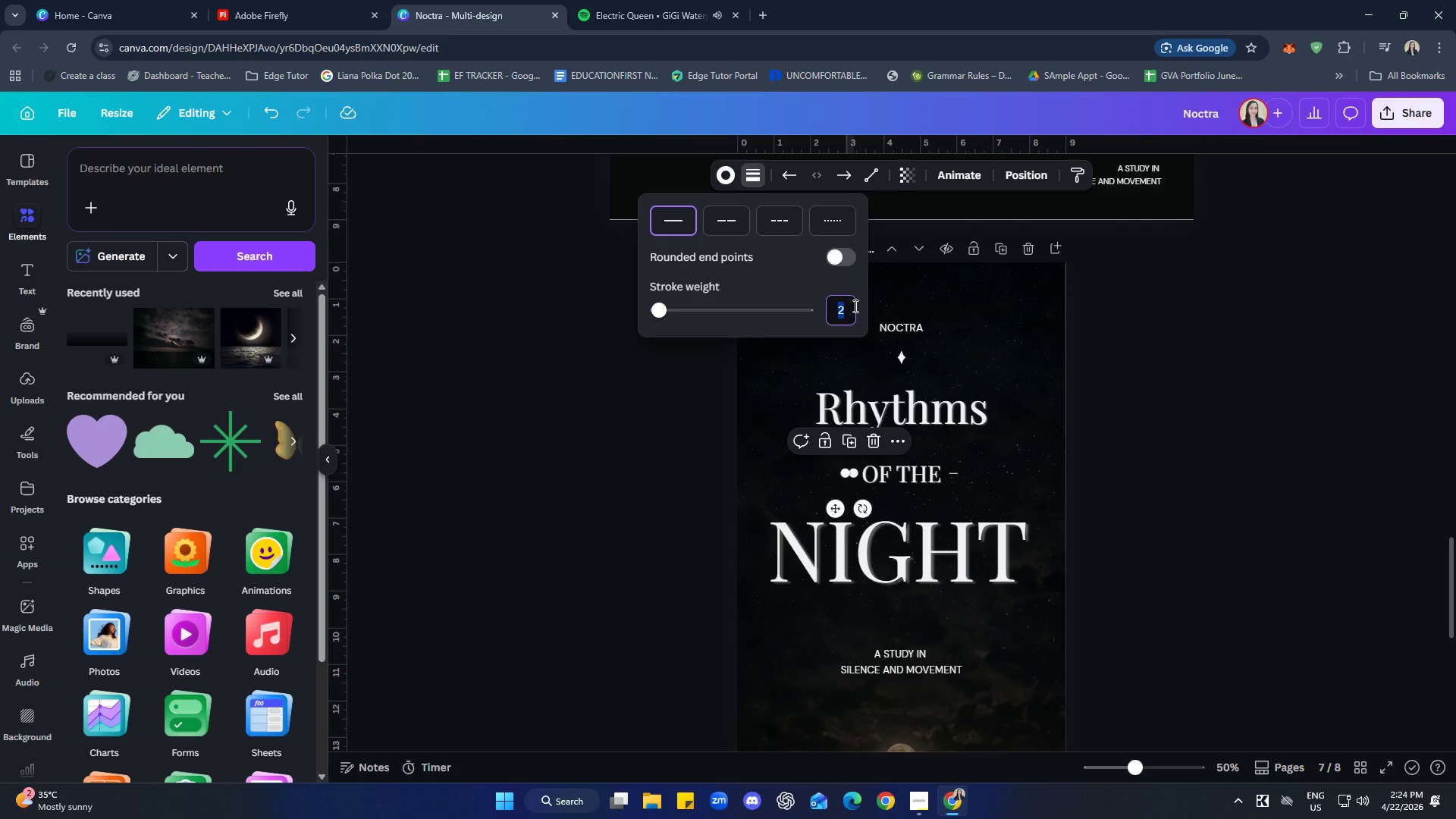 
key(1)
 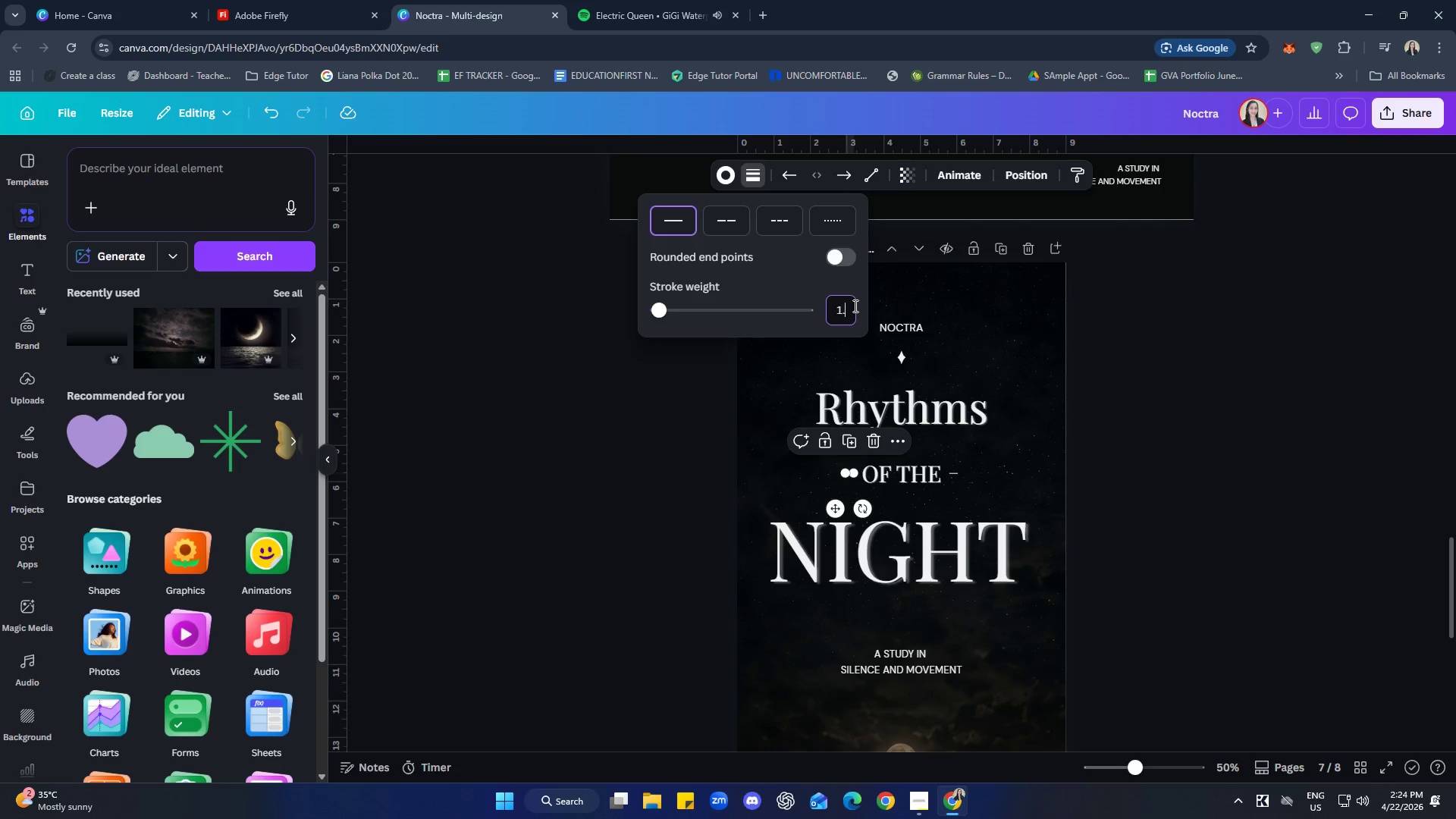 
key(Period)
 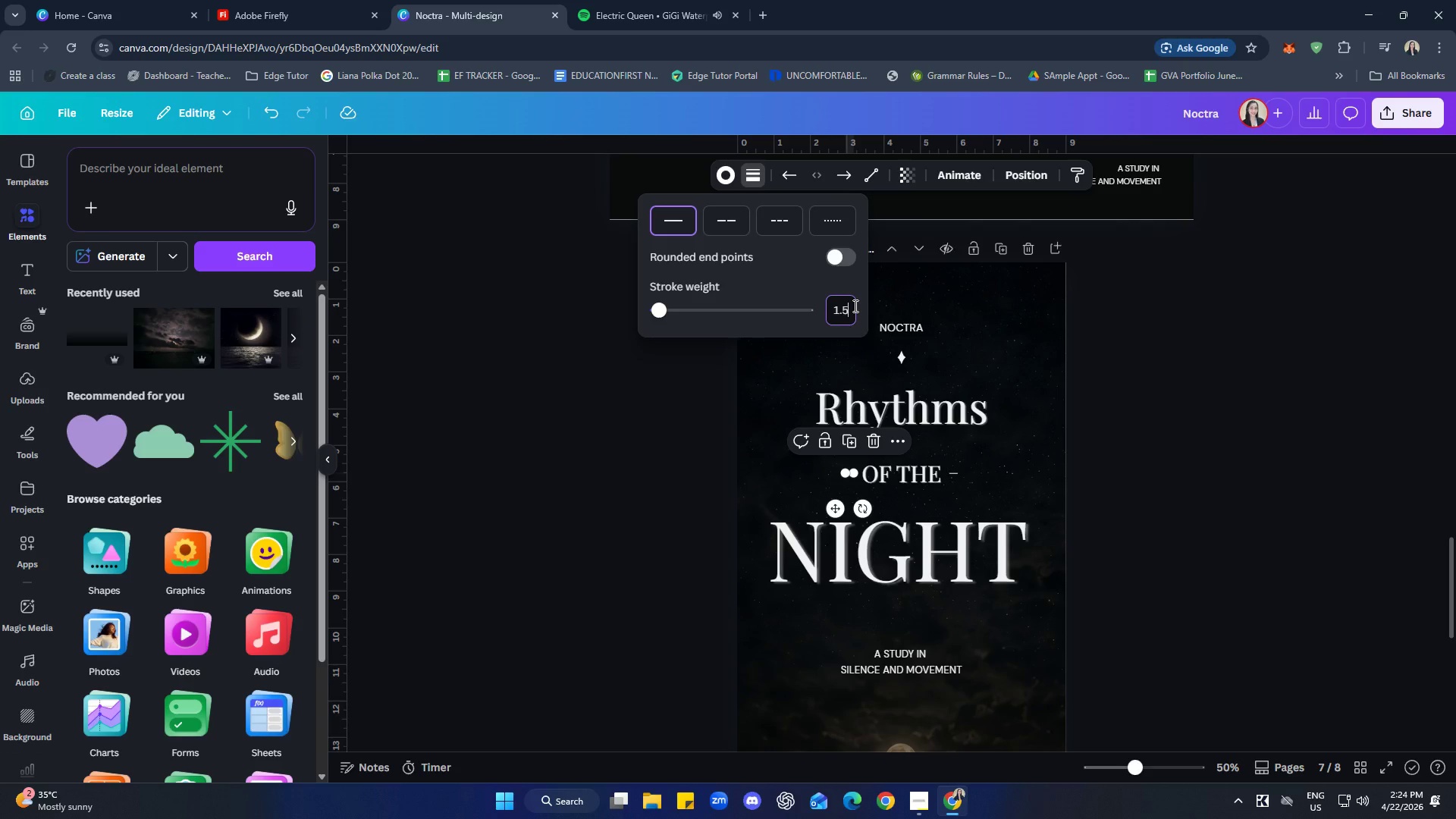 
key(5)
 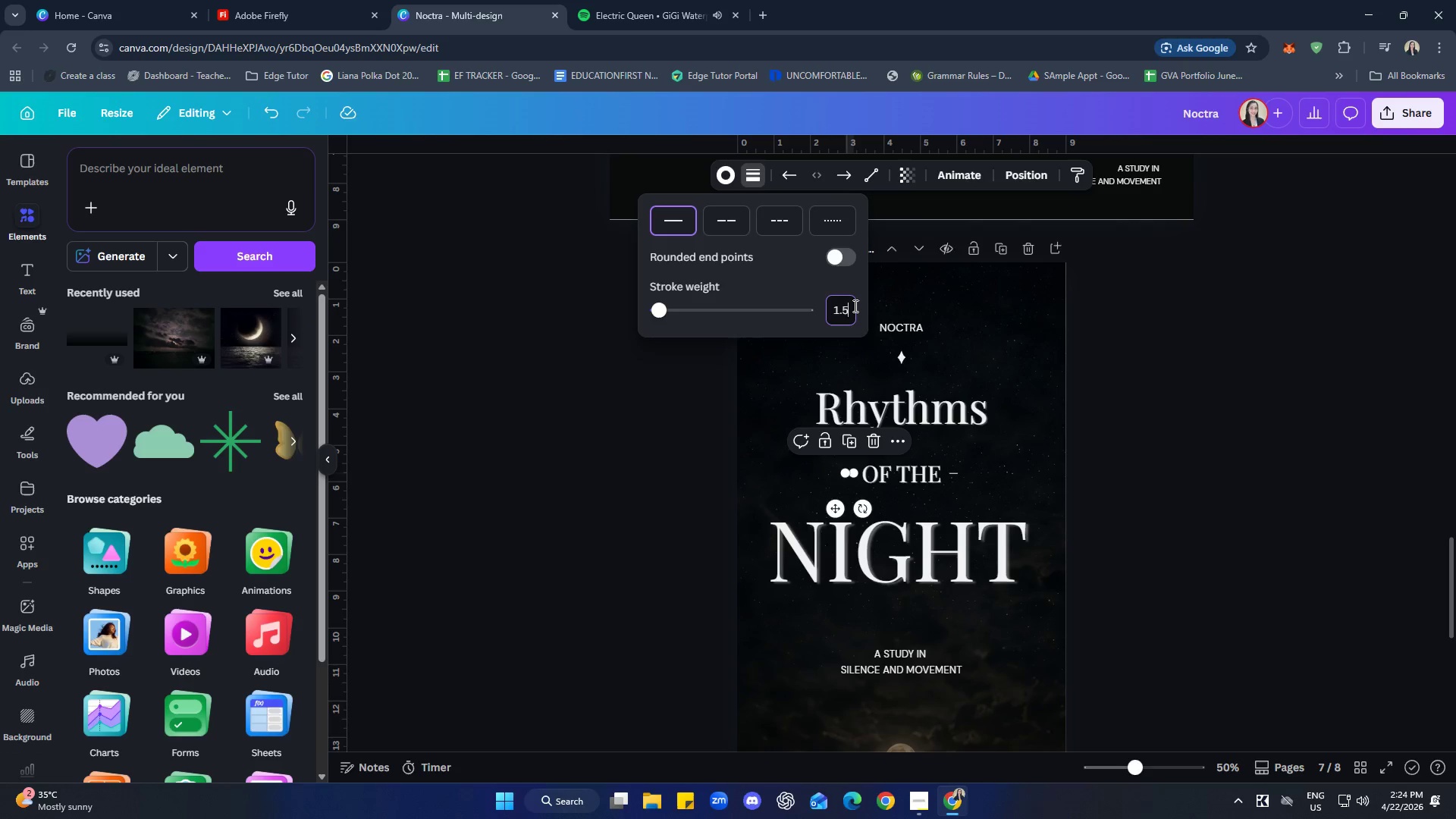 
key(Enter)
 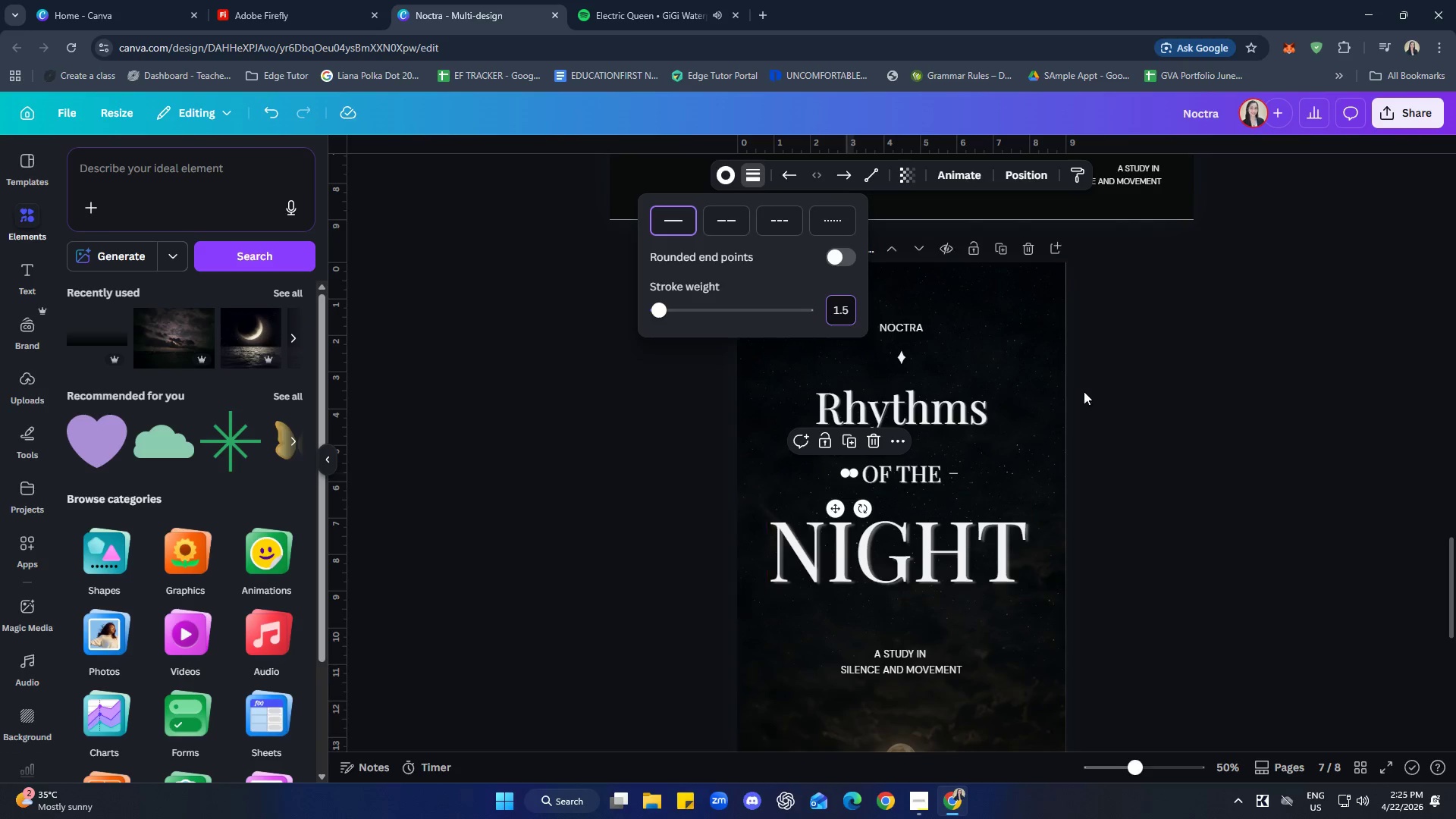 
hold_key(key=ControlLeft, duration=1.14)
scroll: coordinate [1164, 529], scroll_direction: up, amount: 4.0
 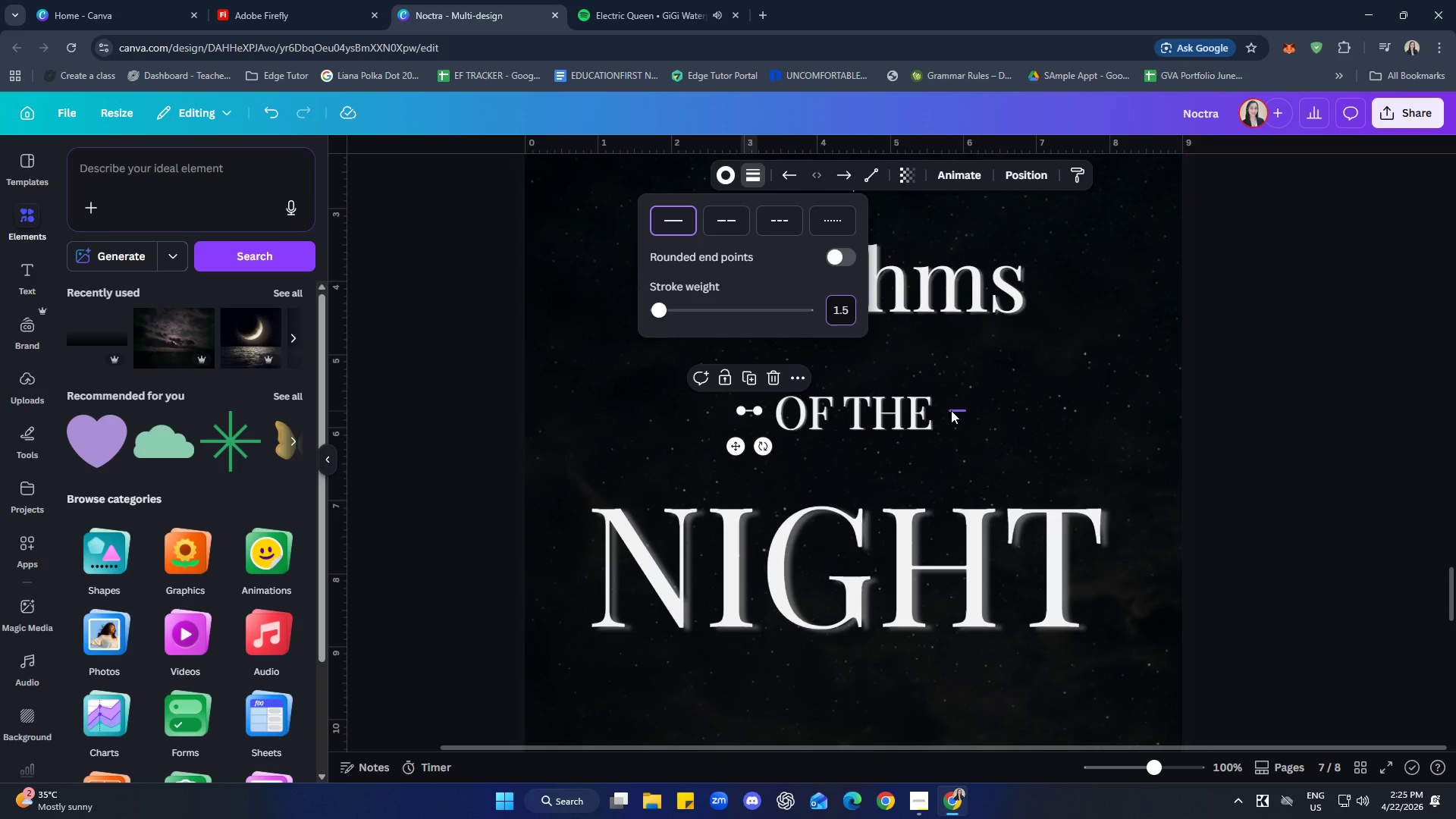 
left_click([950, 410])
 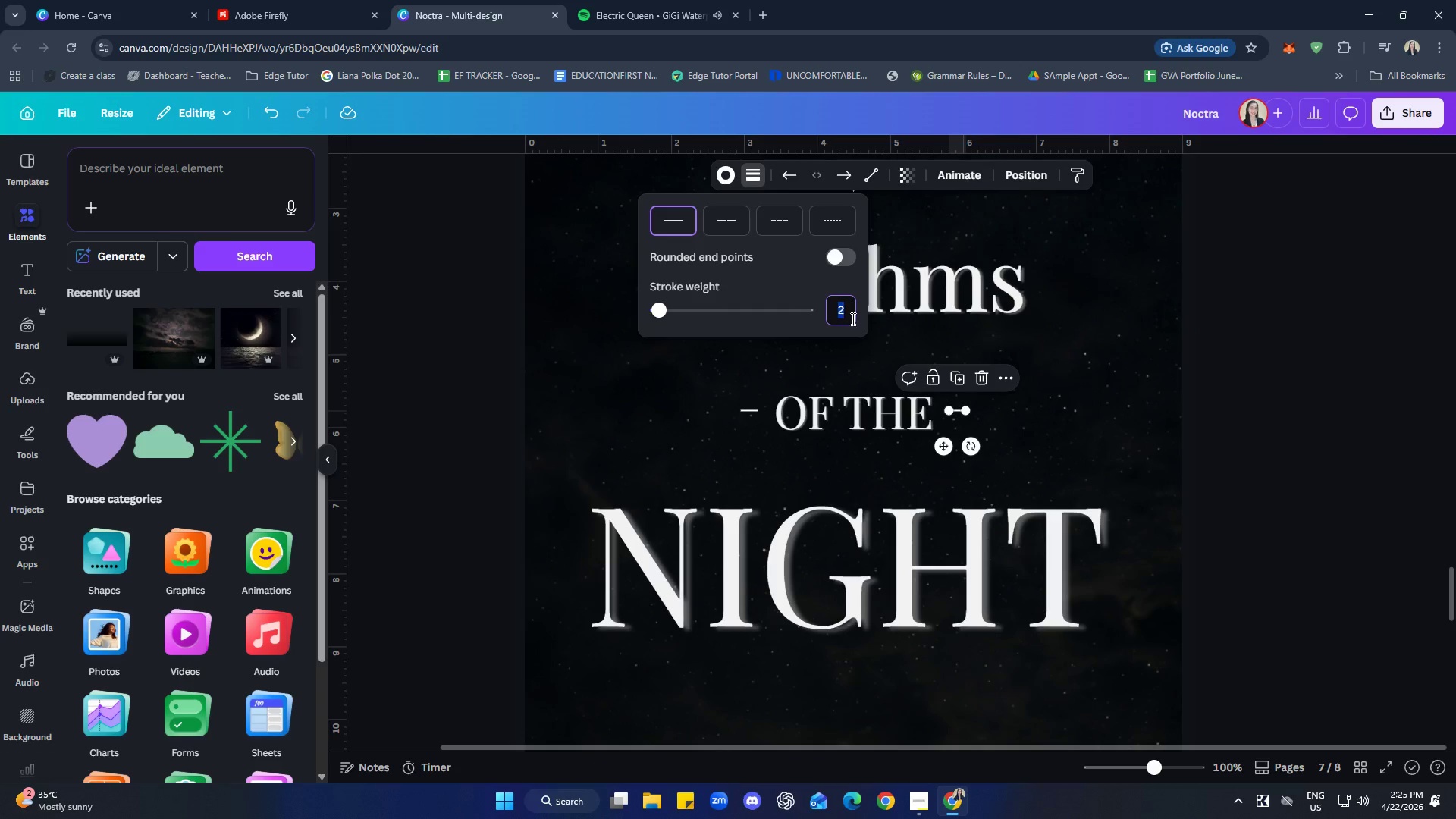 
key(1)
 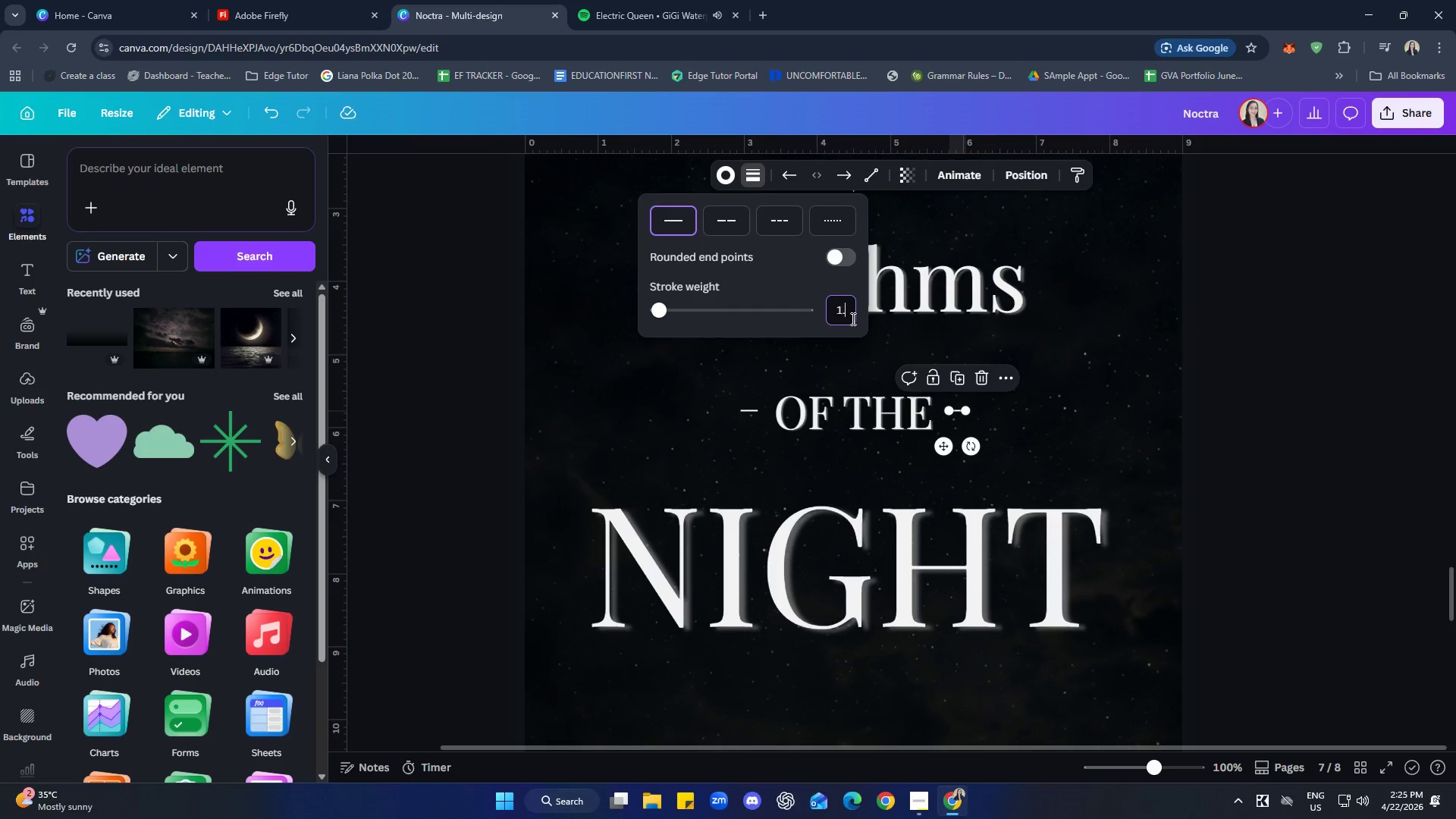 
key(Period)
 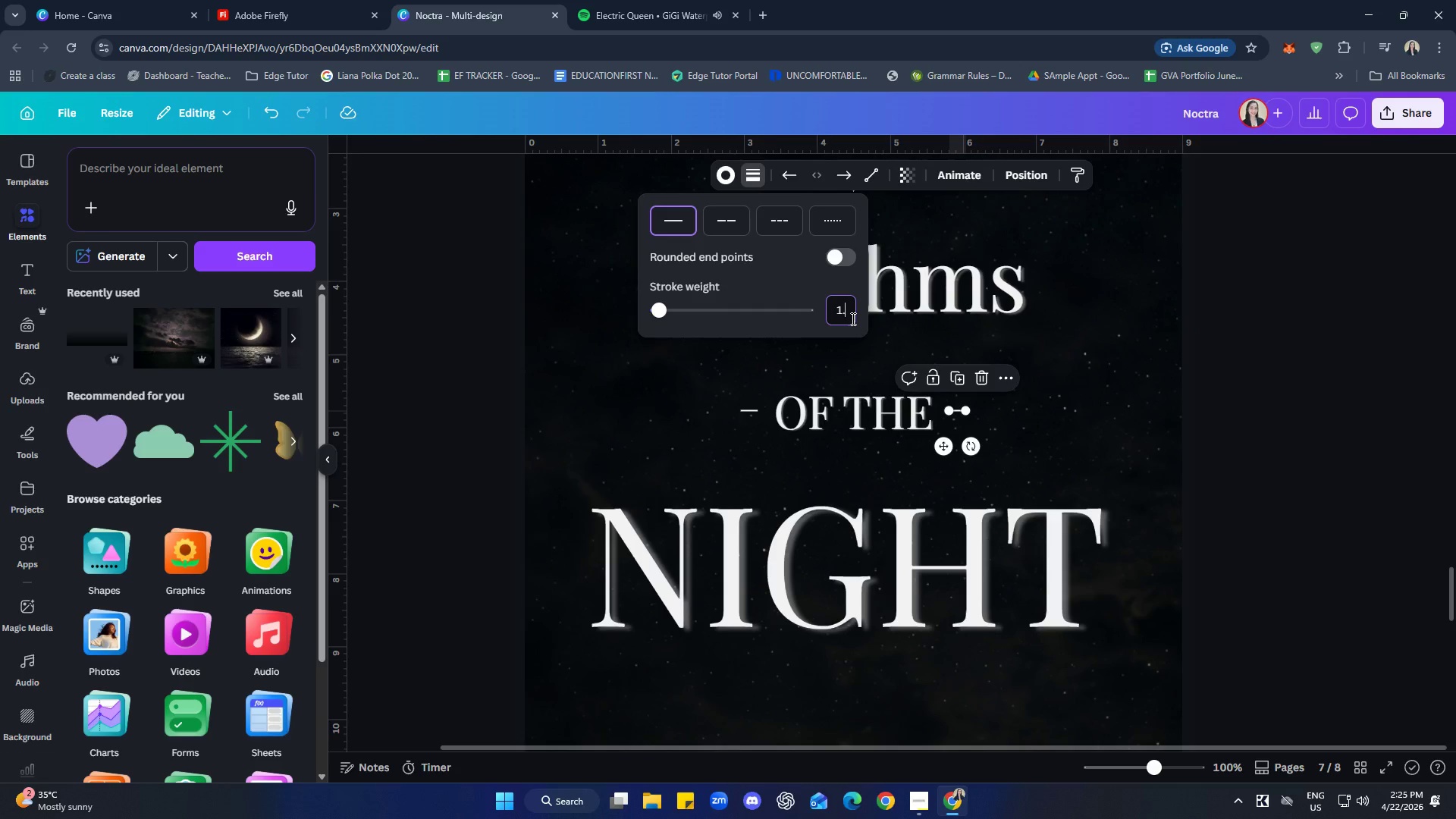 
key(5)
 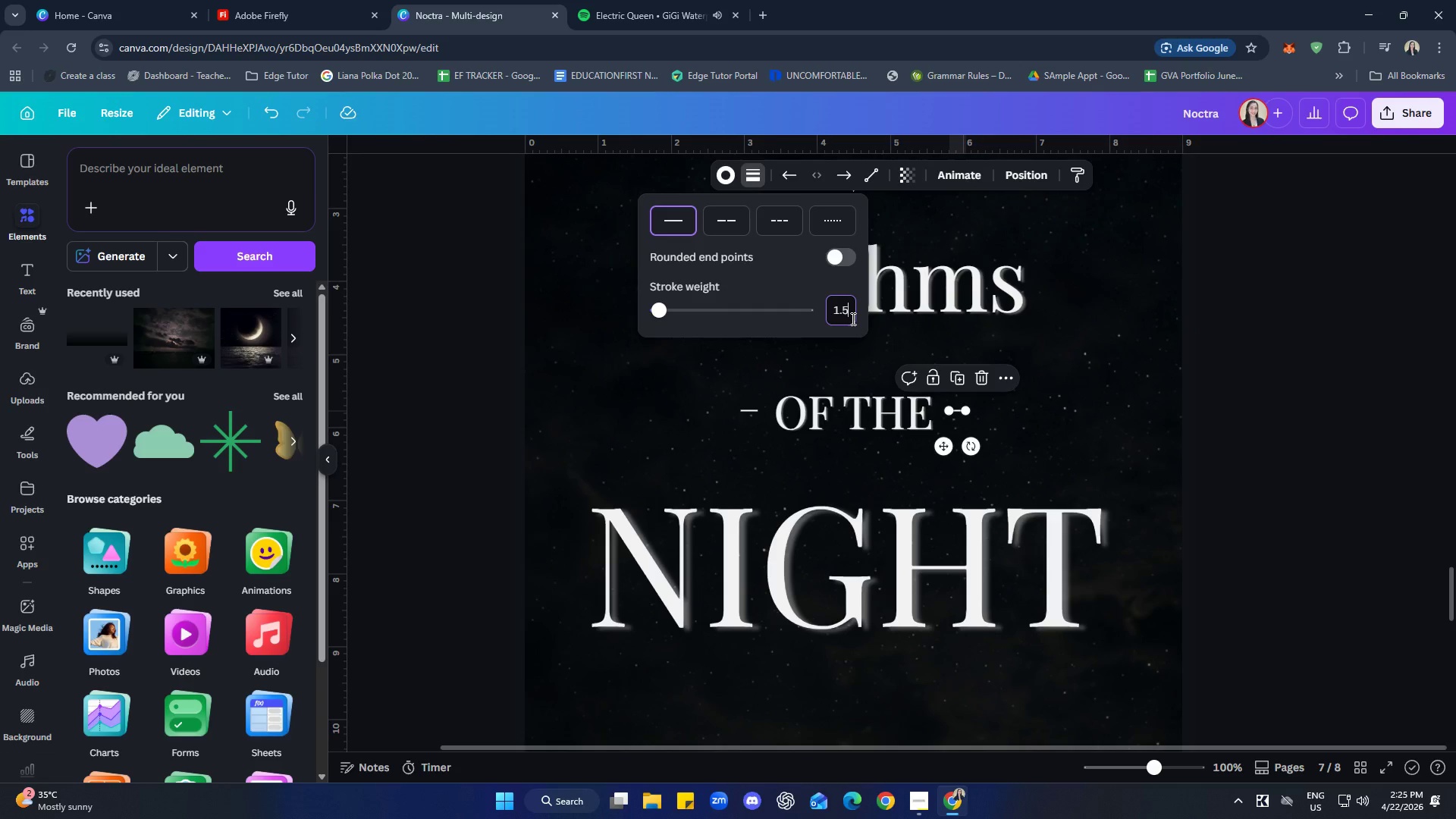 
key(Enter)
 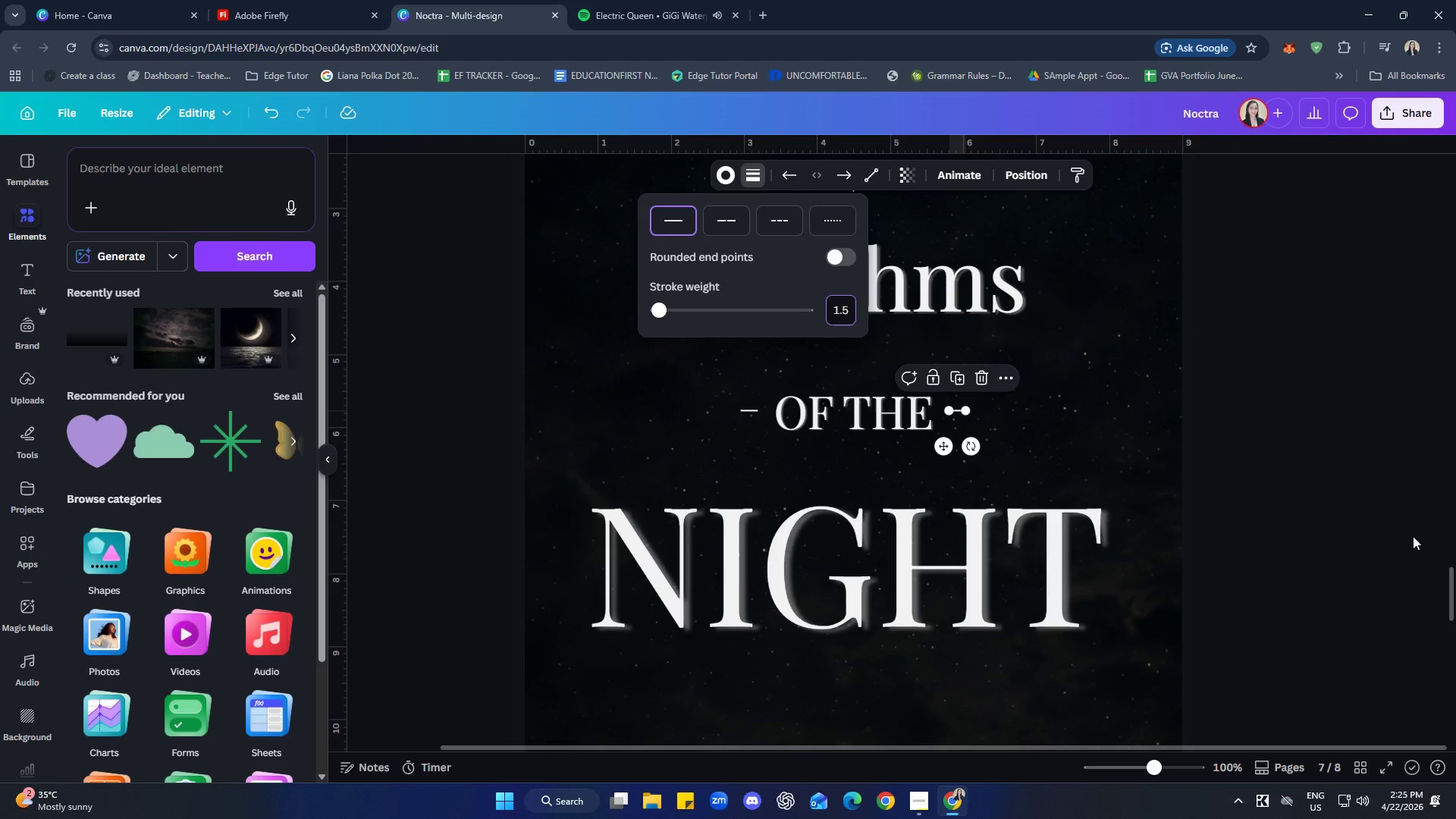 
double_click([1395, 517])
 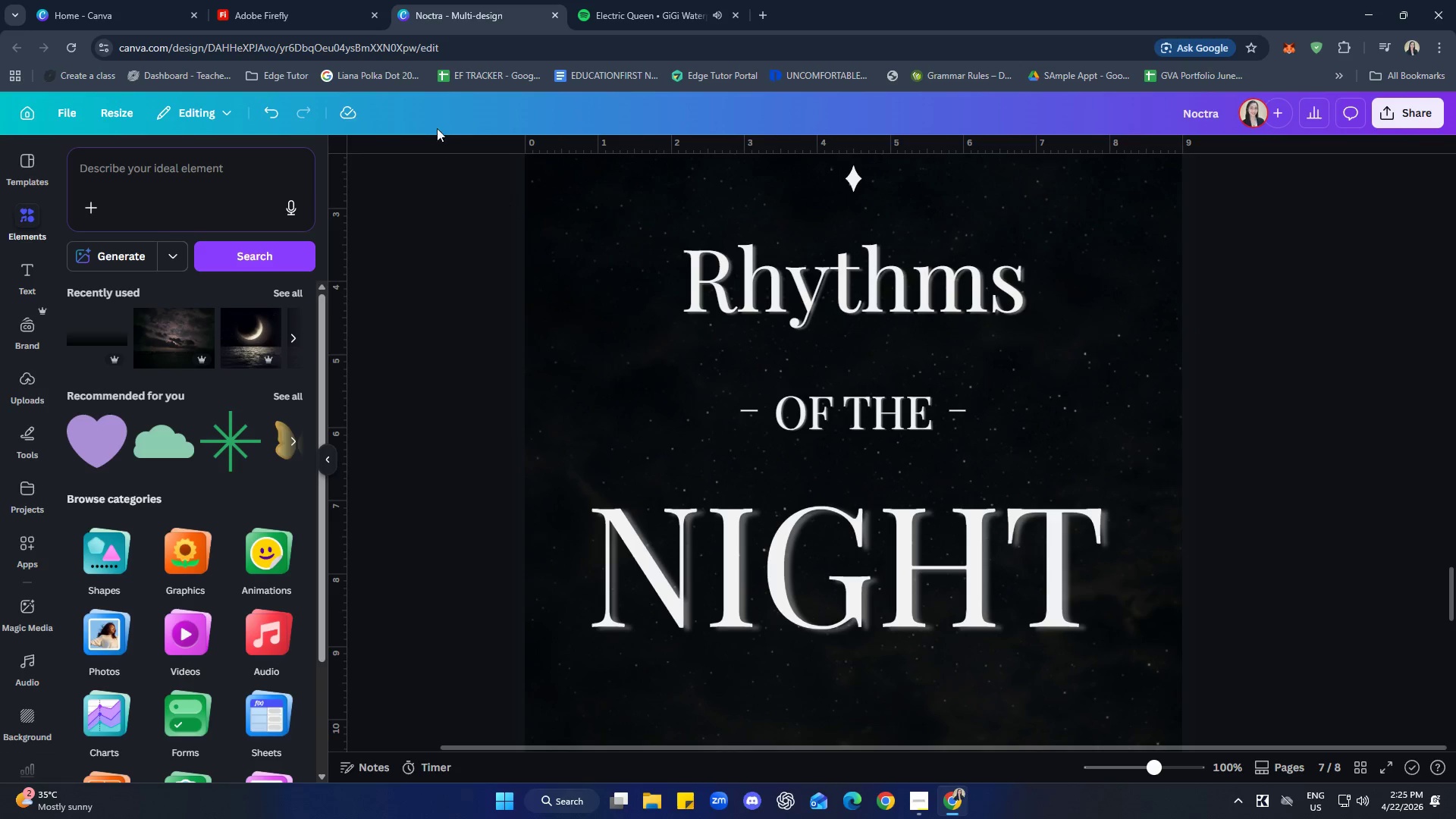 
left_click([652, 0])
 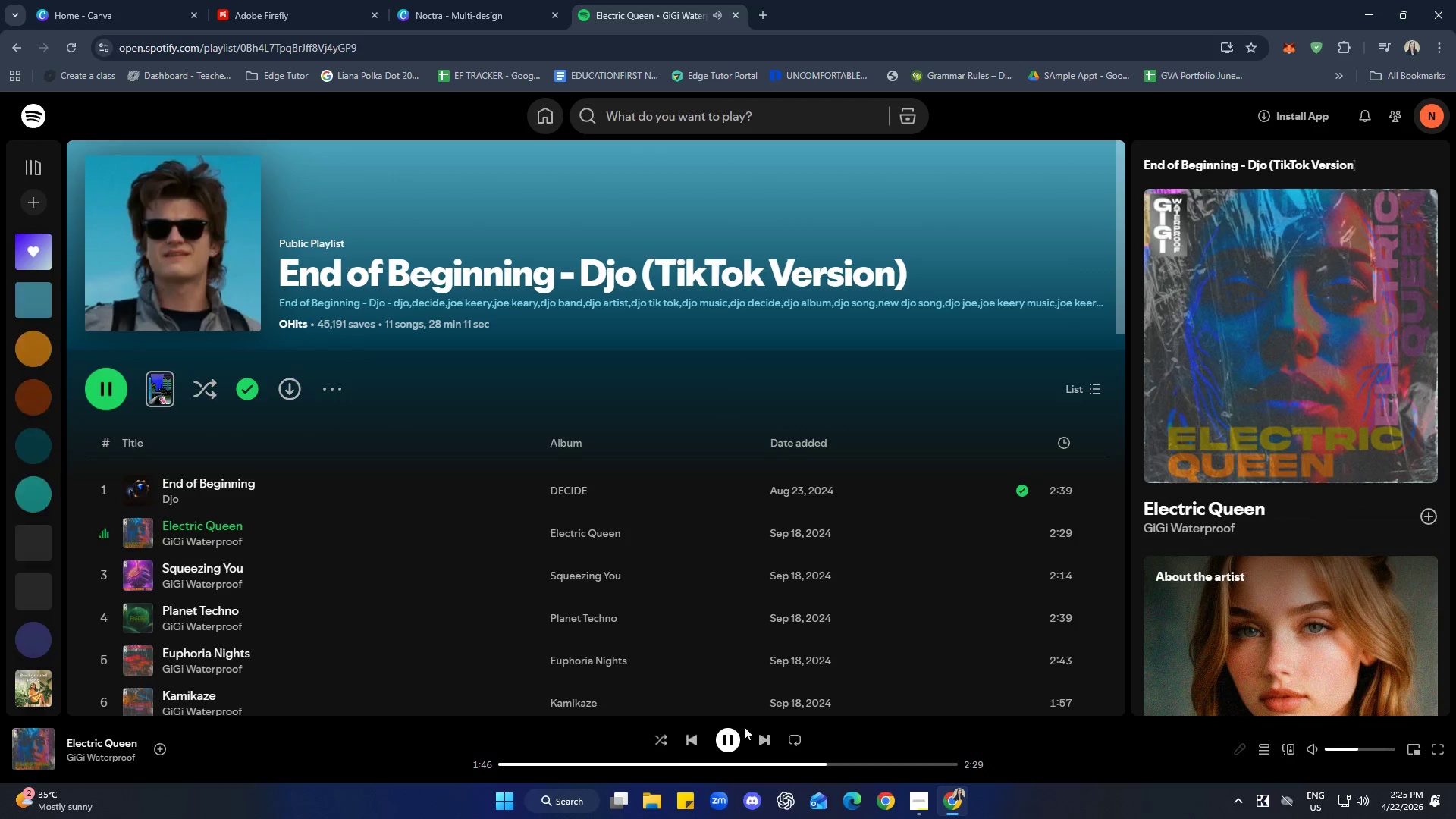 
left_click([763, 740])
 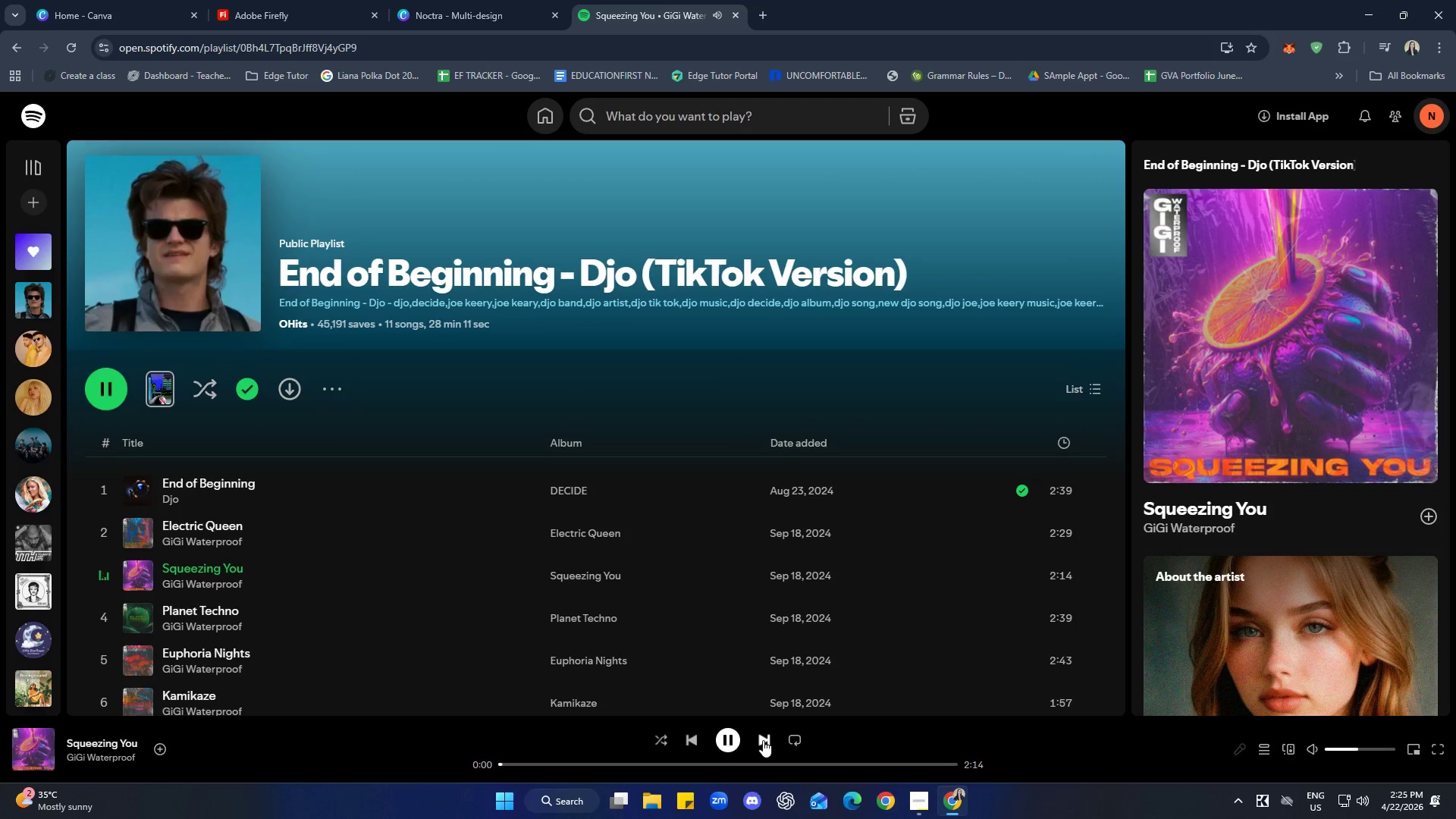 
left_click([763, 740])
 